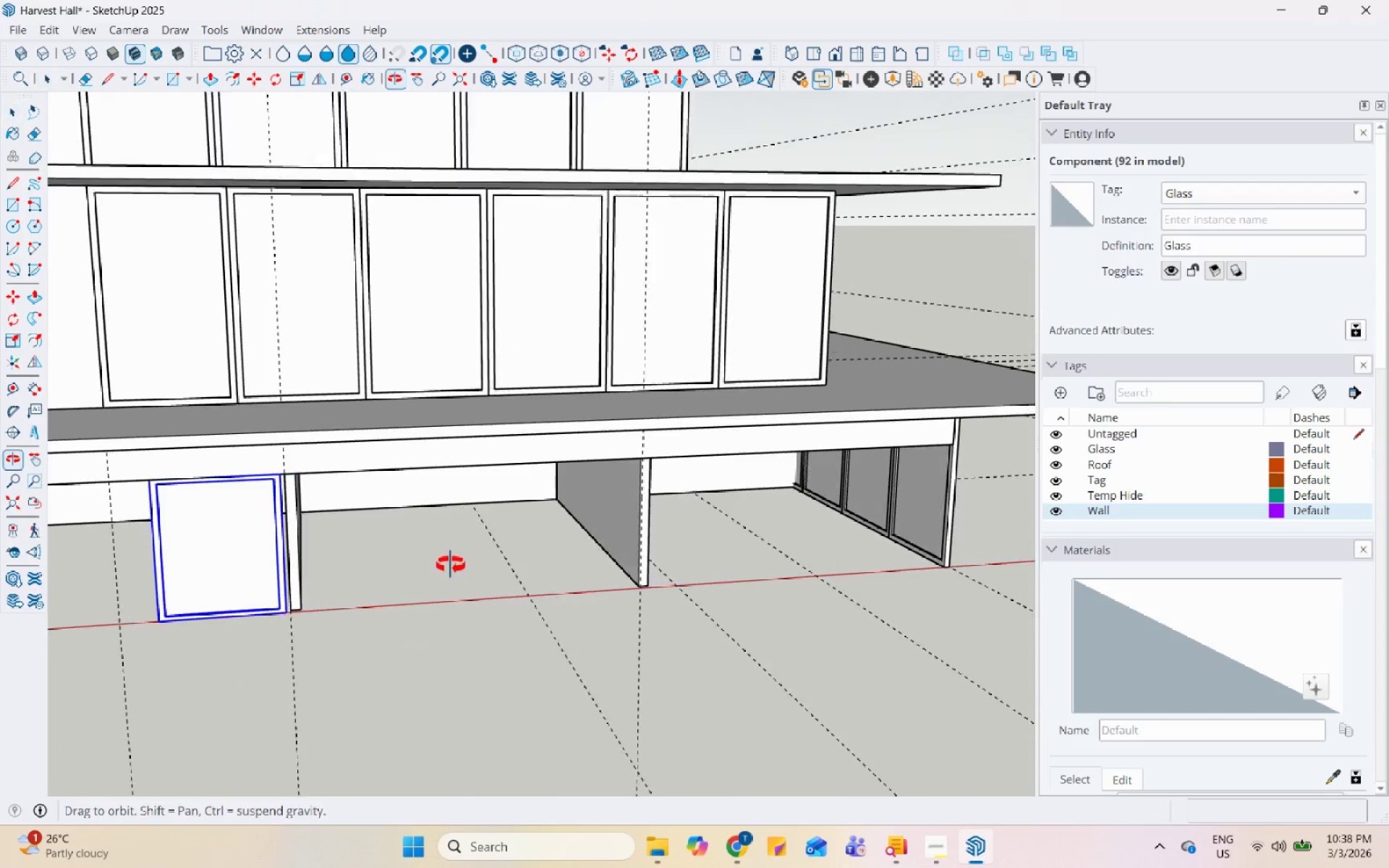 
scroll: coordinate [334, 536], scroll_direction: up, amount: 28.0
 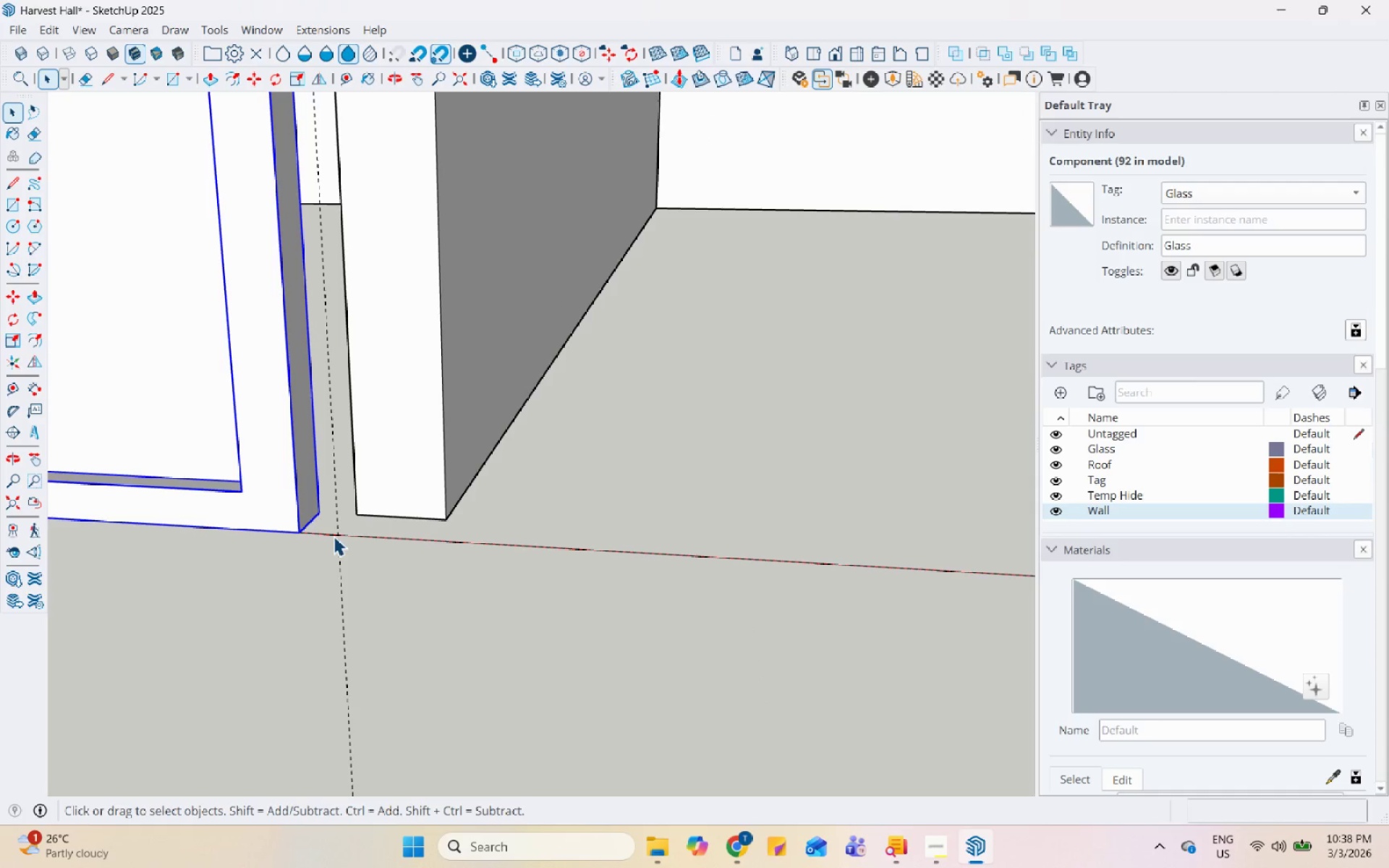 
key(M)
 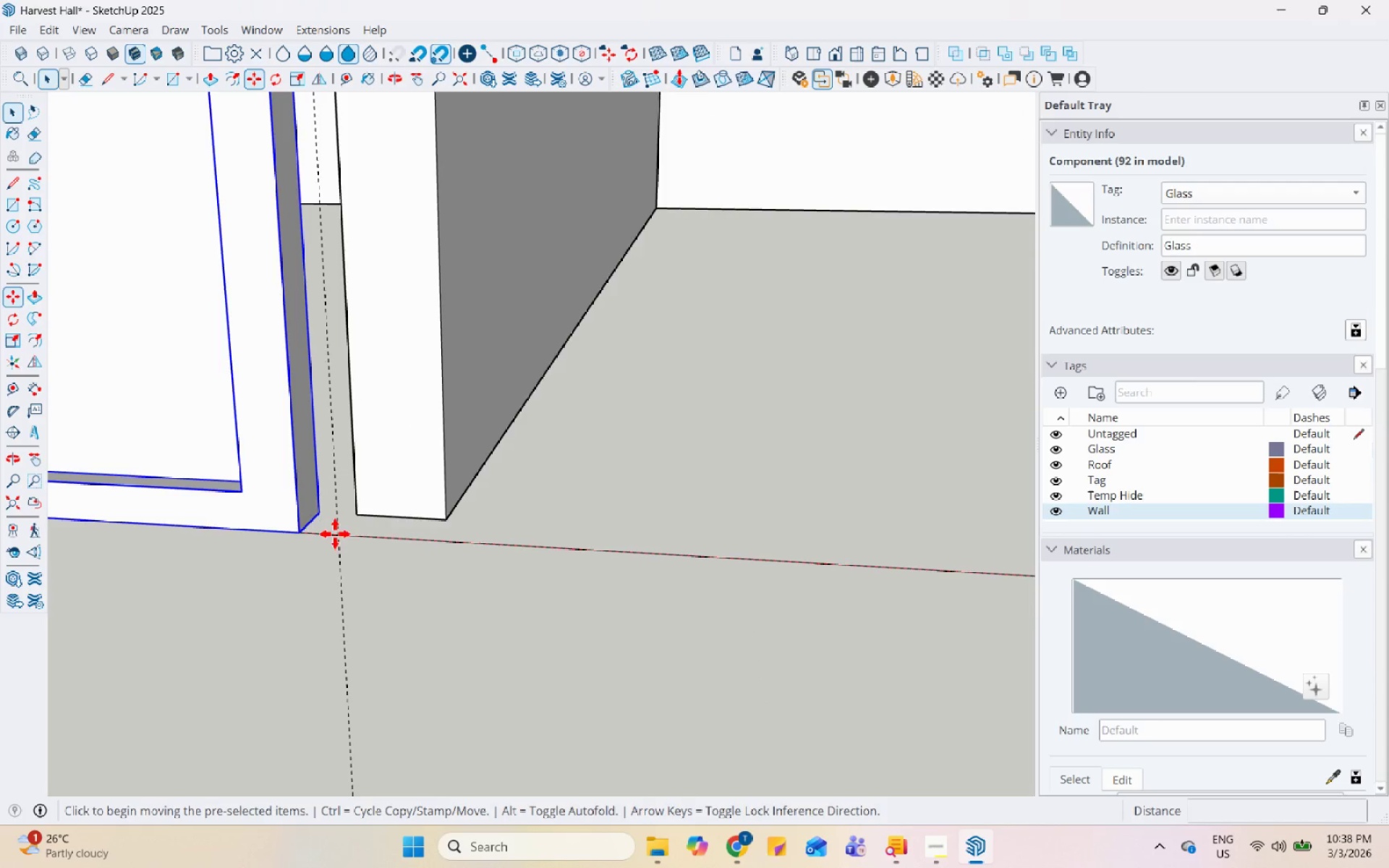 
scroll: coordinate [339, 530], scroll_direction: up, amount: 6.0
 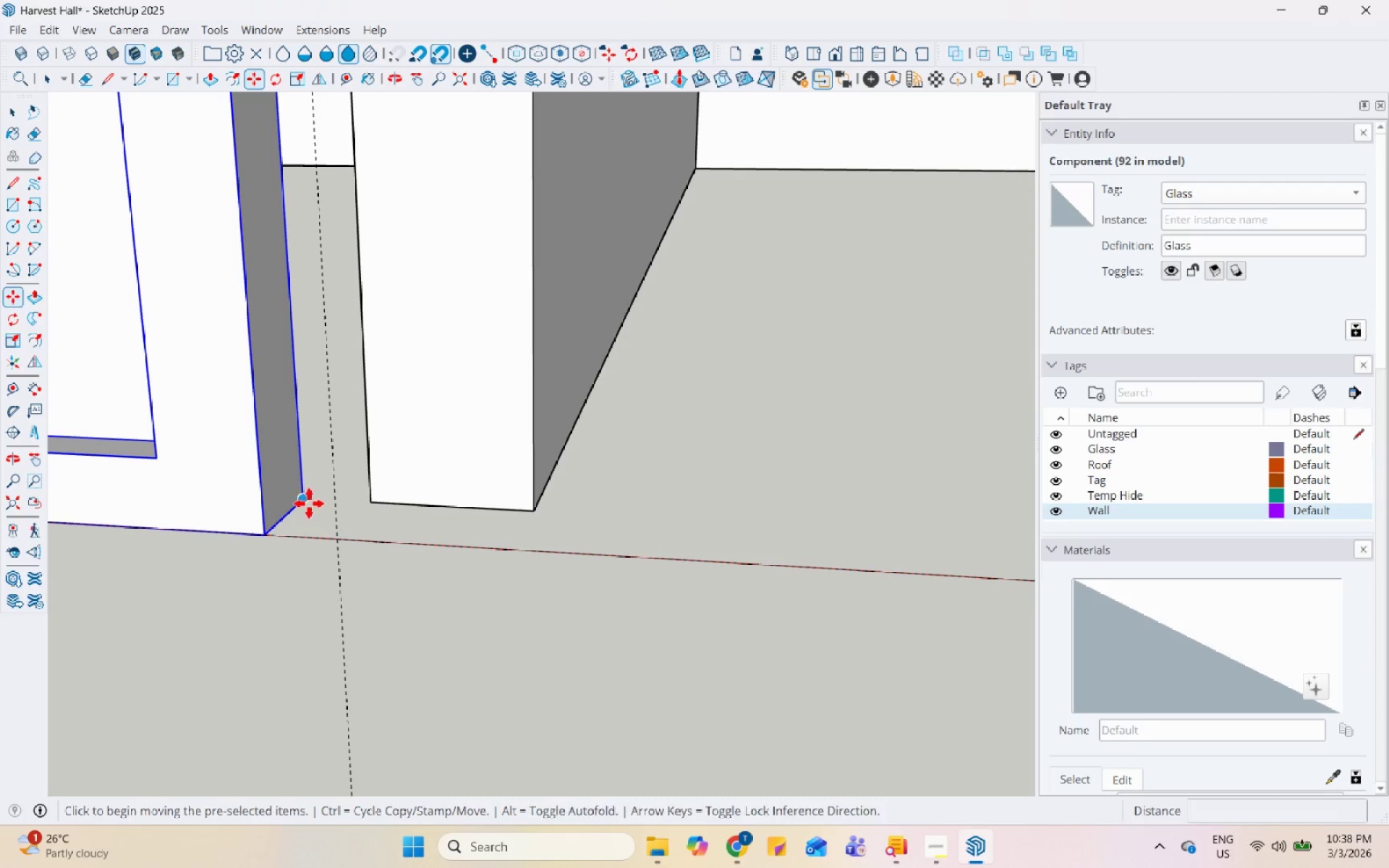 
left_click([306, 502])
 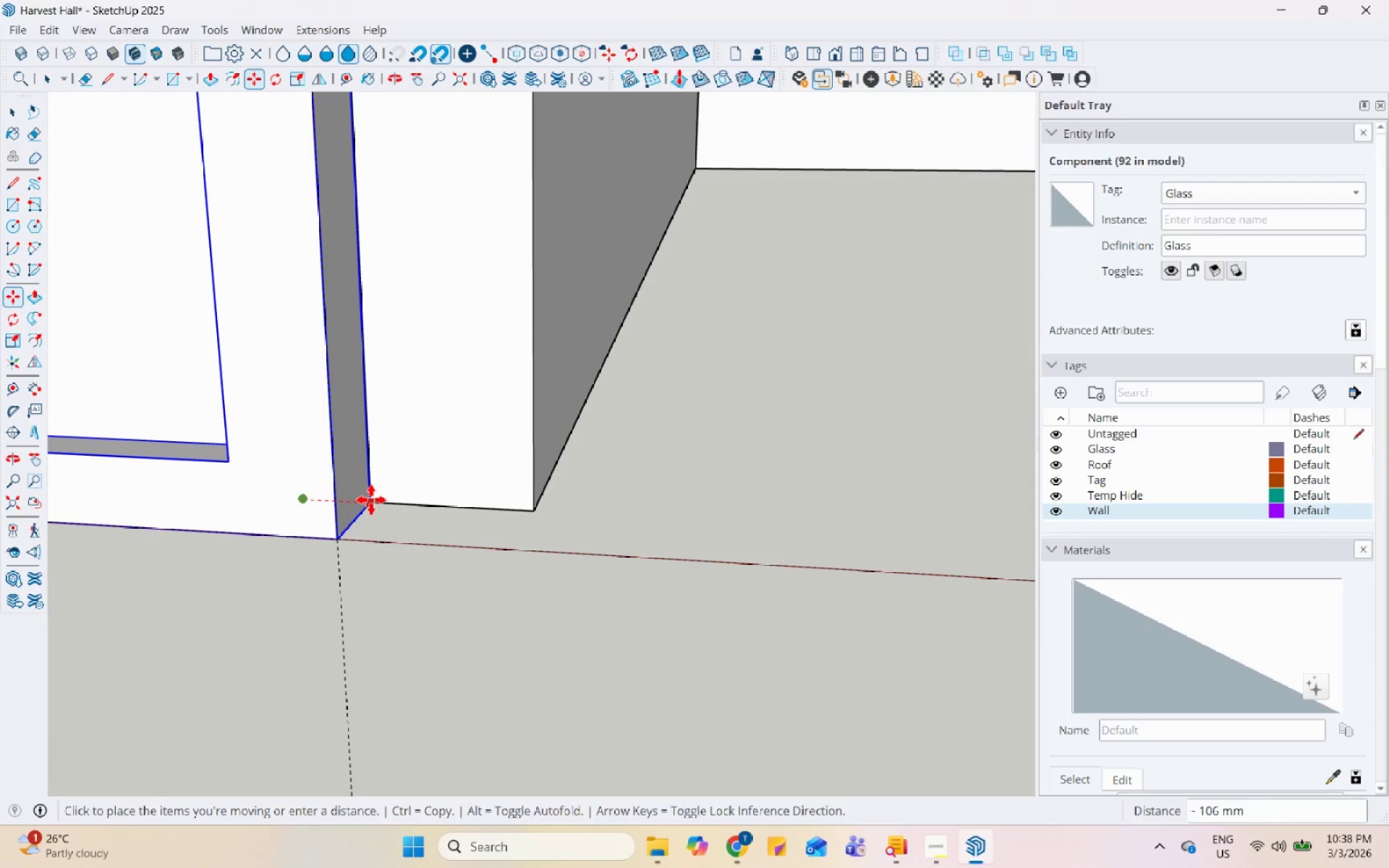 
scroll: coordinate [563, 579], scroll_direction: down, amount: 26.0
 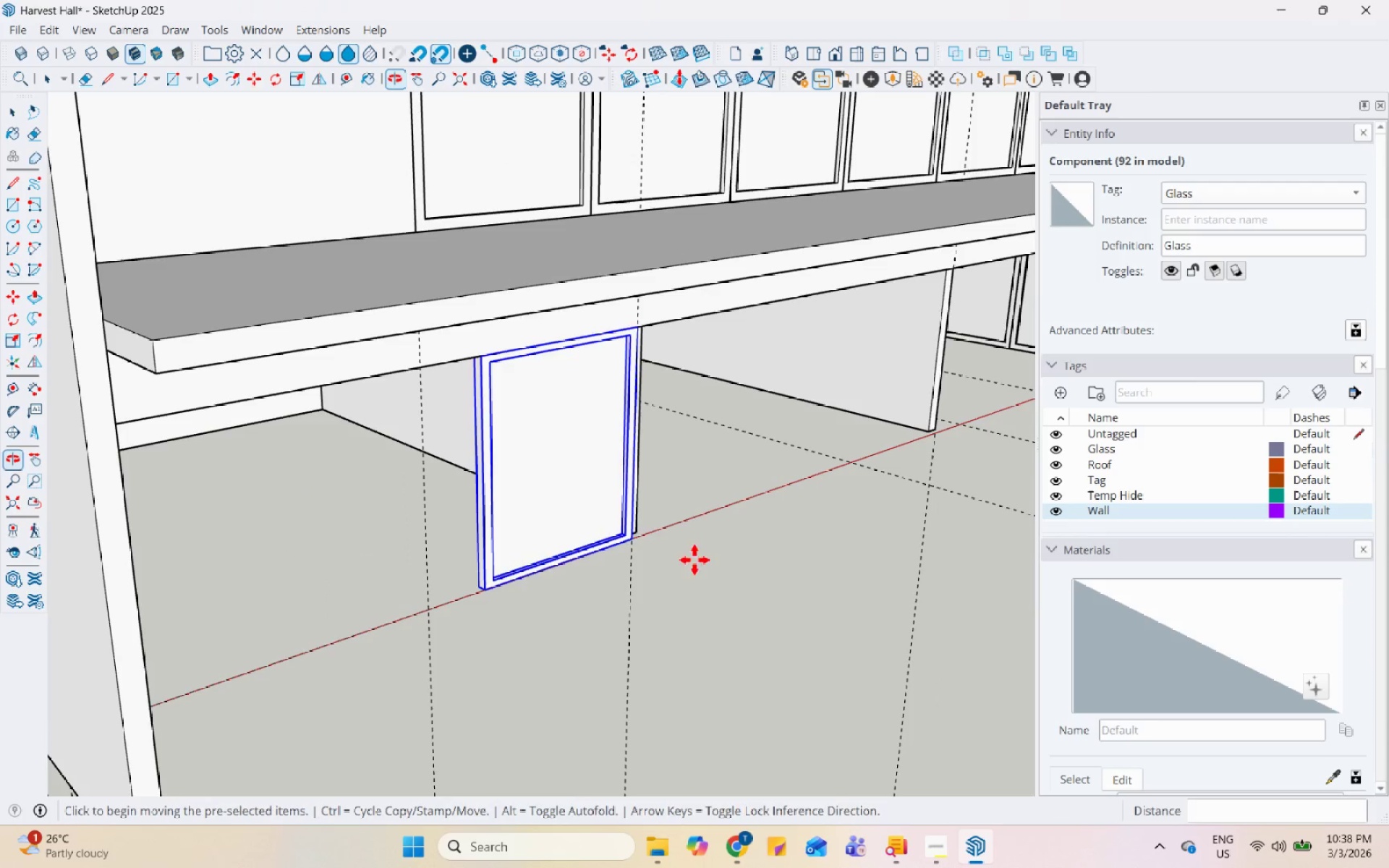 
key(S)
 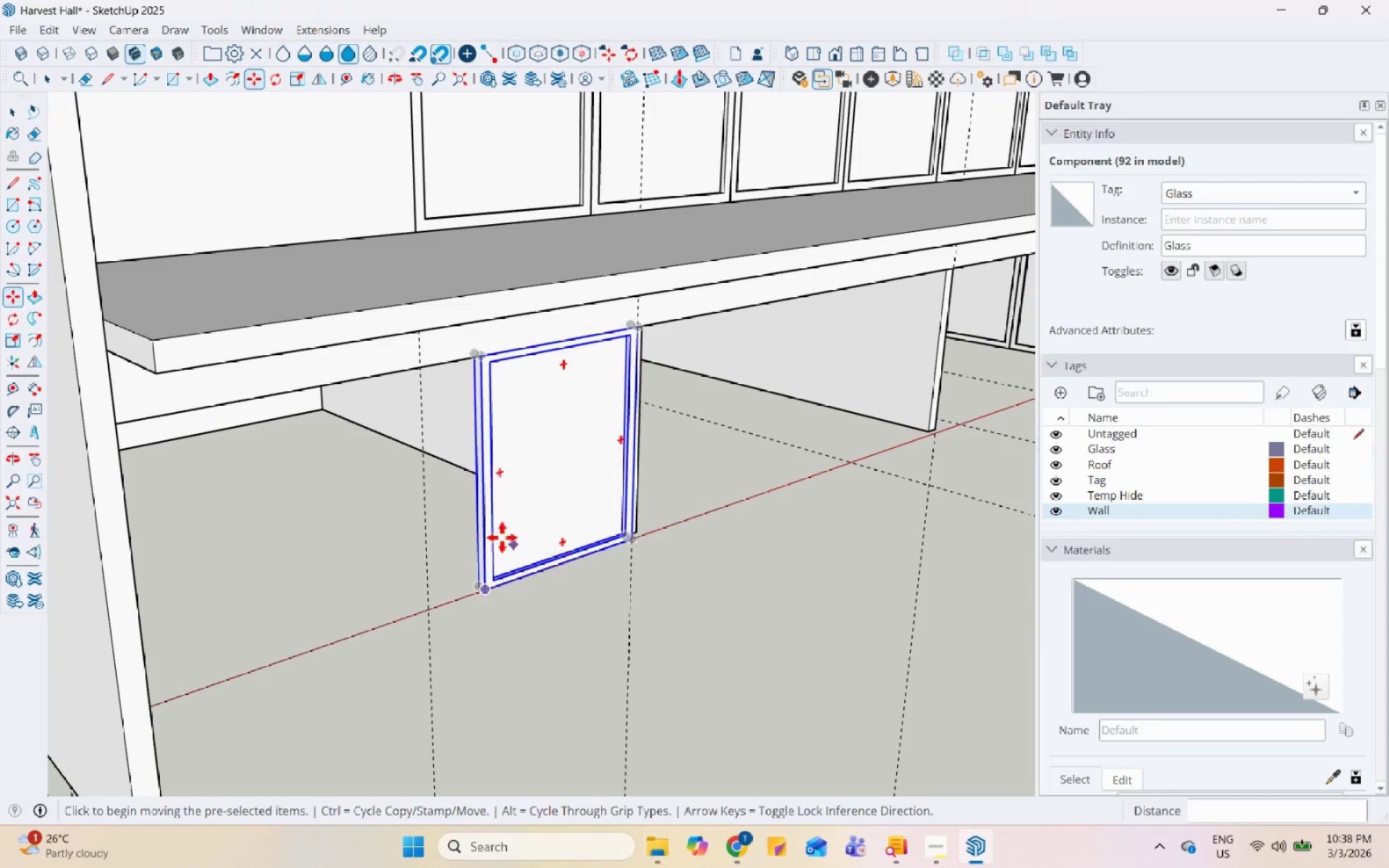 
scroll: coordinate [477, 516], scroll_direction: up, amount: 4.0
 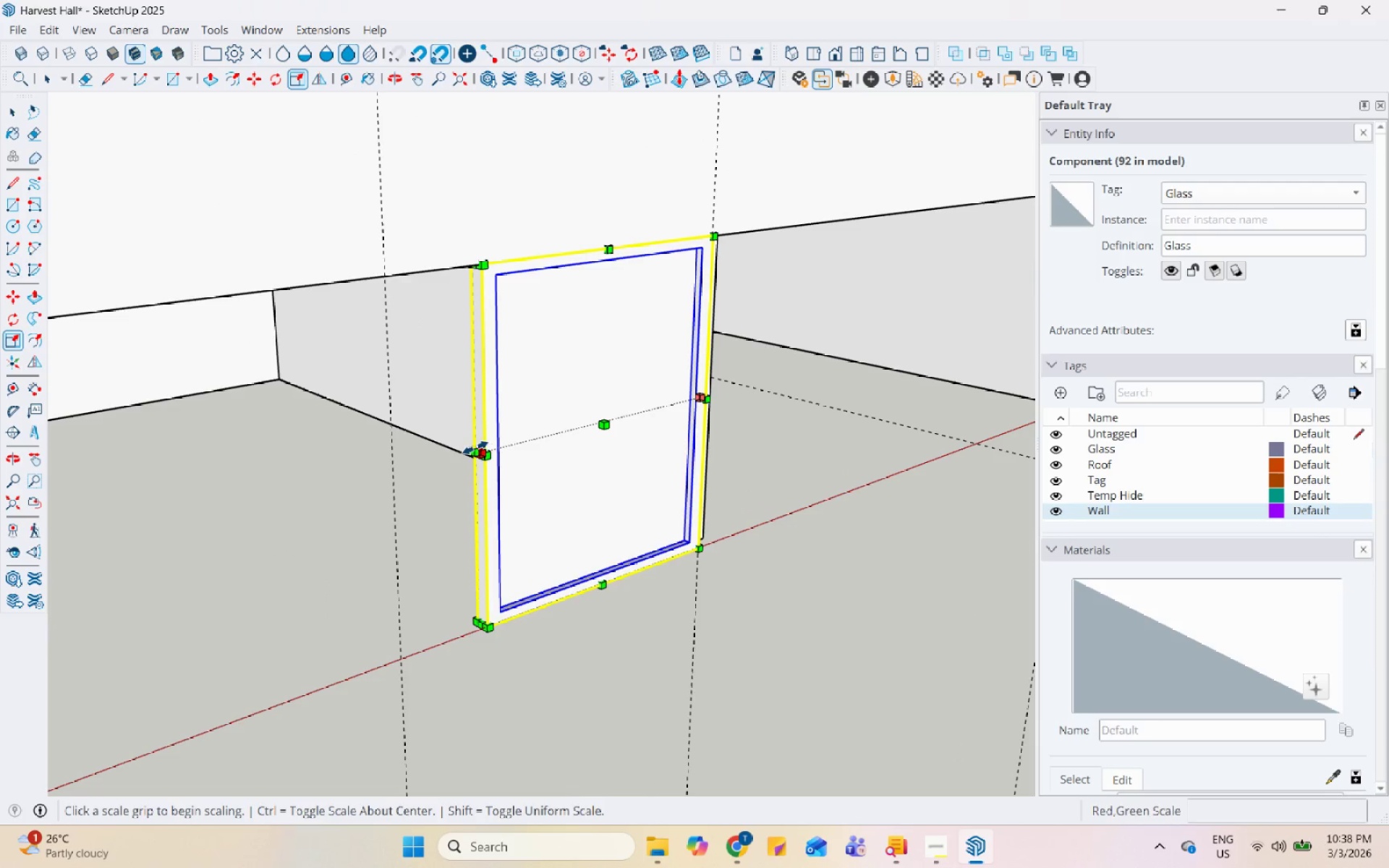 
left_click([475, 448])
 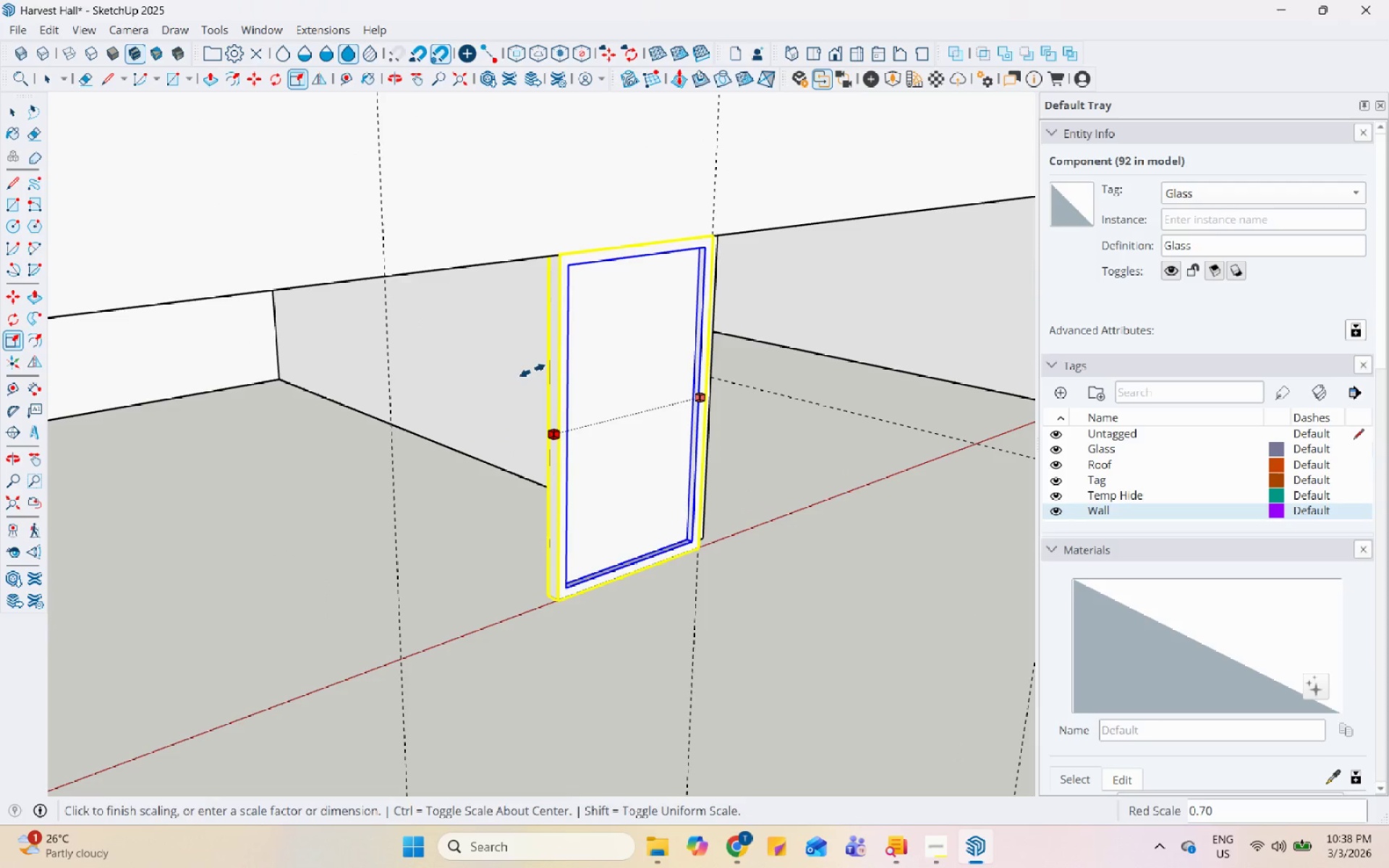 
left_click([532, 370])
 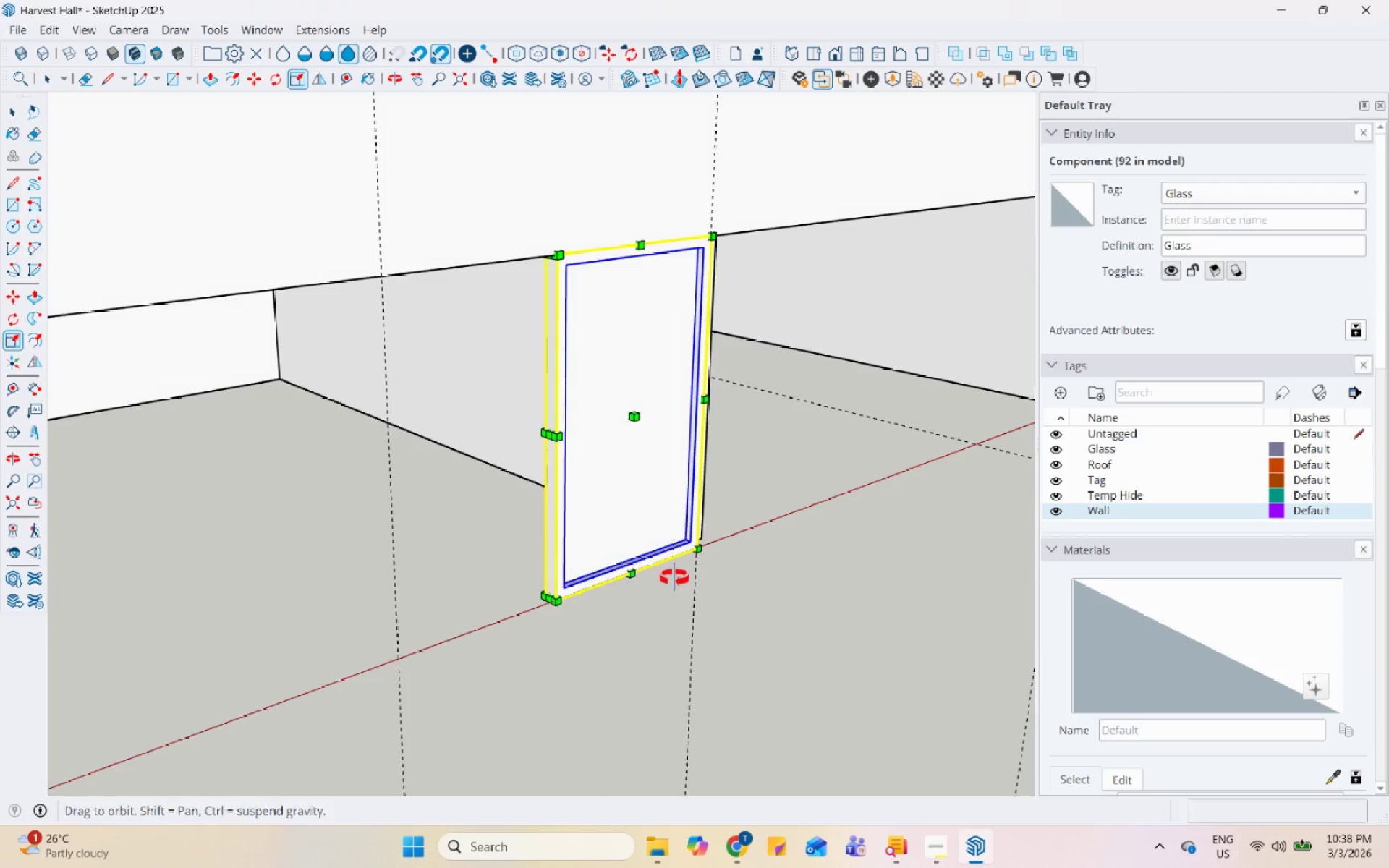 
key(Space)
 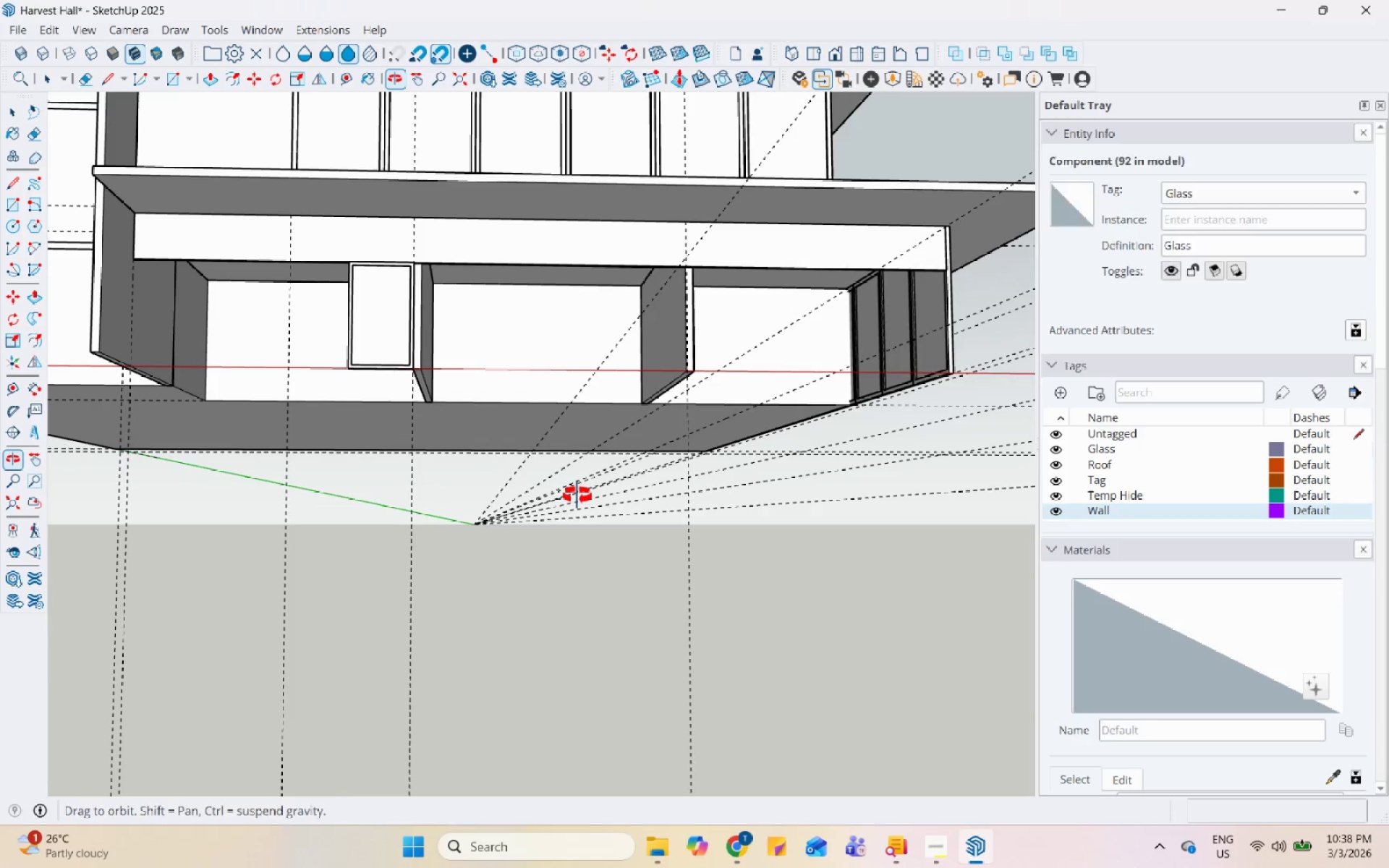 
scroll: coordinate [603, 572], scroll_direction: down, amount: 17.0
 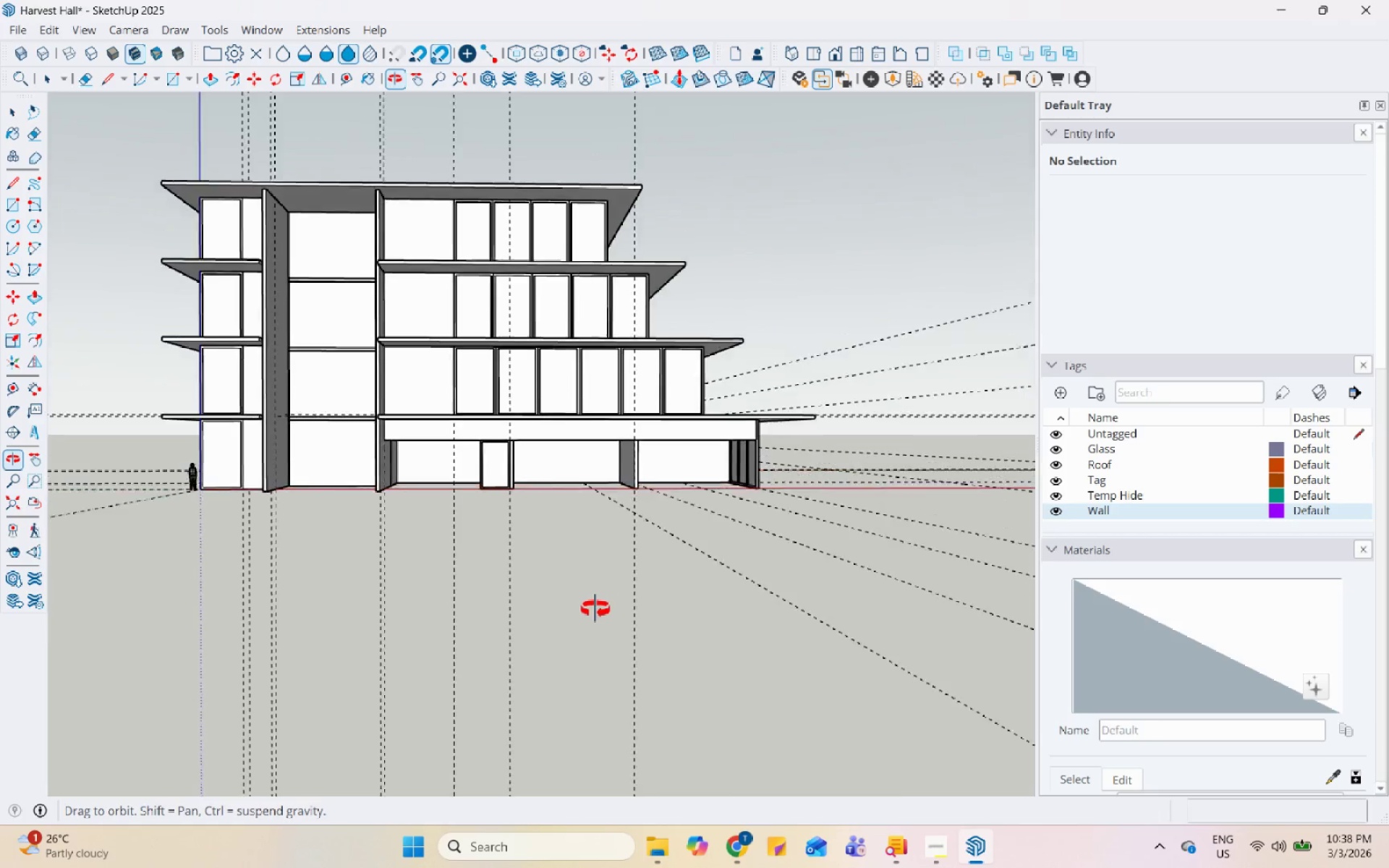 
left_click([493, 472])
 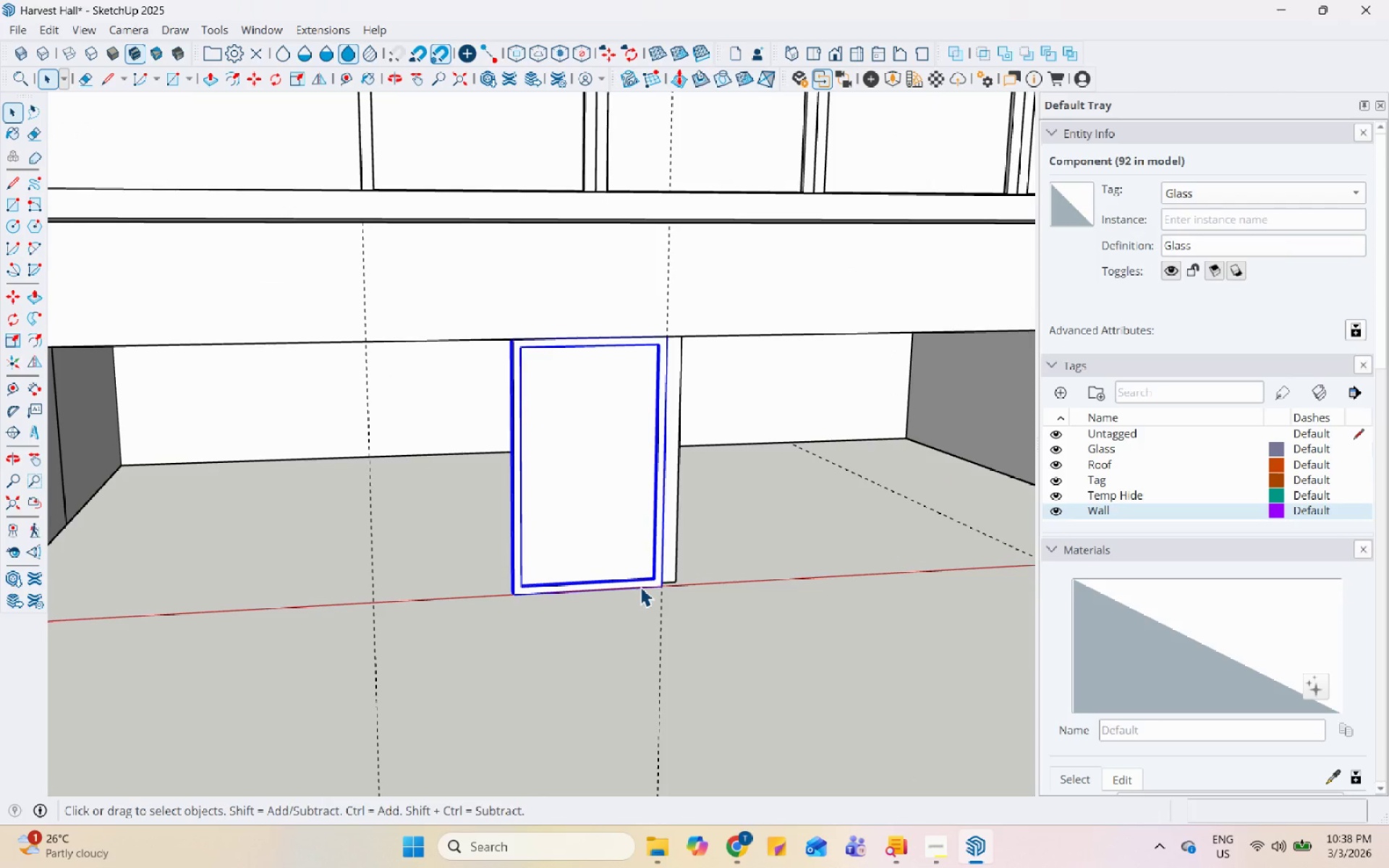 
scroll: coordinate [589, 569], scroll_direction: up, amount: 16.0
 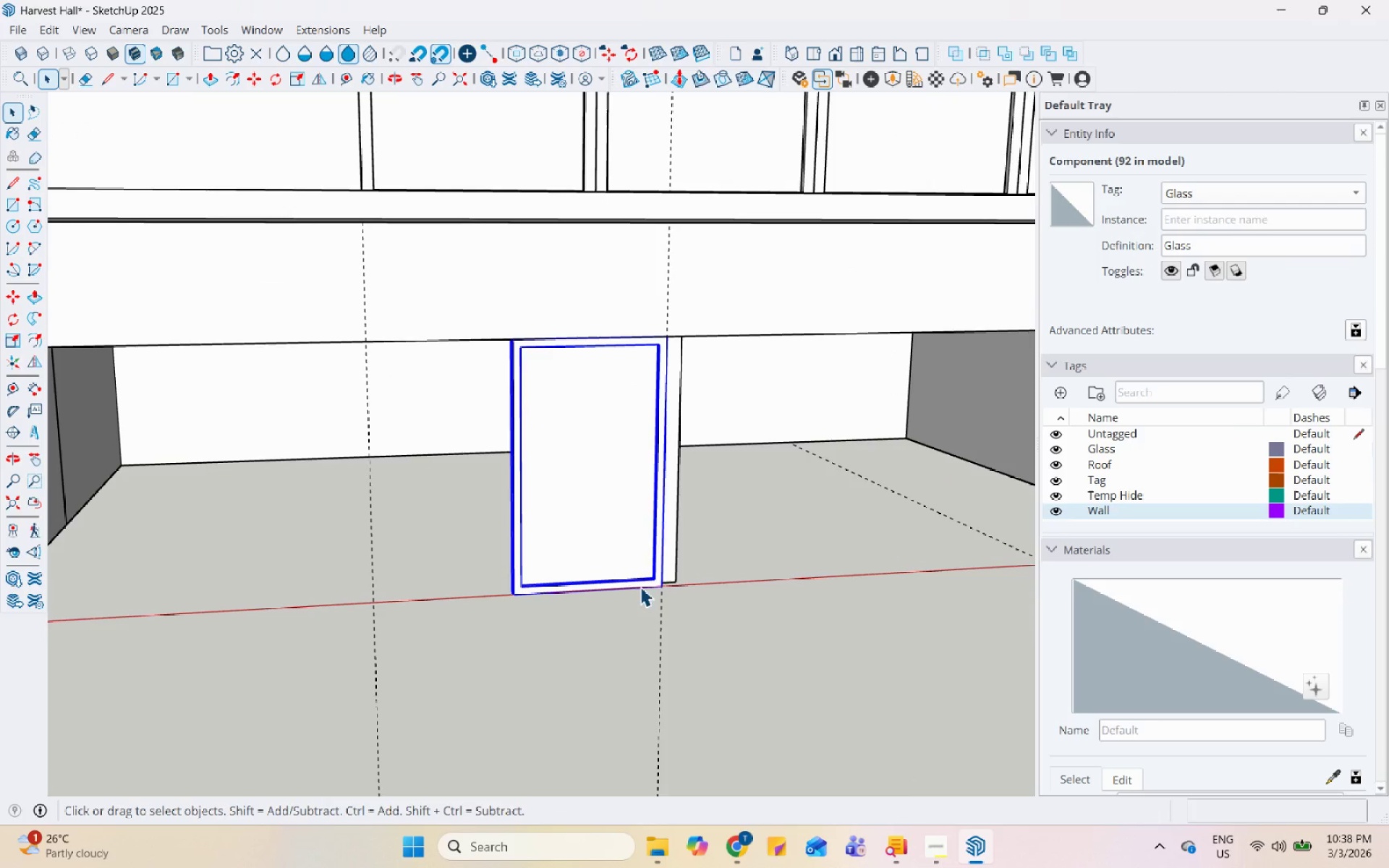 
key(M)
 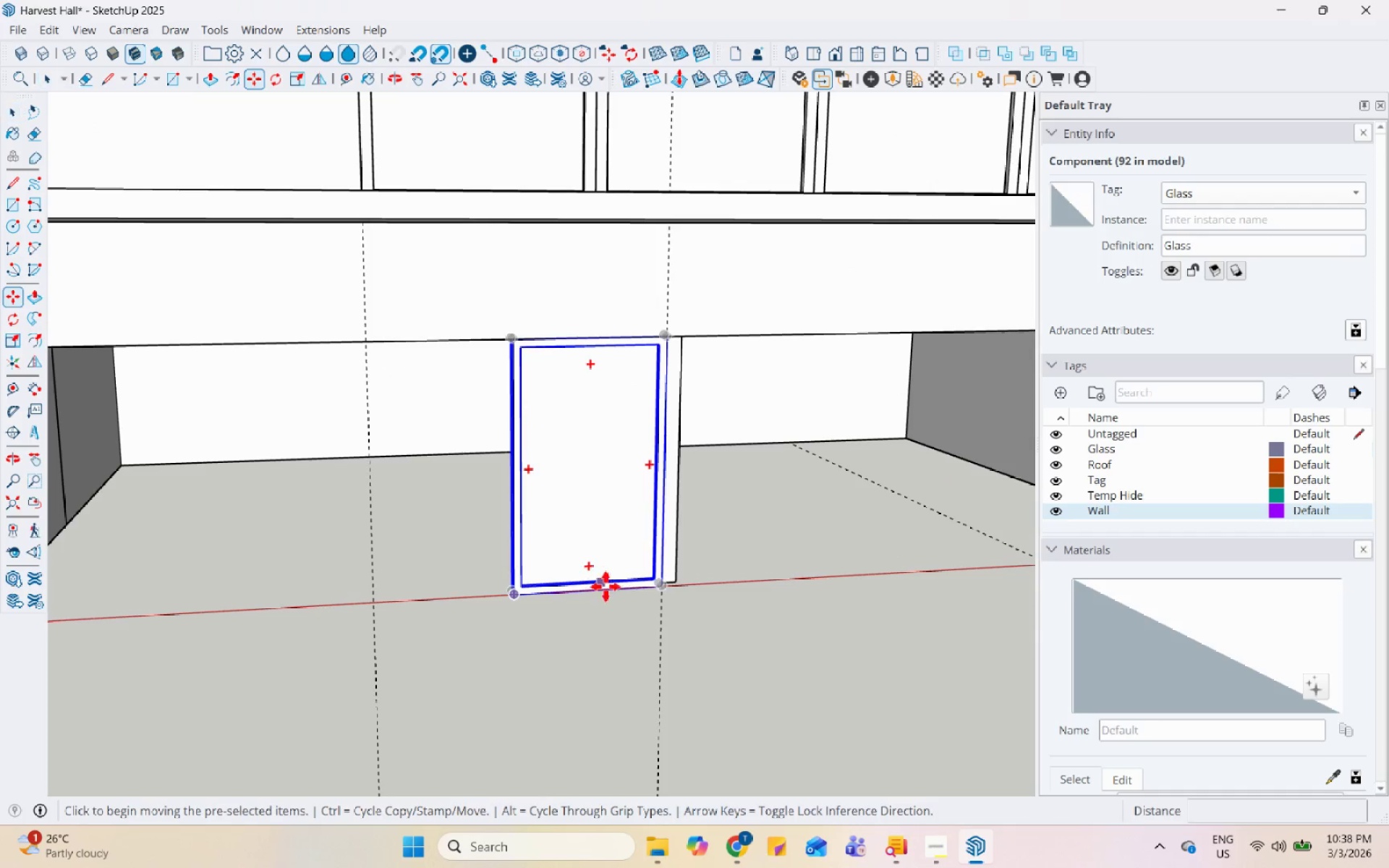 
scroll: coordinate [673, 588], scroll_direction: up, amount: 7.0
 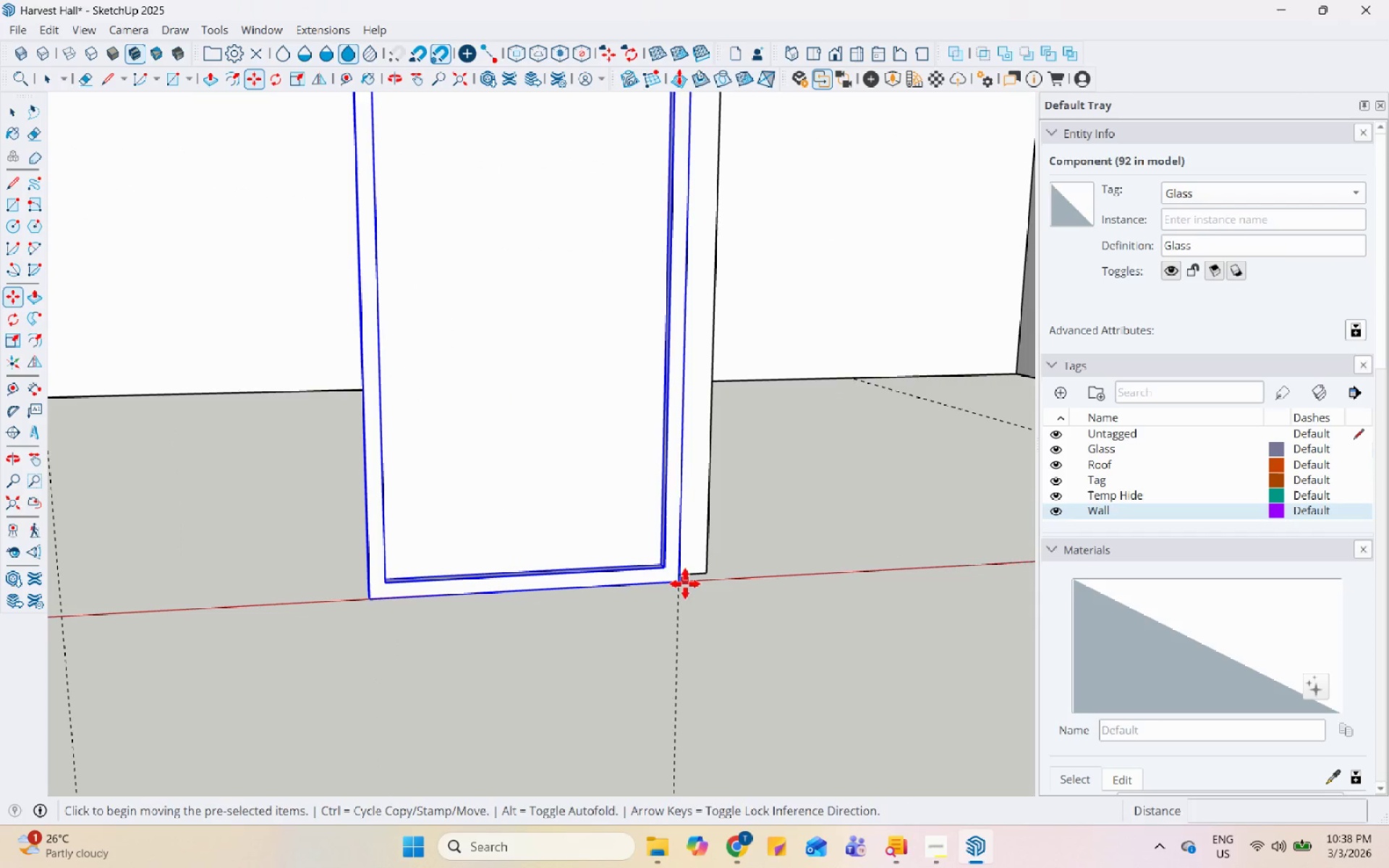 
left_click([681, 583])
 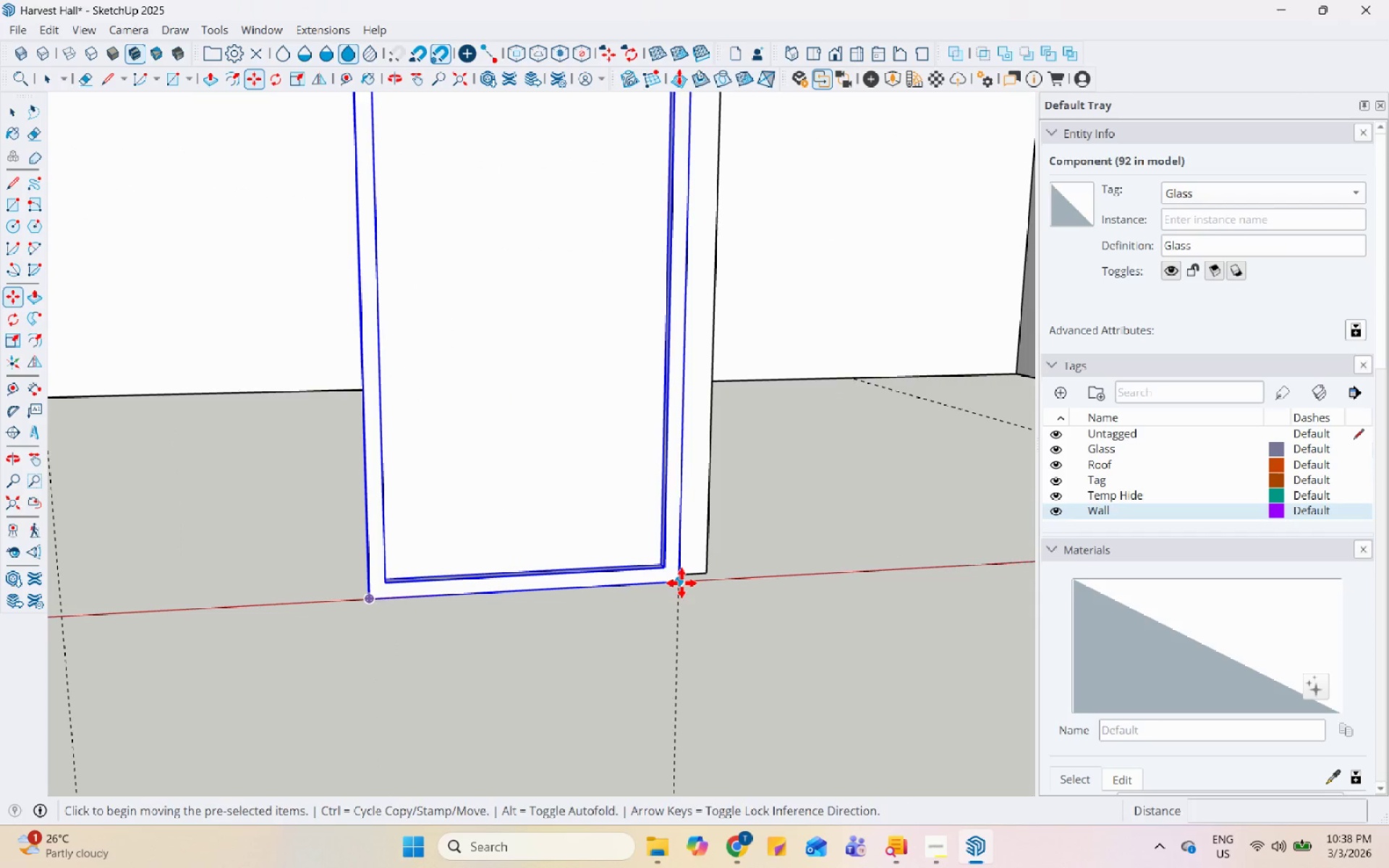 
key(Control+ControlLeft)
 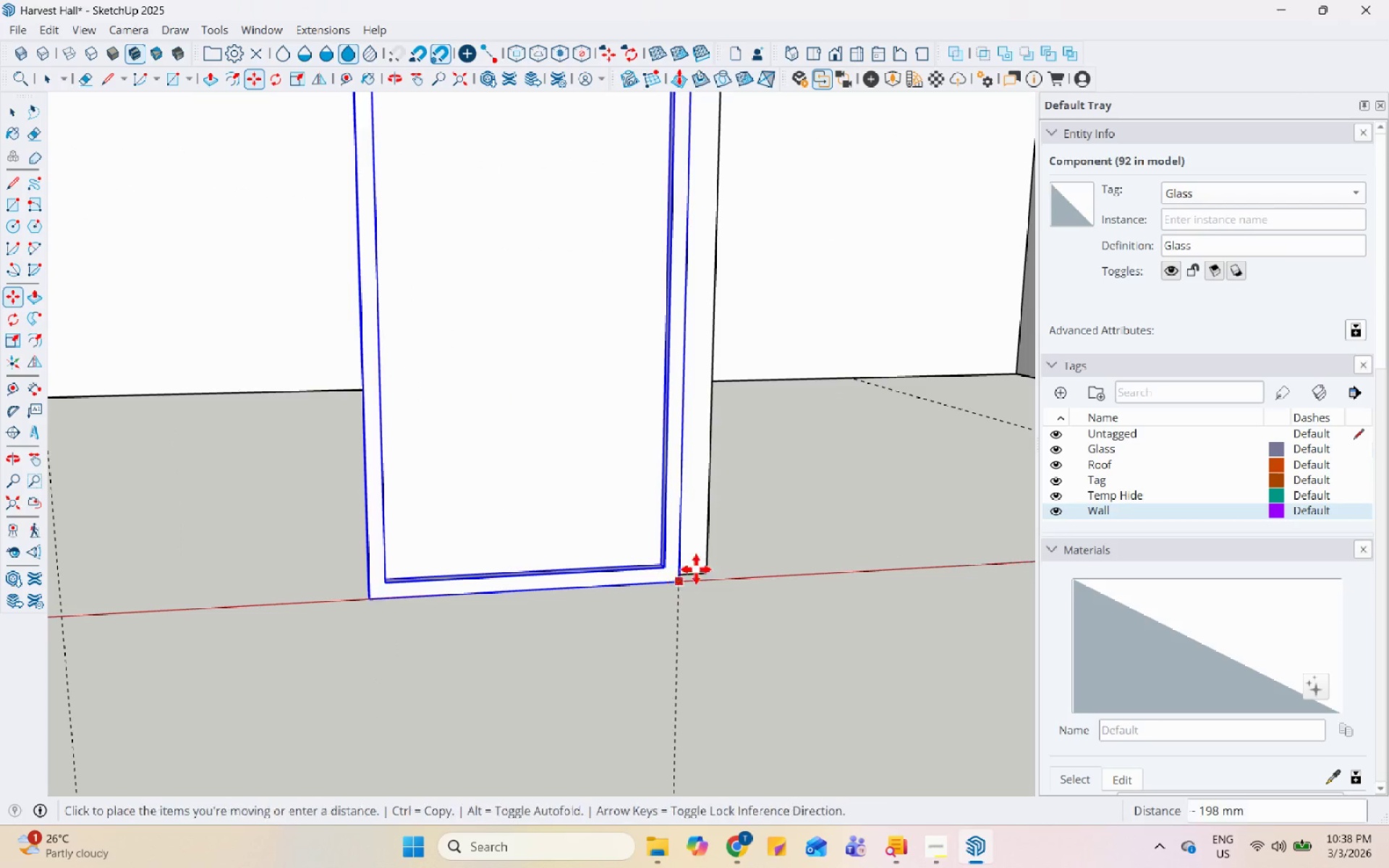 
scroll: coordinate [567, 542], scroll_direction: down, amount: 2.0
 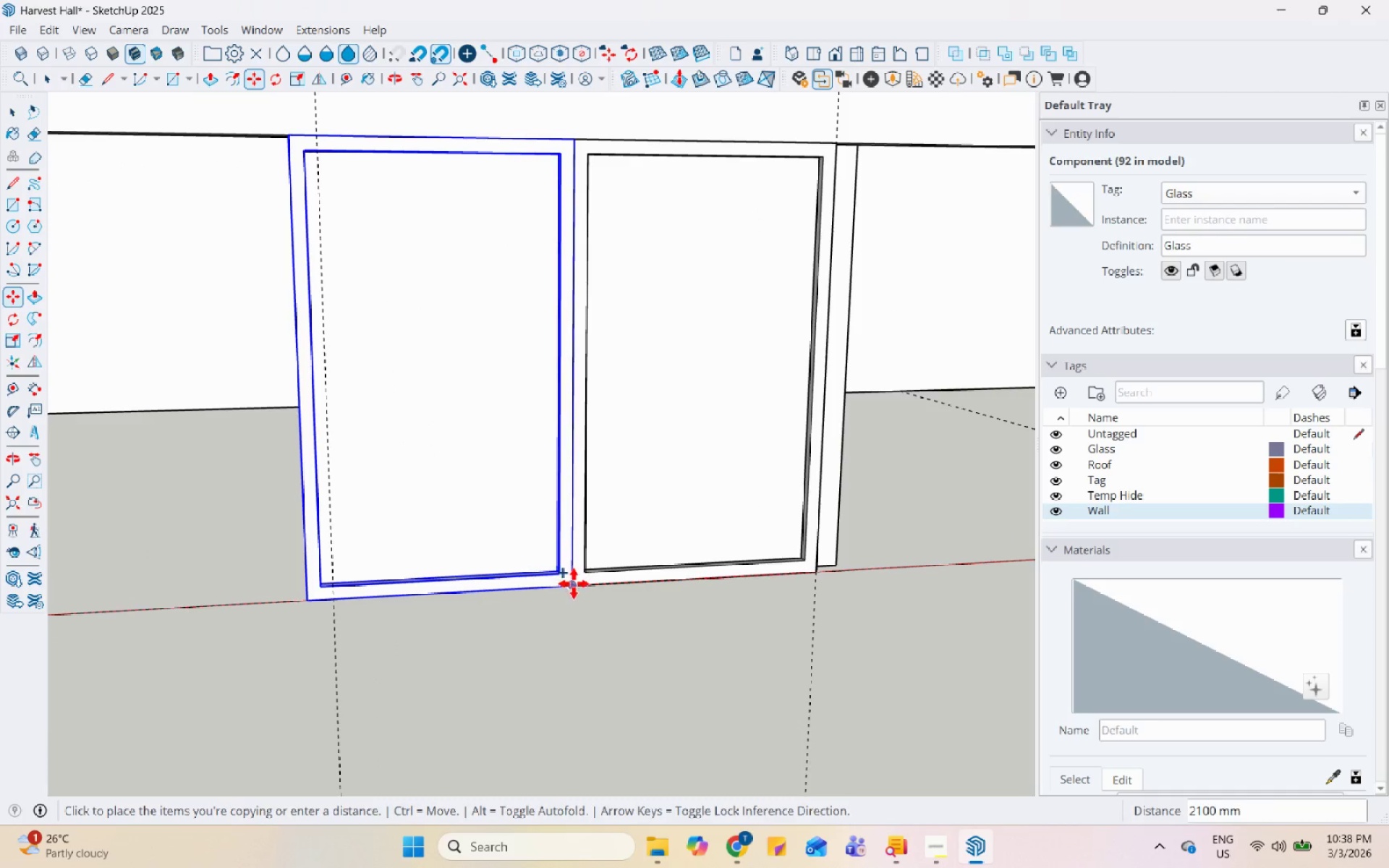 
left_click([574, 584])
 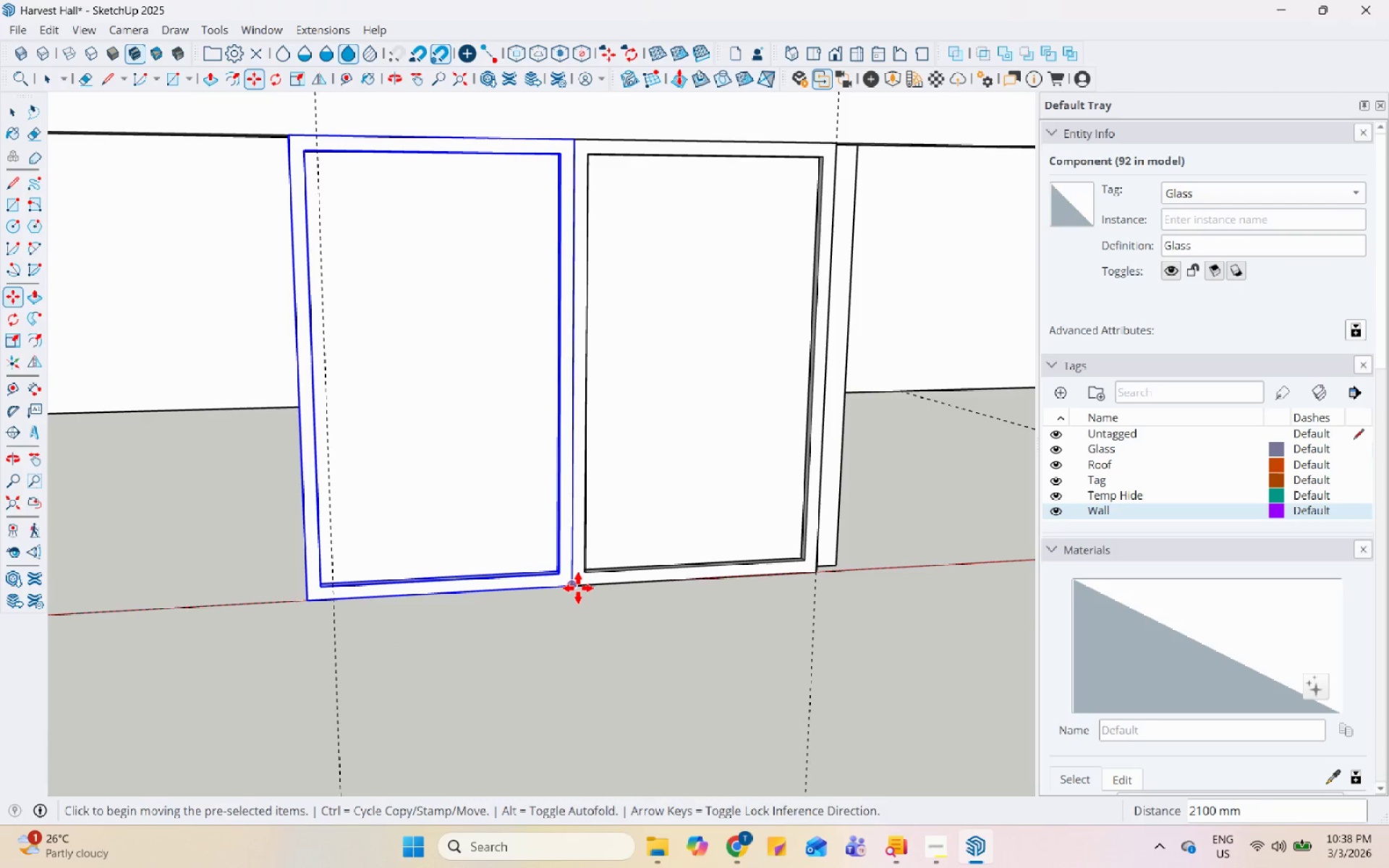 
left_click([575, 587])
 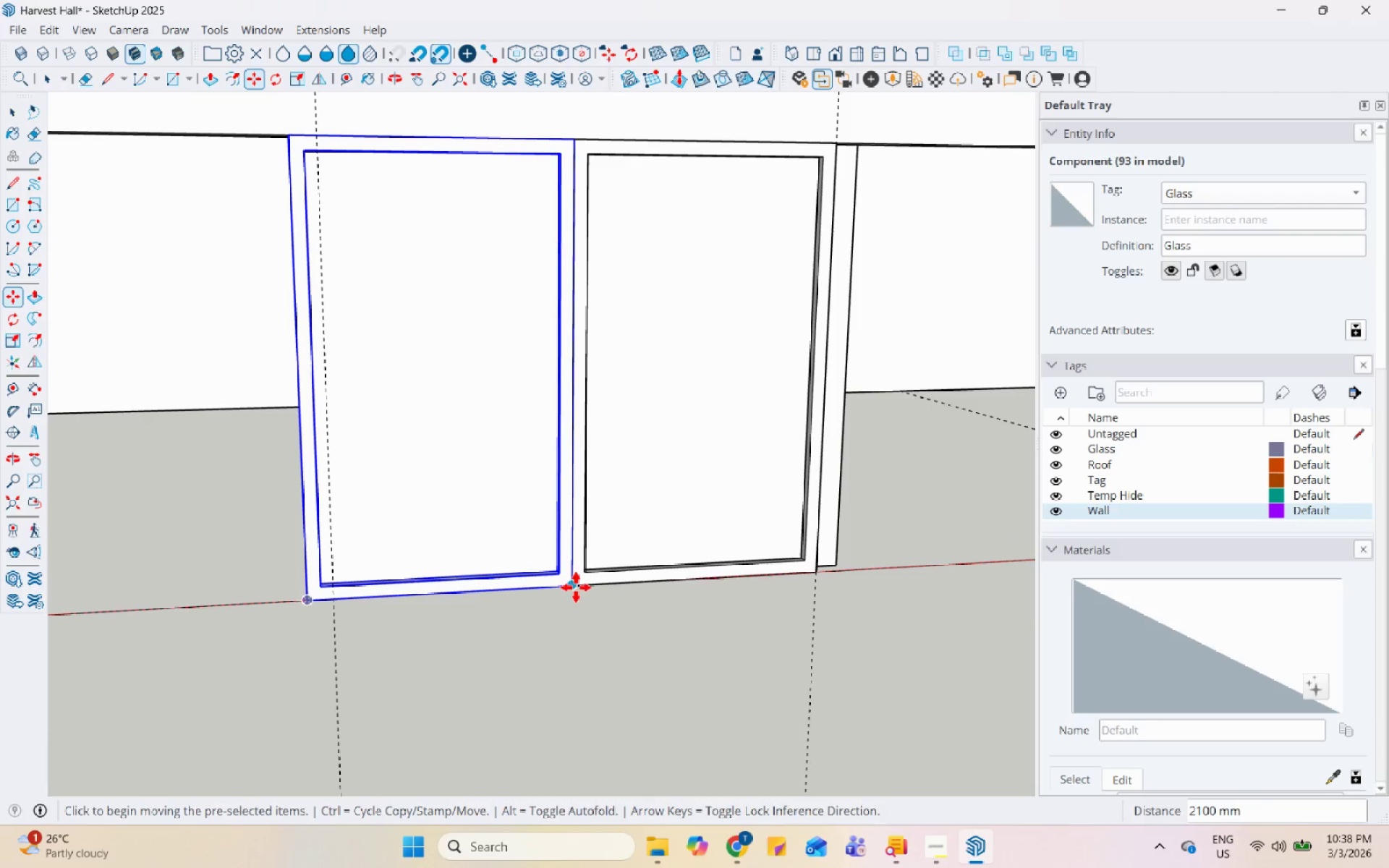 
key(Control+ControlLeft)
 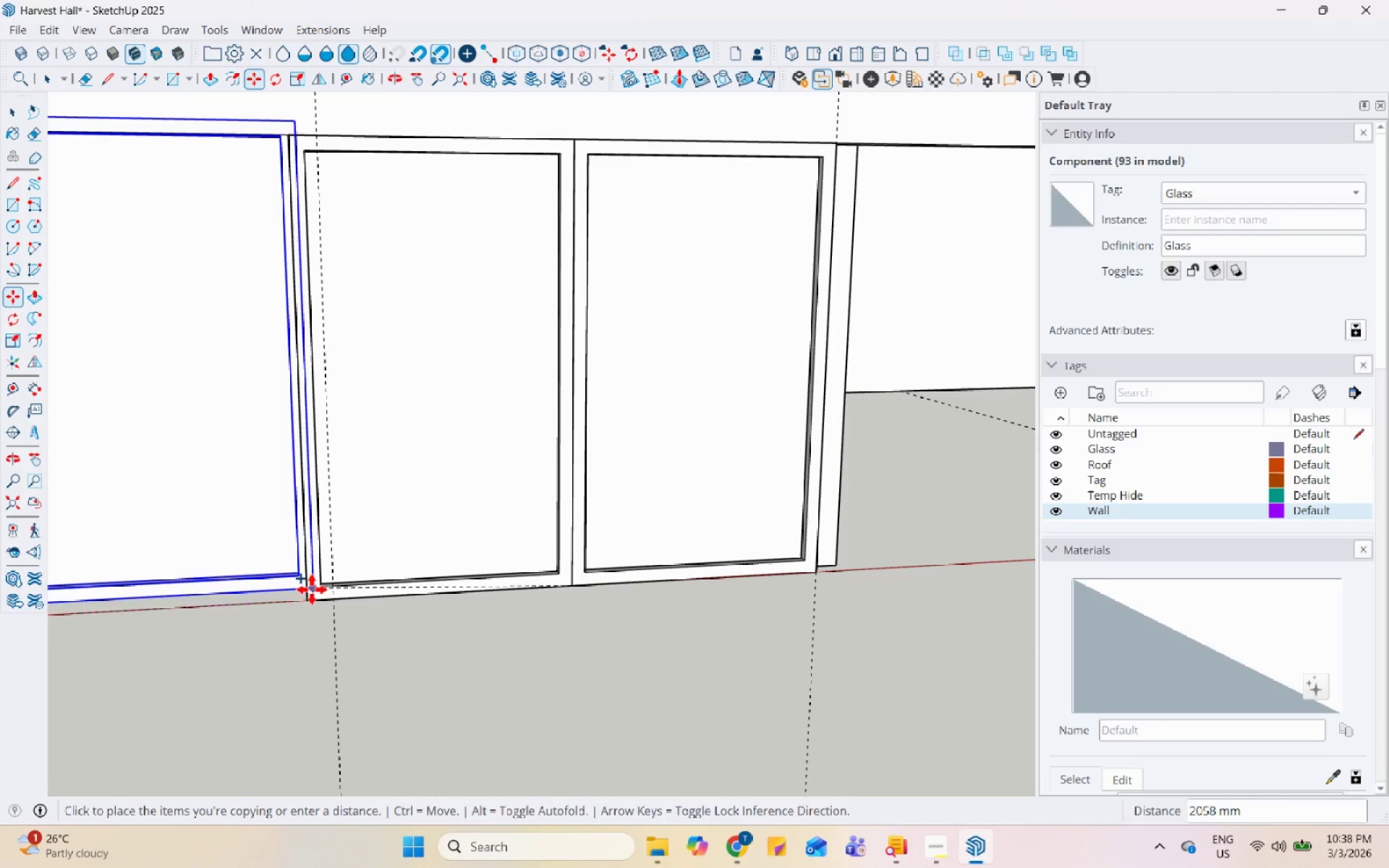 
left_click([307, 599])
 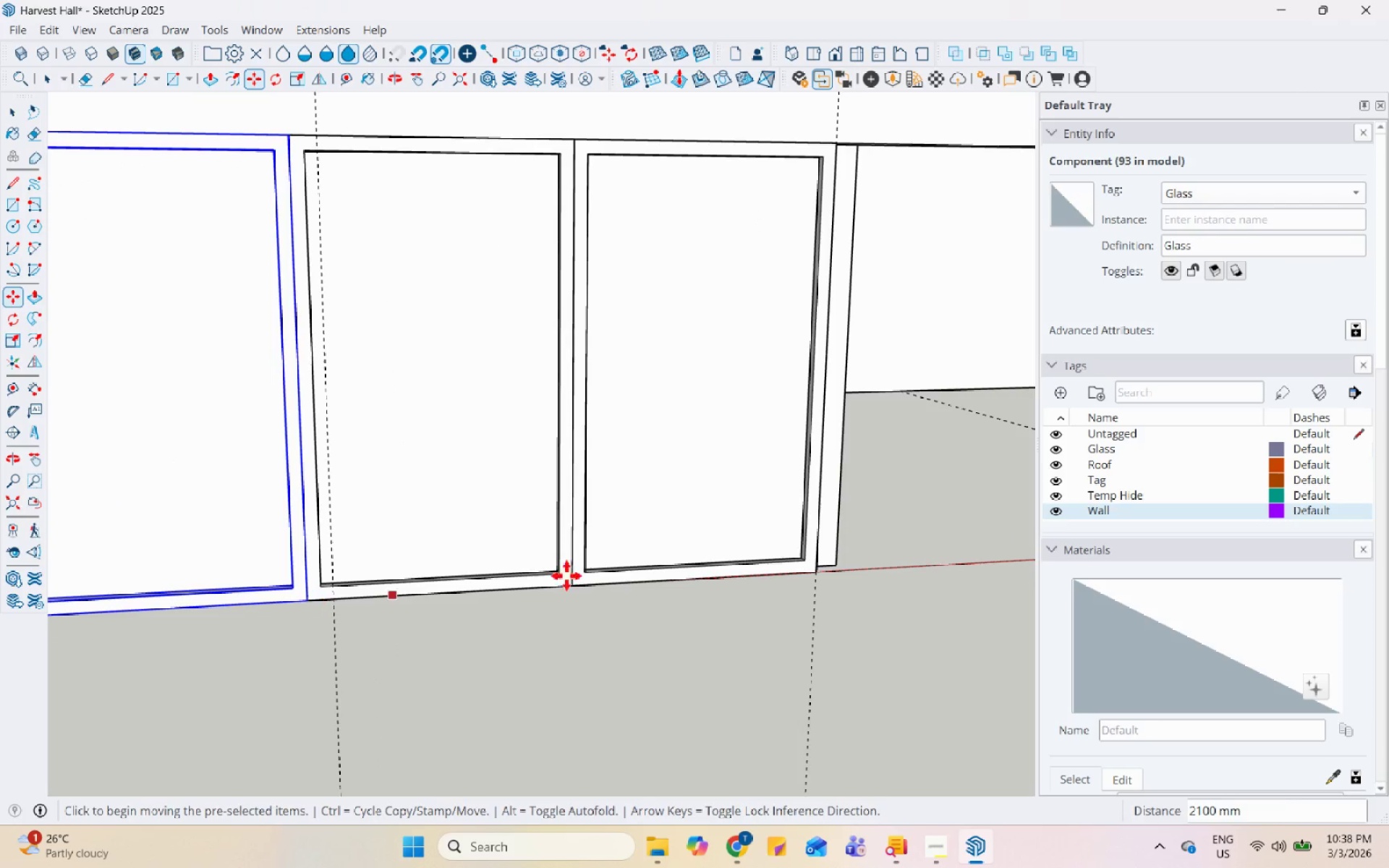 
scroll: coordinate [657, 596], scroll_direction: down, amount: 2.0
 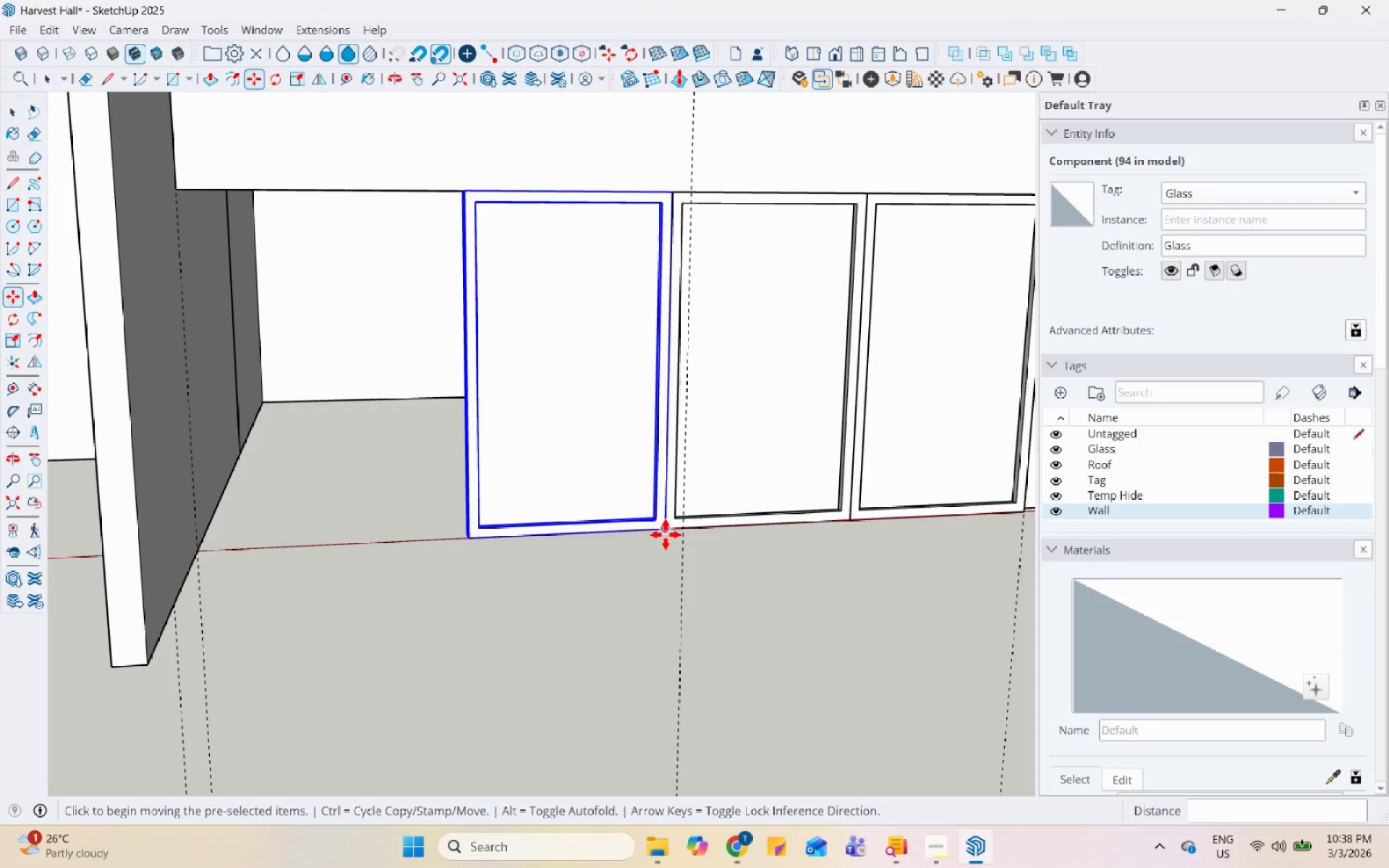 
key(Control+ControlLeft)
 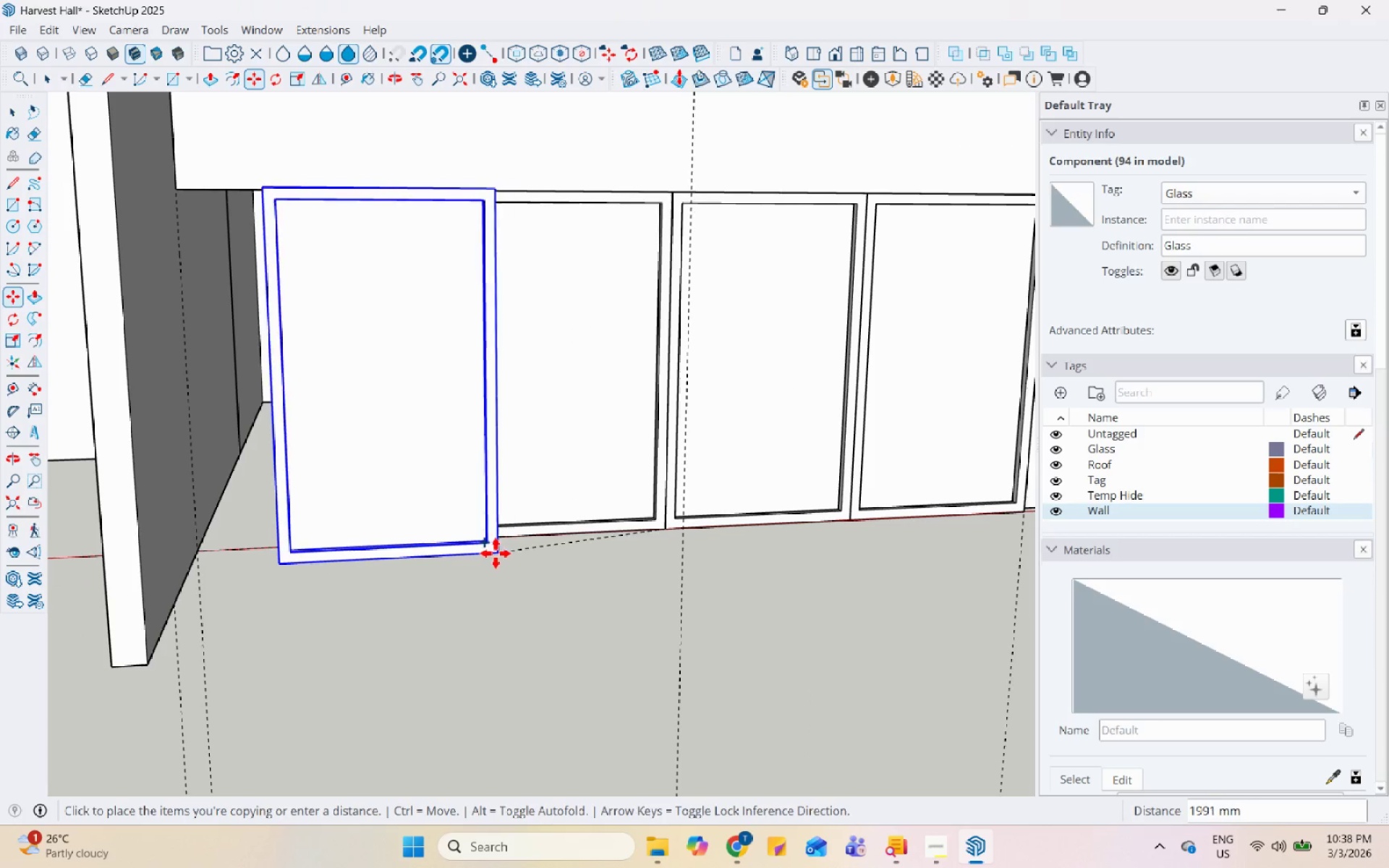 
left_click([668, 529])
 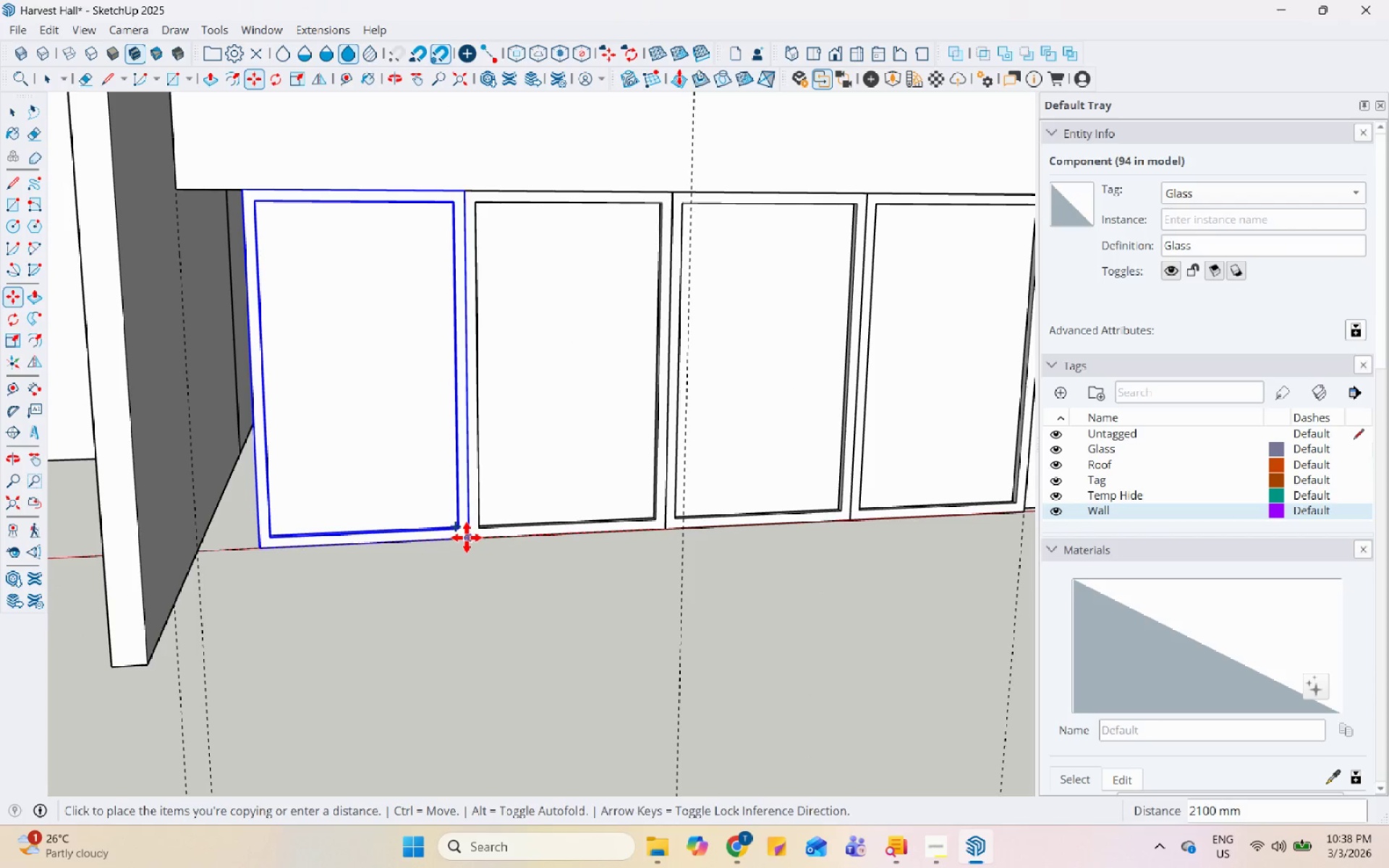 
left_click([467, 537])
 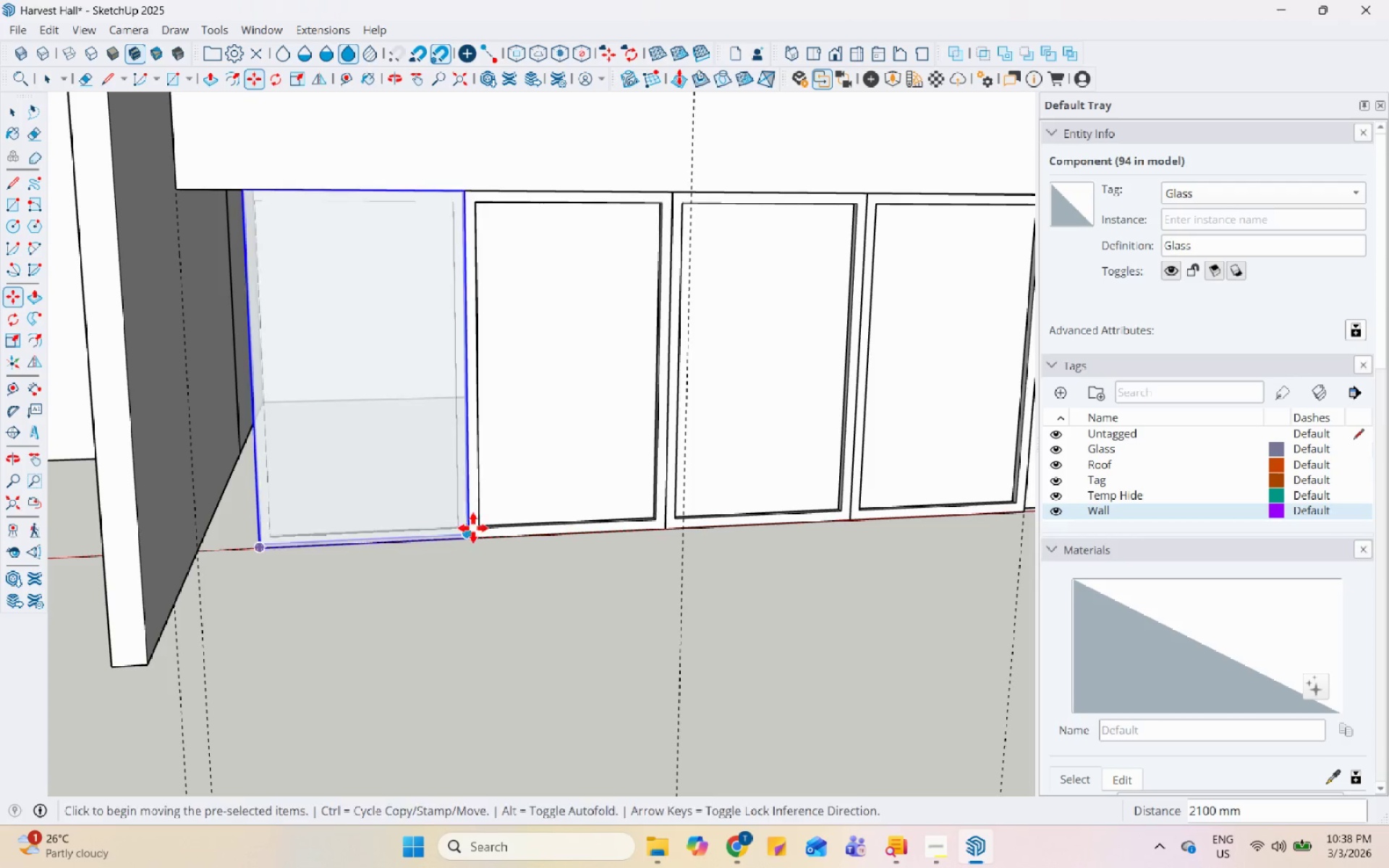 
key(Space)
 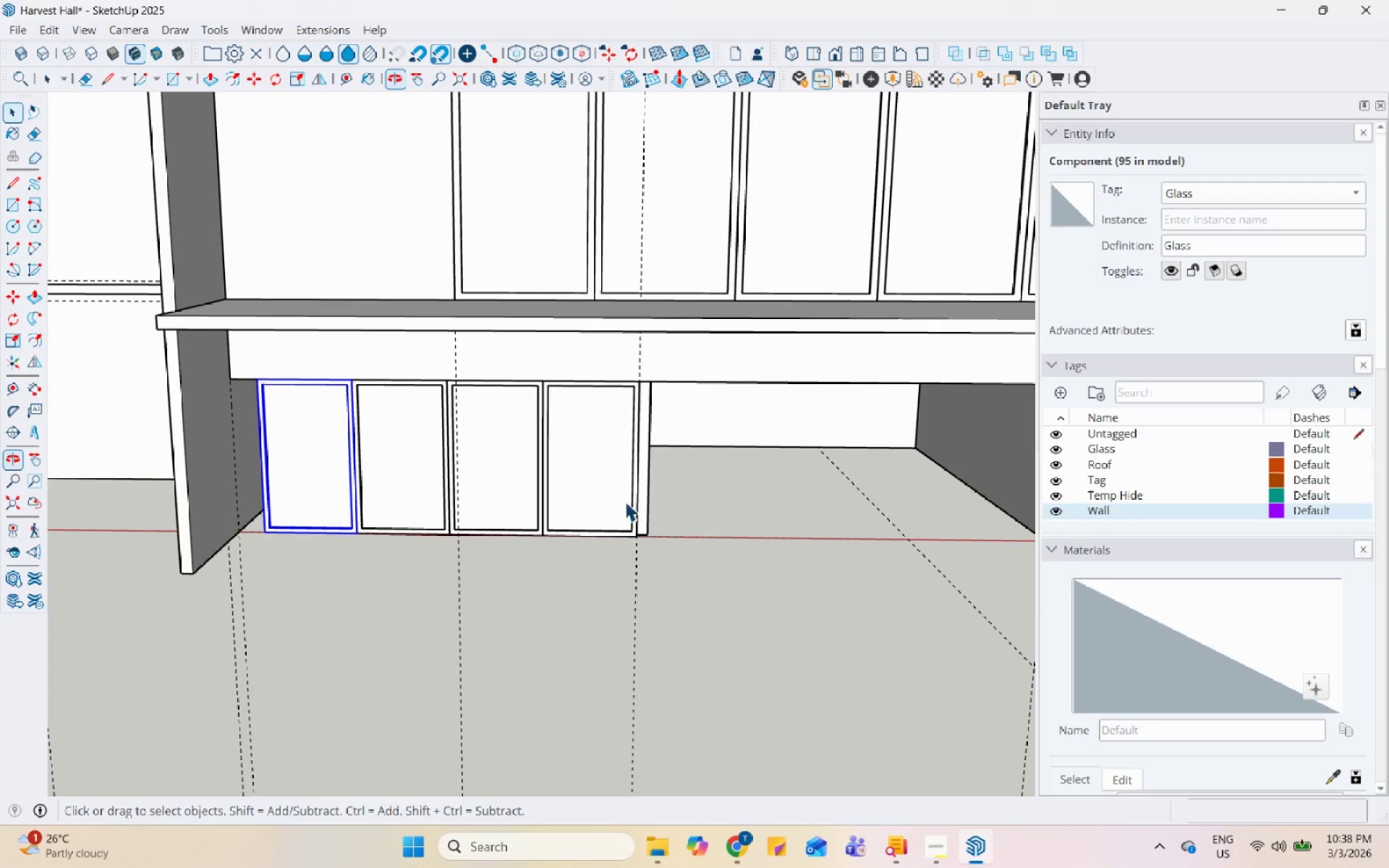 
scroll: coordinate [459, 529], scroll_direction: down, amount: 8.0
 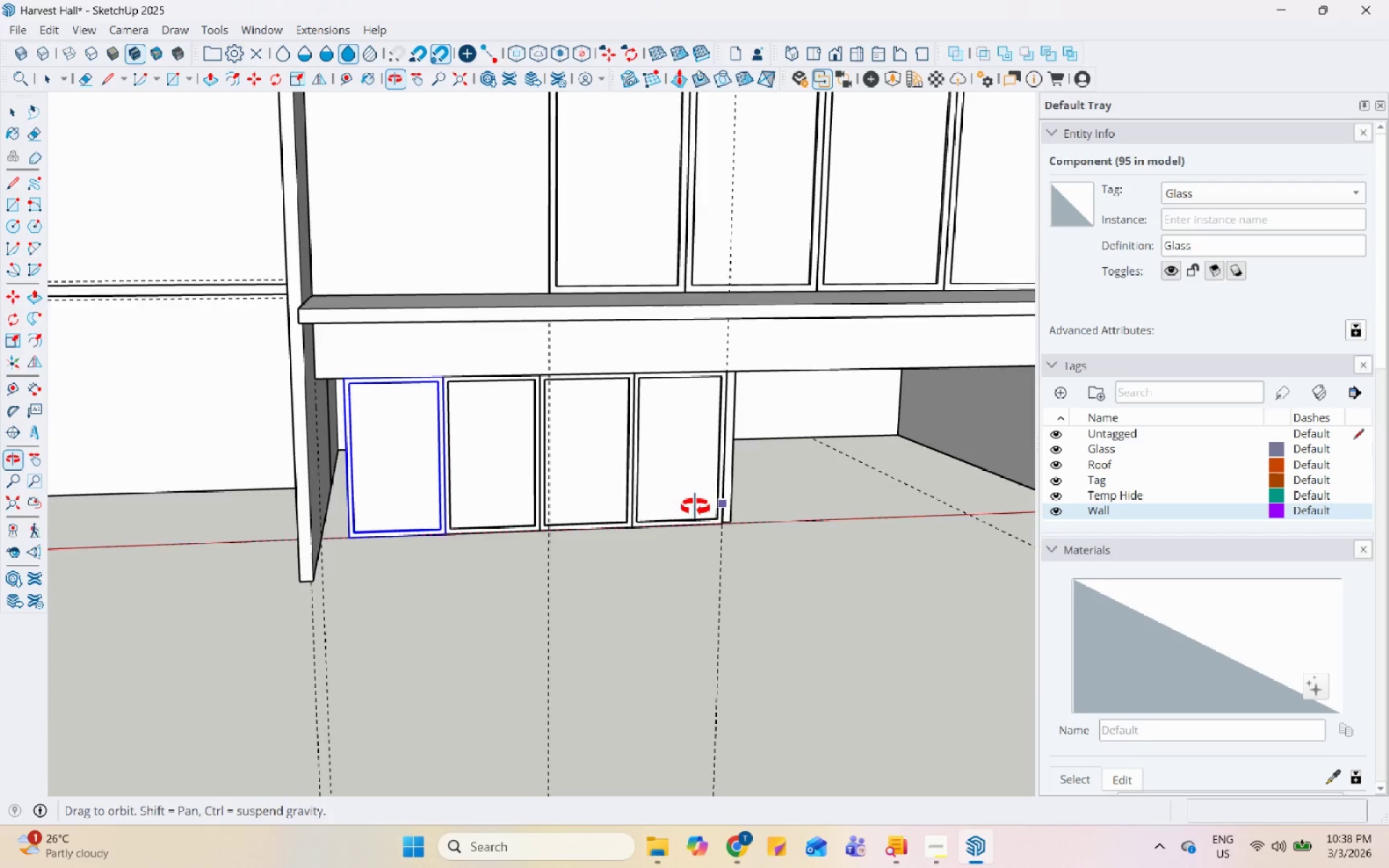 
left_click([391, 454])
 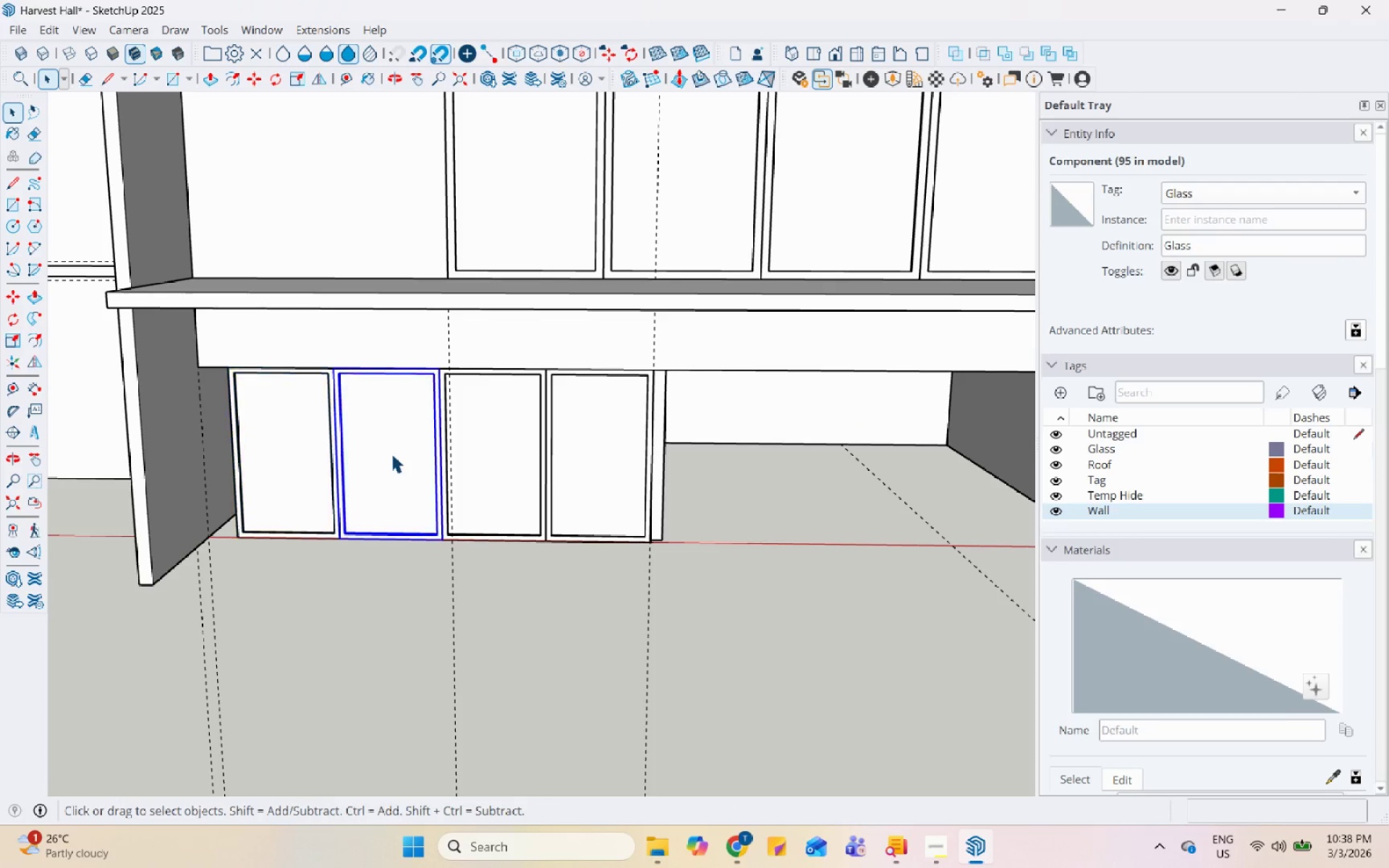 
hold_key(key=ControlLeft, duration=1.5)
 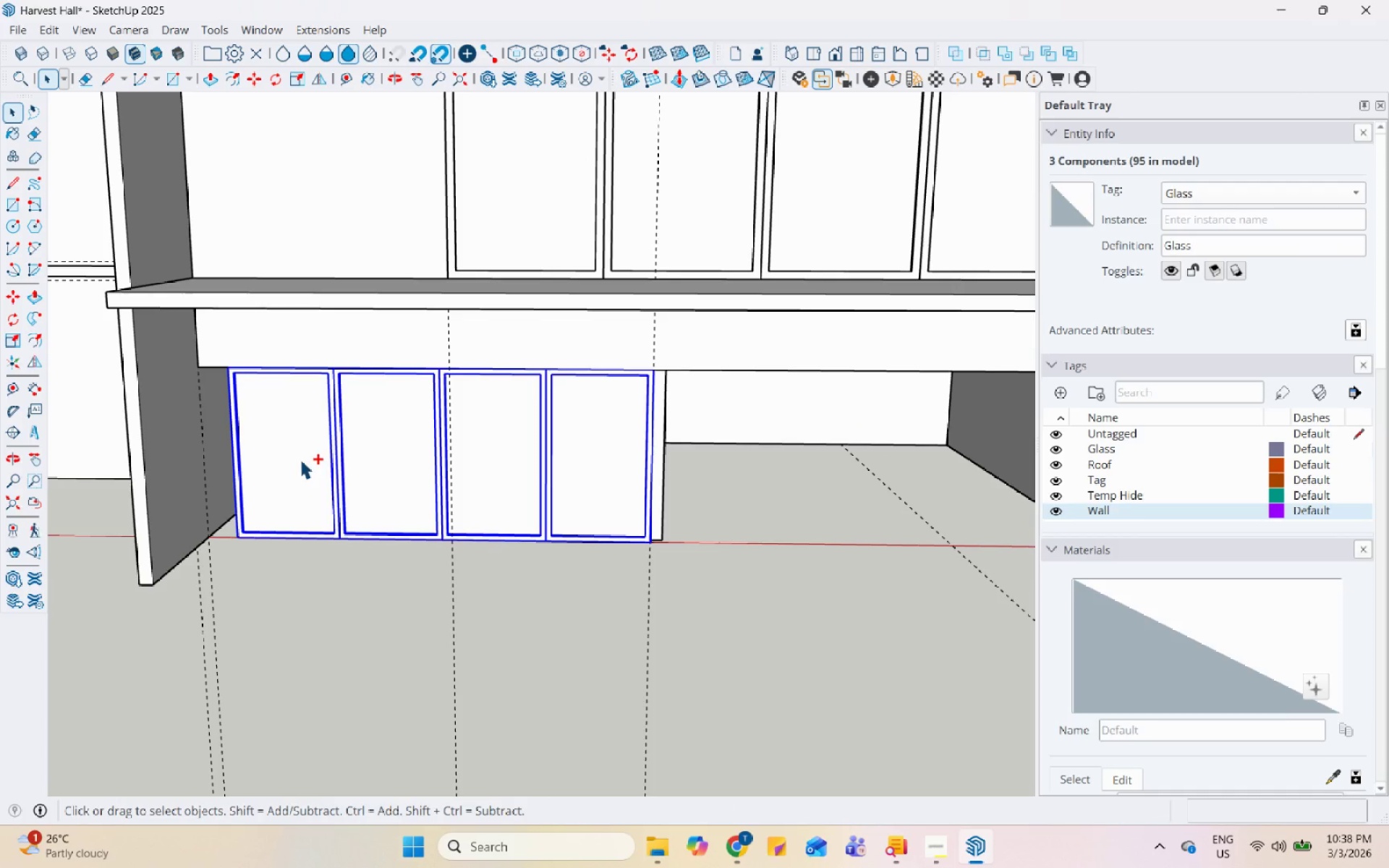 
scroll: coordinate [515, 485], scroll_direction: up, amount: 1.0
 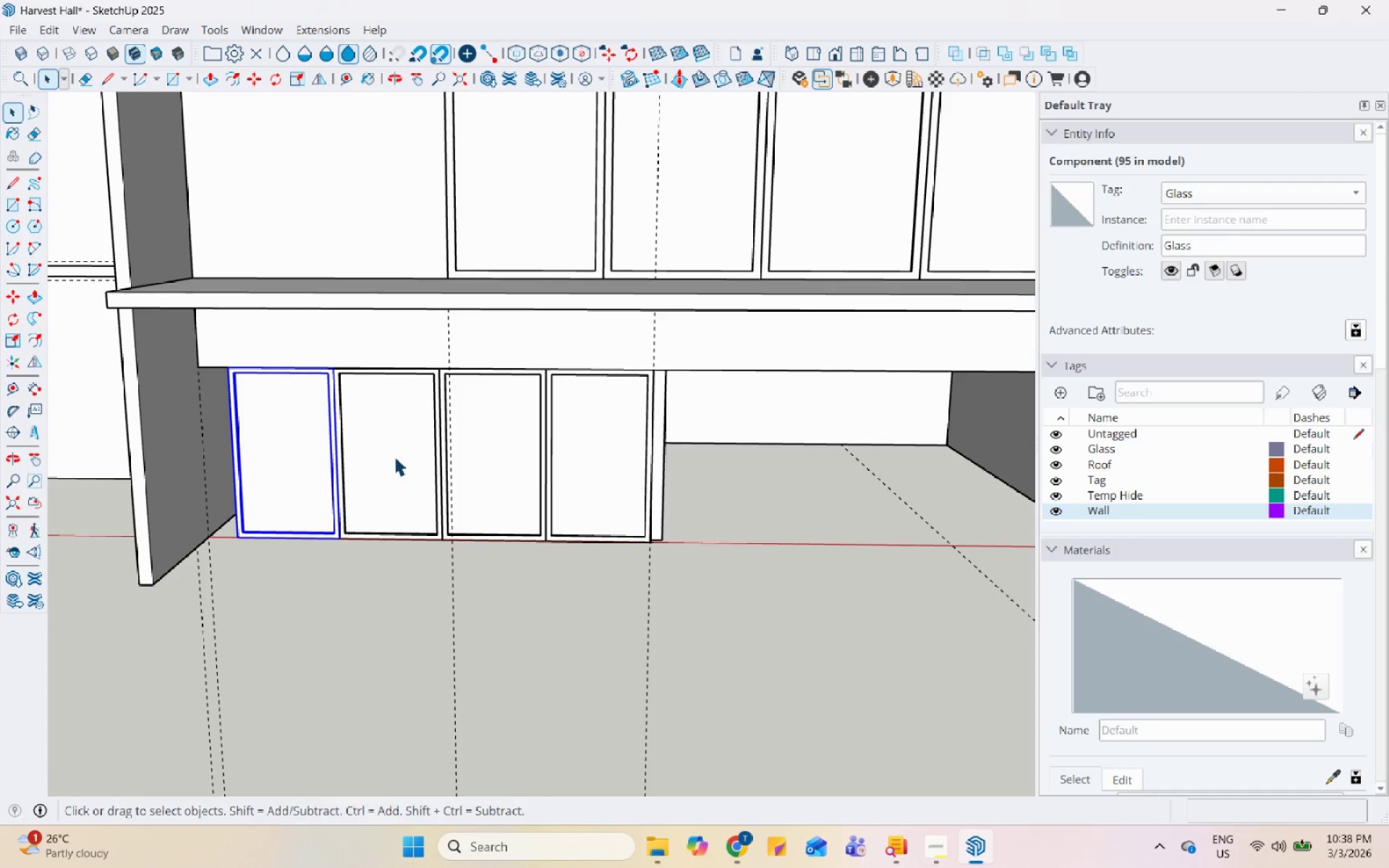 
left_click([477, 446])
 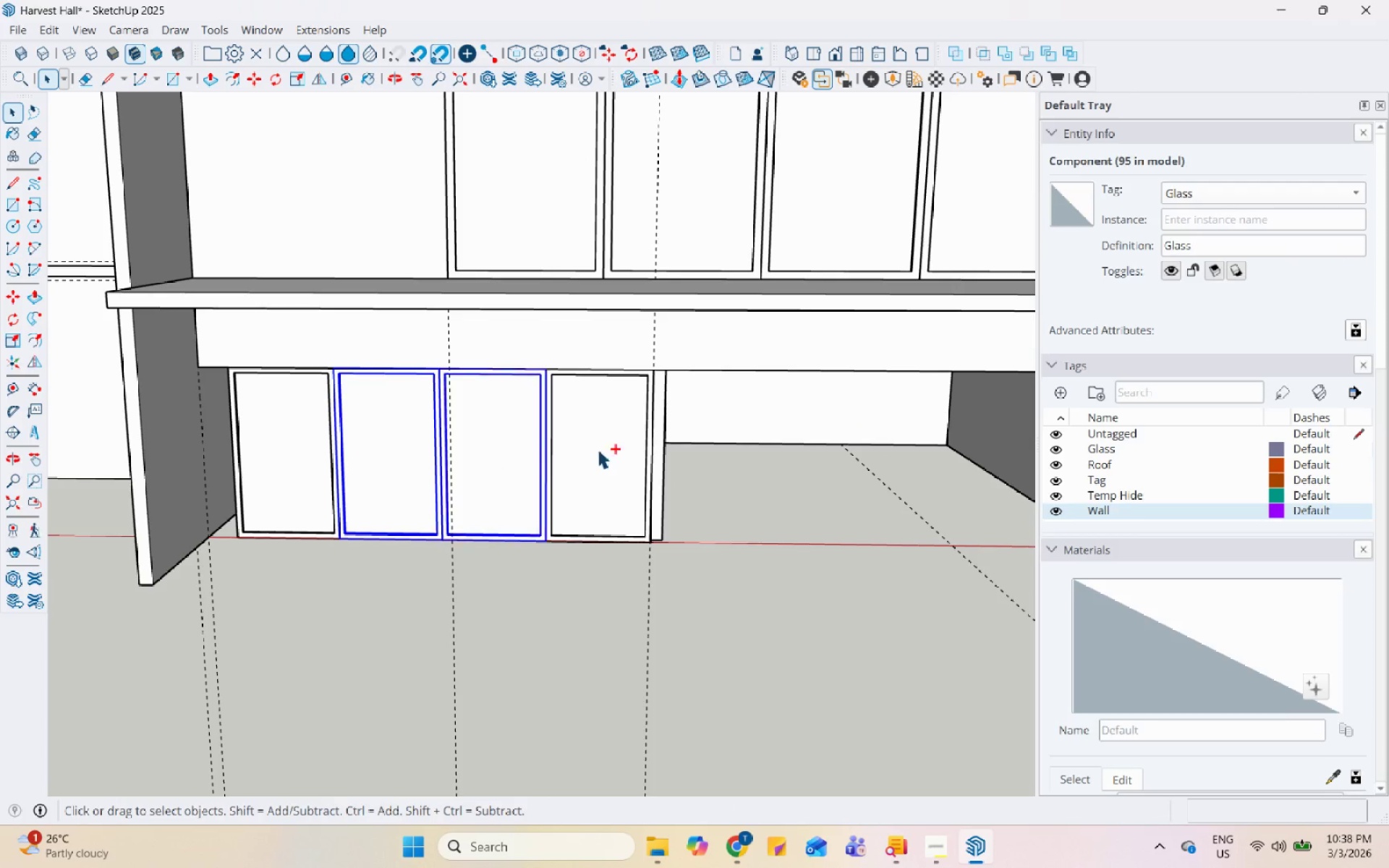 
double_click([671, 454])
 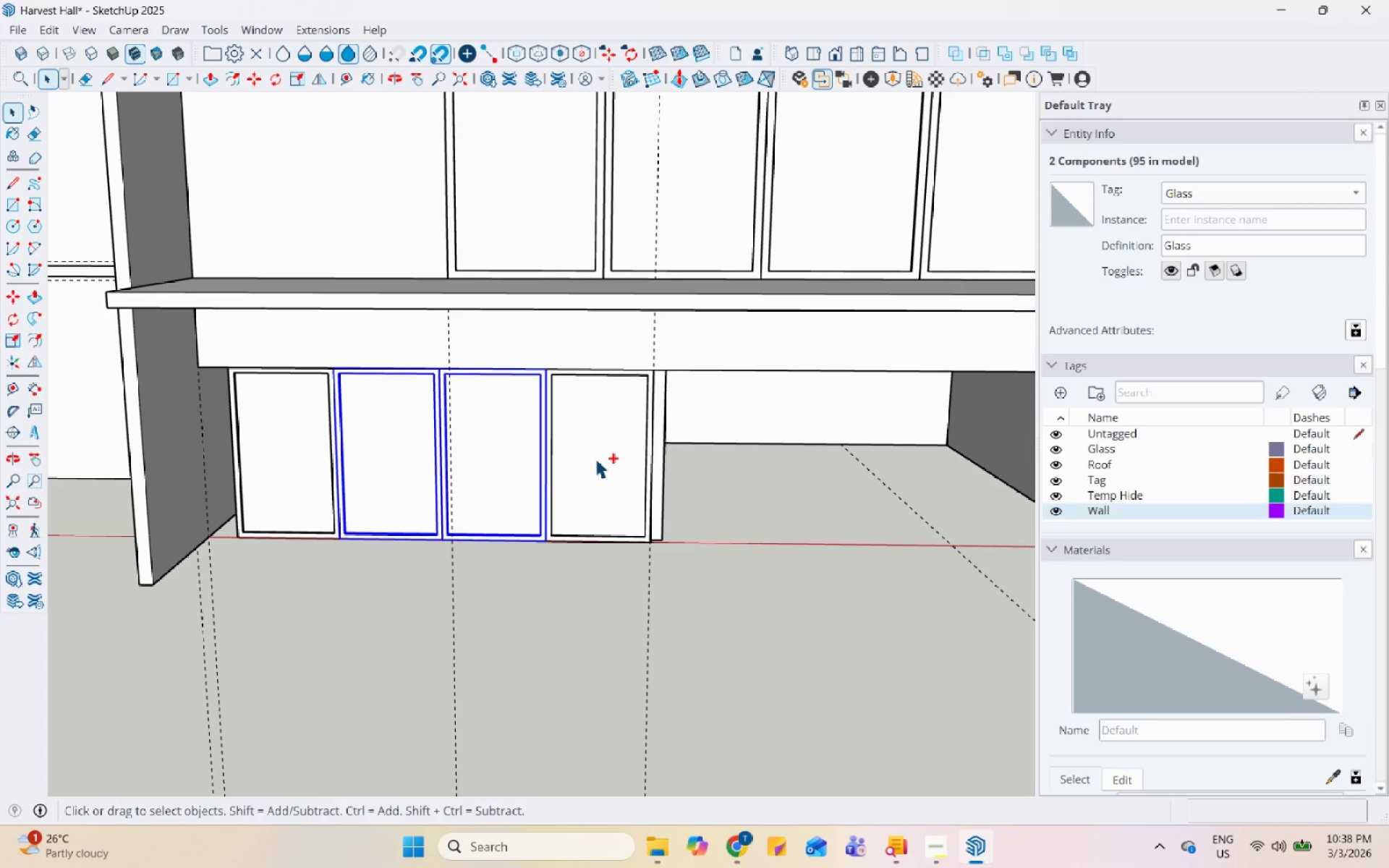 
triple_click([591, 458])
 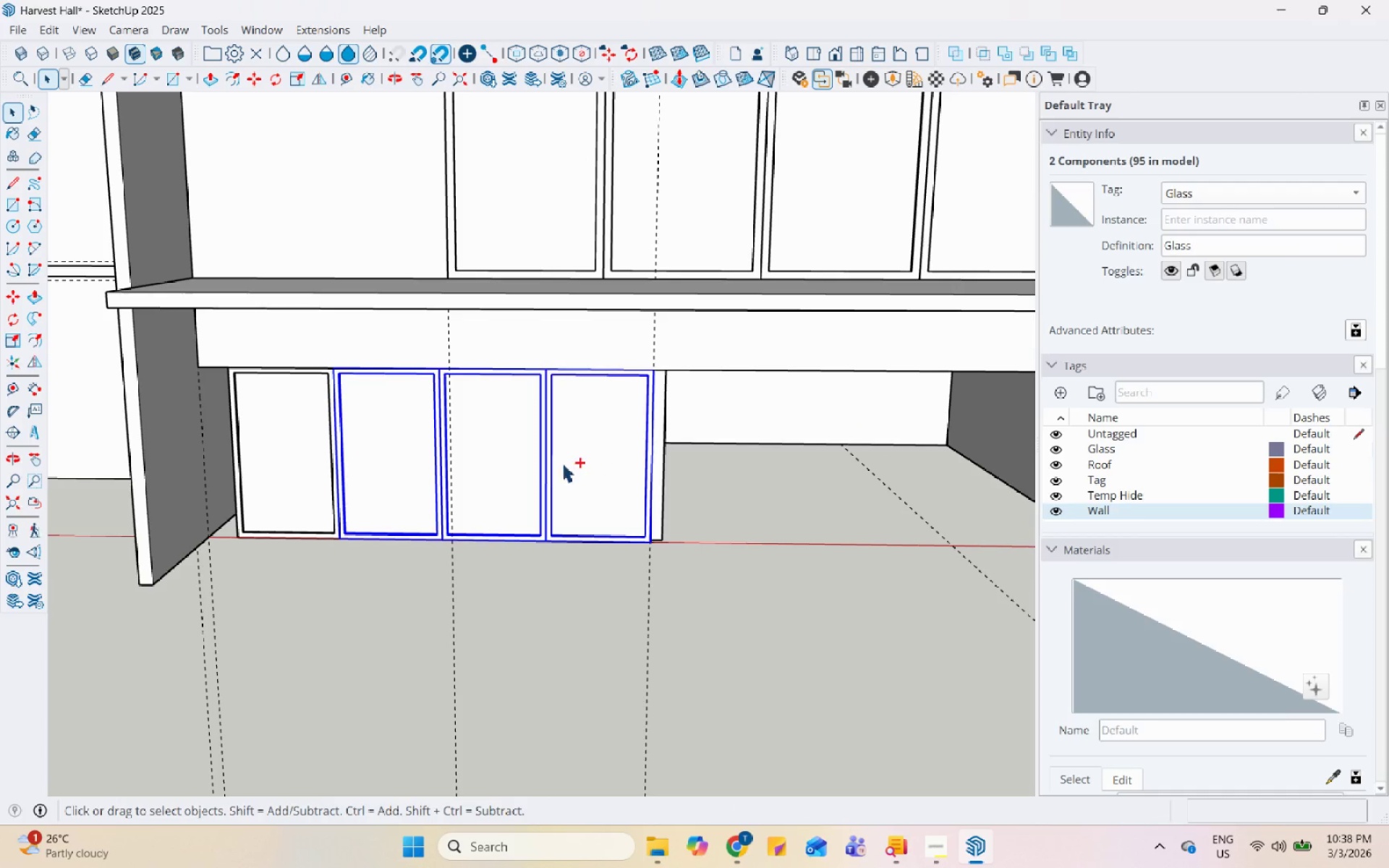 
hold_key(key=ControlLeft, duration=0.53)
left_click([300, 459])
 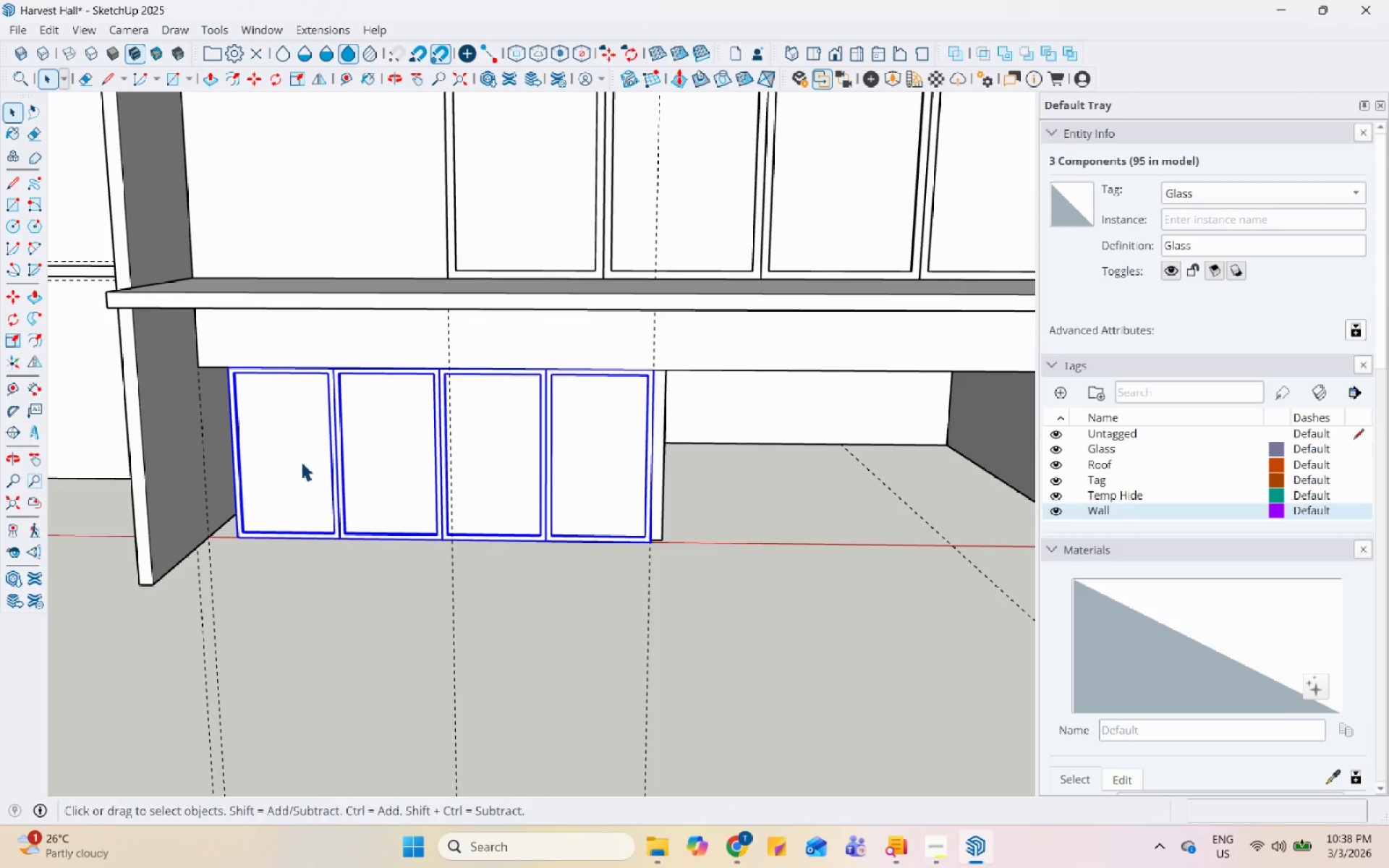 
key(S)
 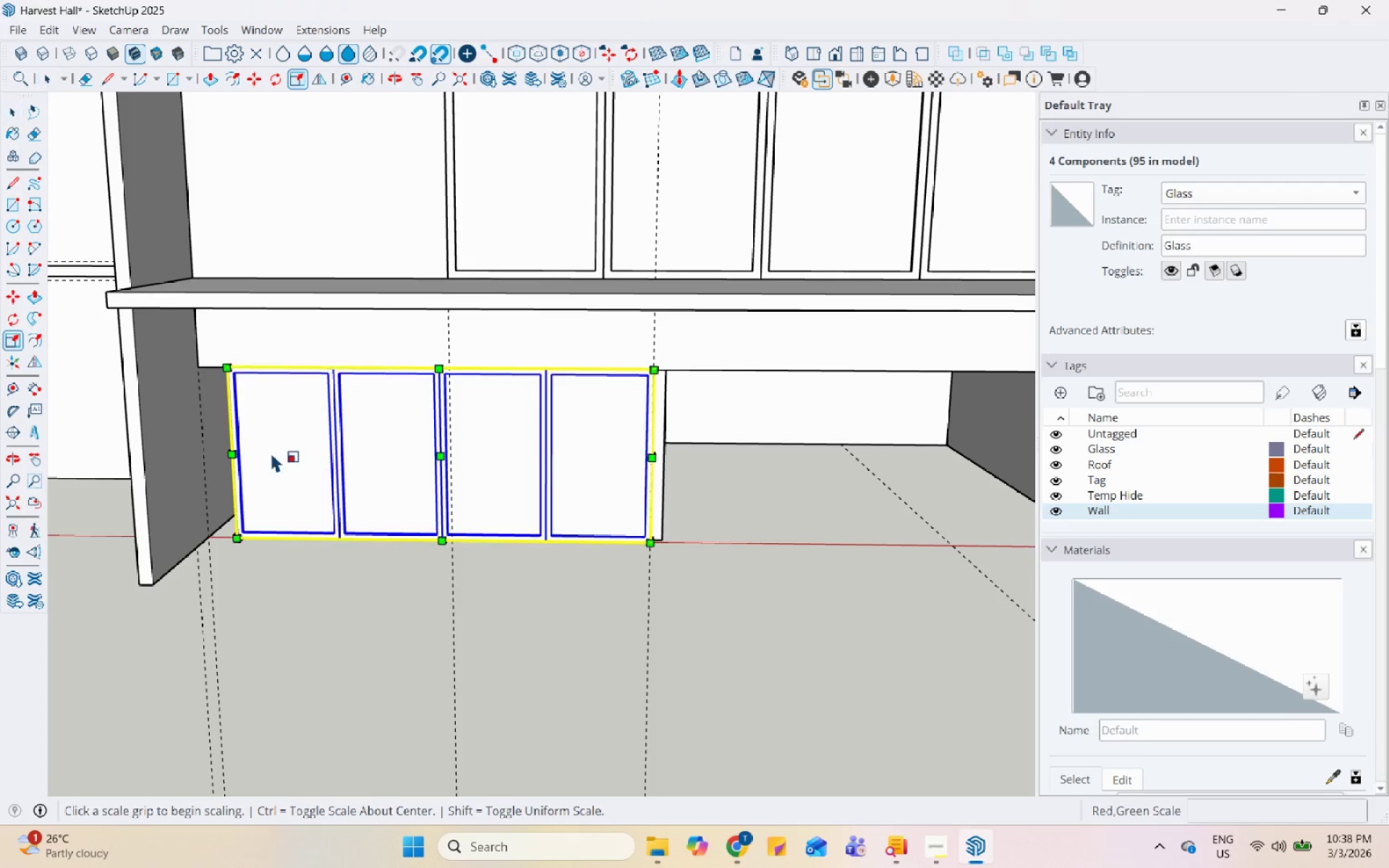 
scroll: coordinate [259, 452], scroll_direction: up, amount: 5.0
 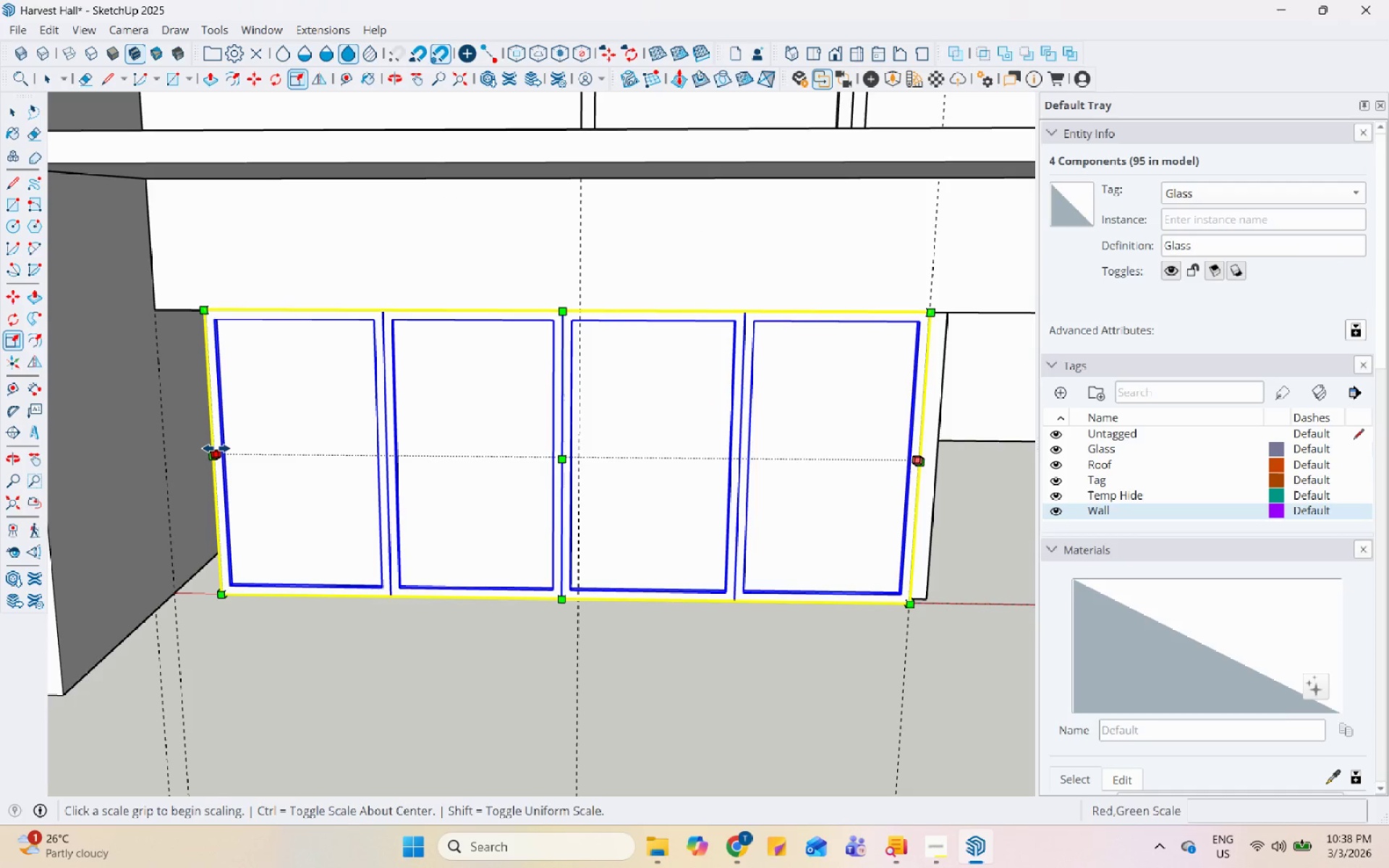 
left_click([216, 448])
 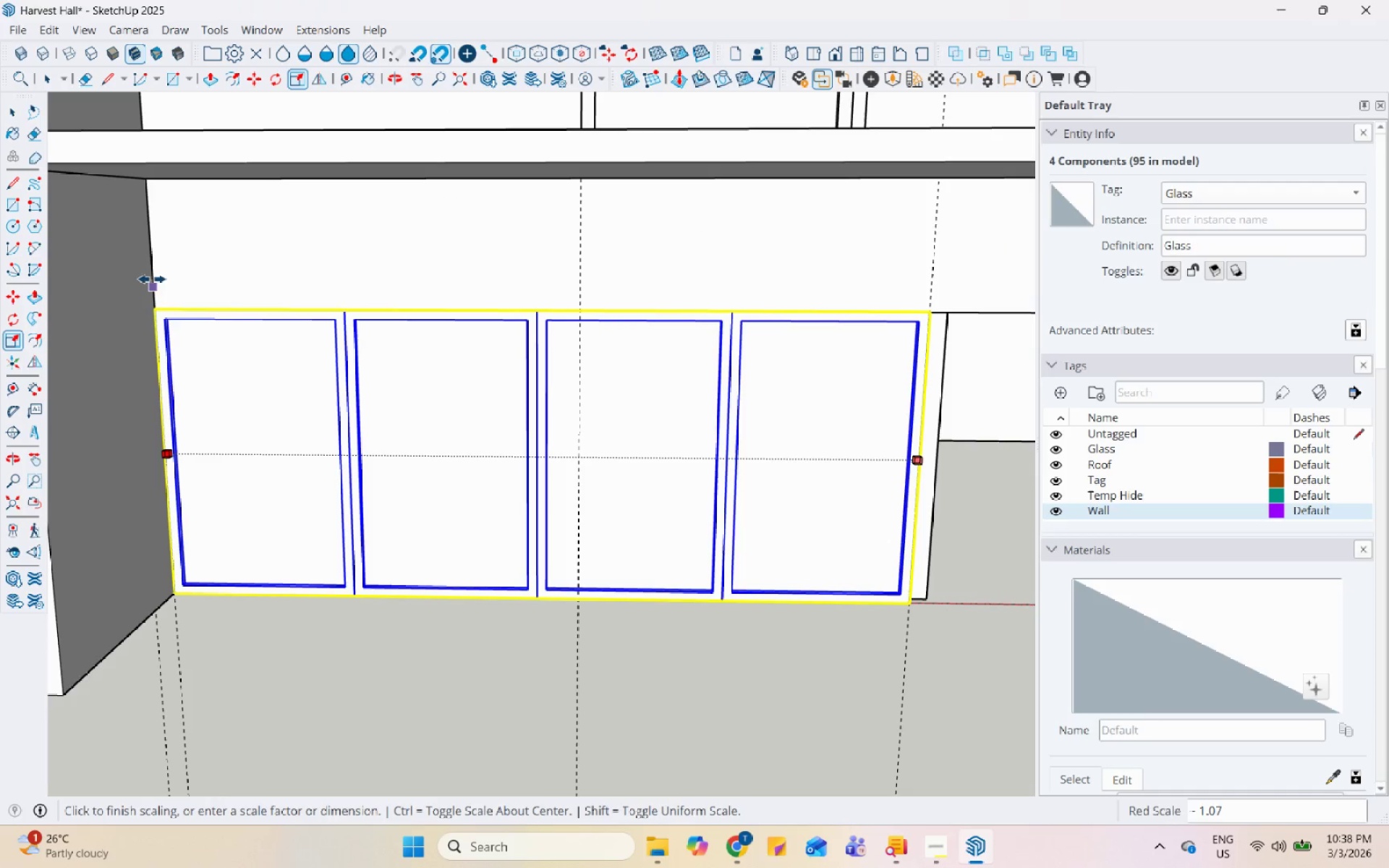 
left_click([152, 260])
 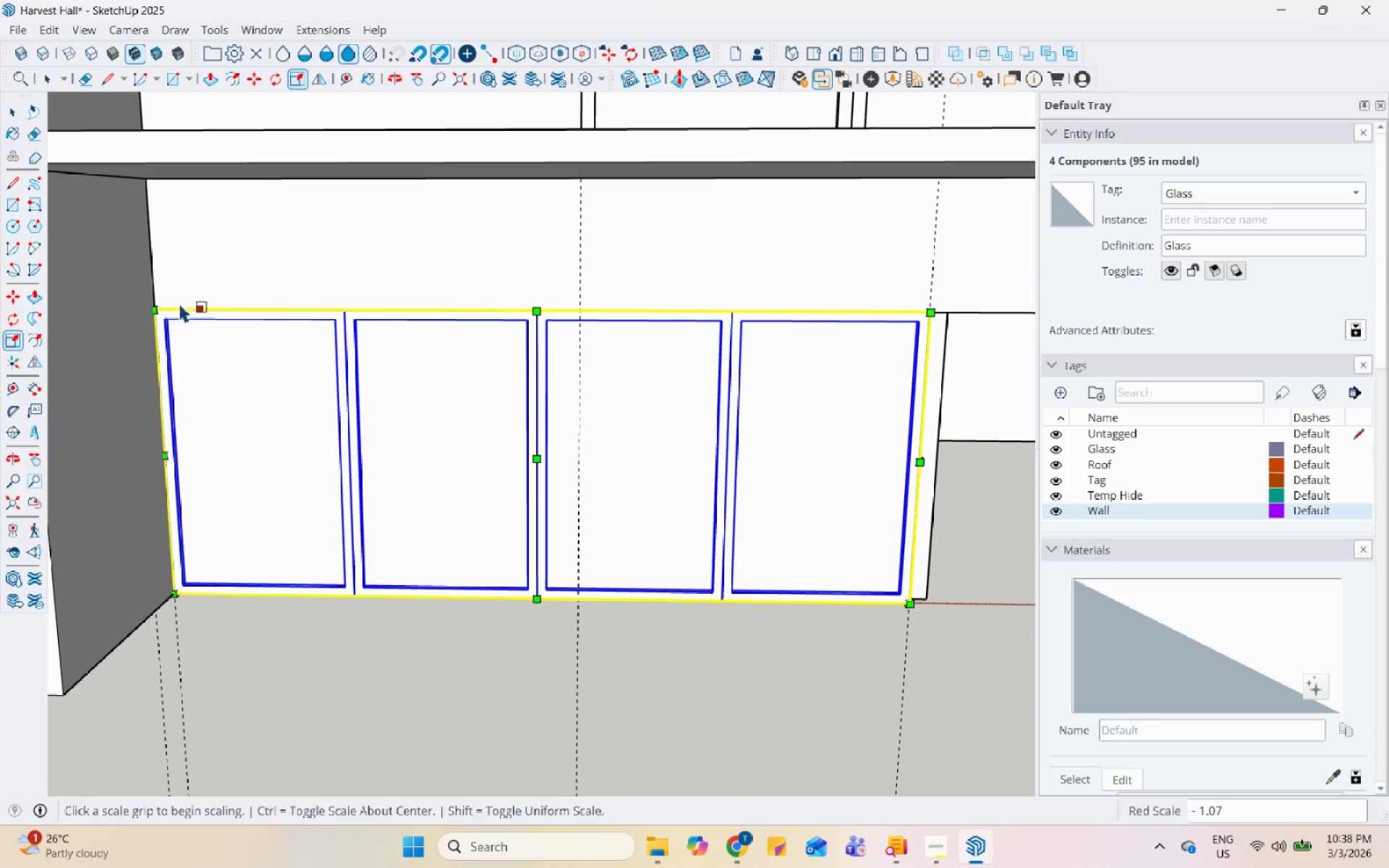 
key(Space)
 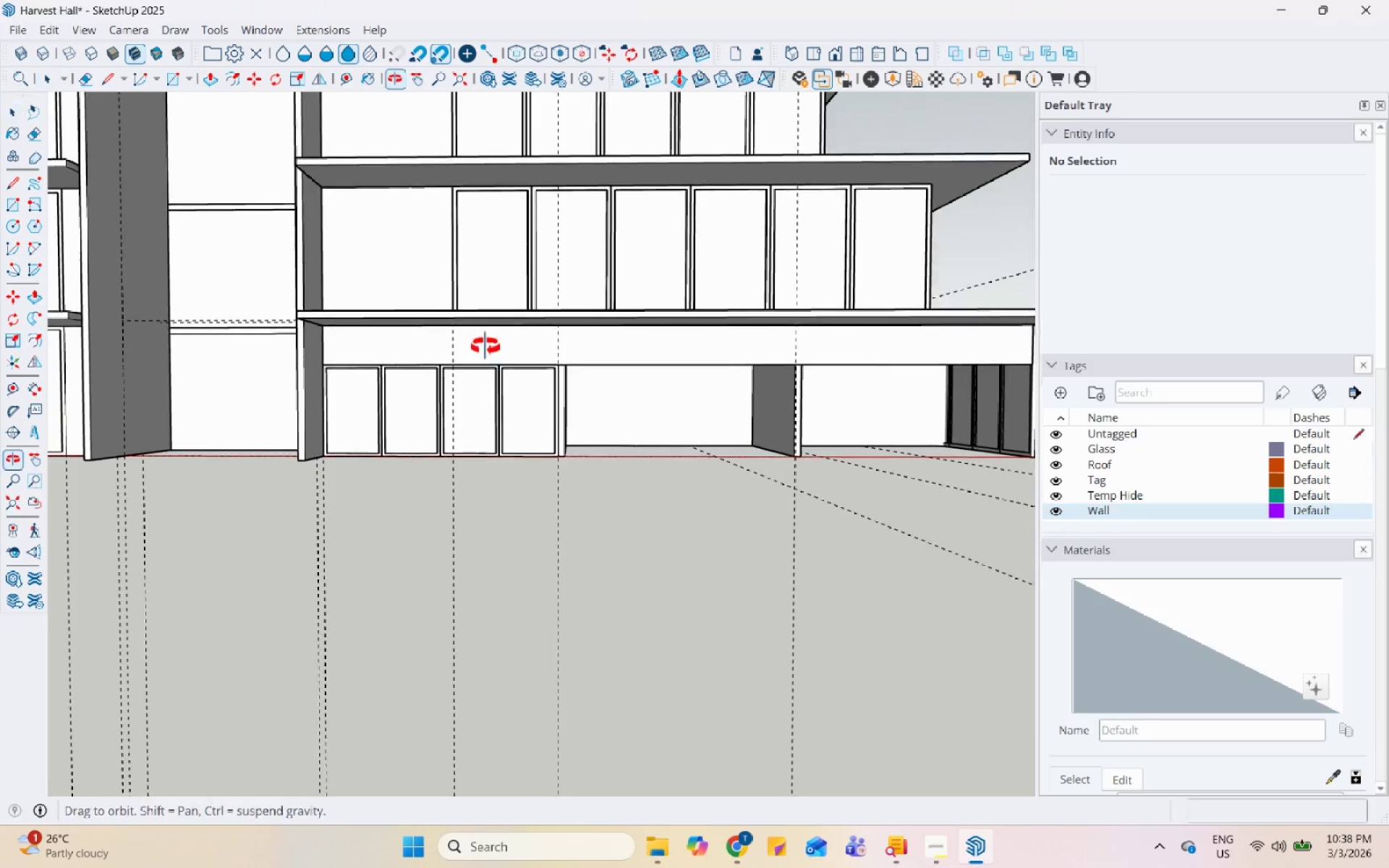 
scroll: coordinate [505, 478], scroll_direction: down, amount: 14.0
 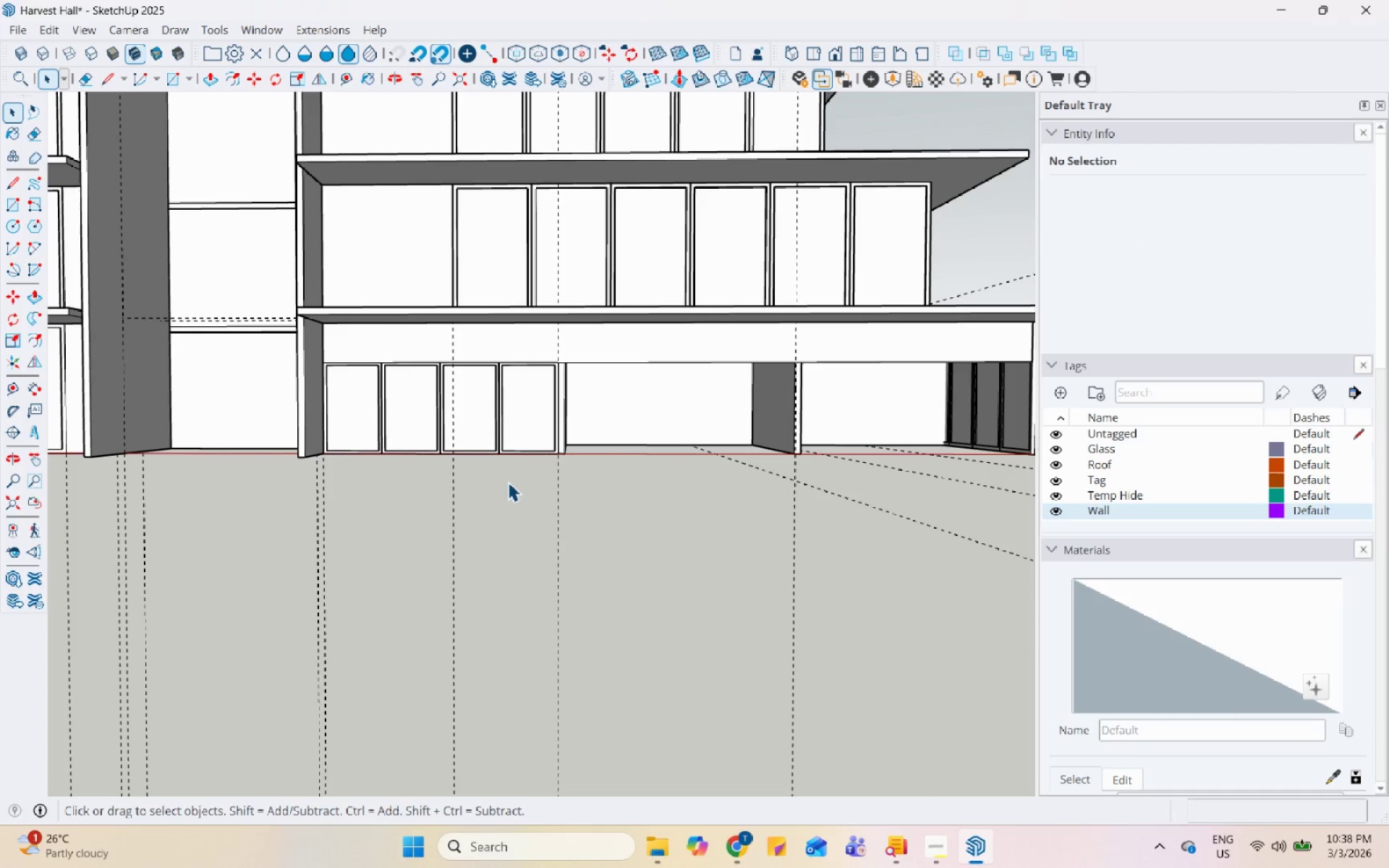 
scroll: coordinate [487, 380], scroll_direction: up, amount: 5.0
 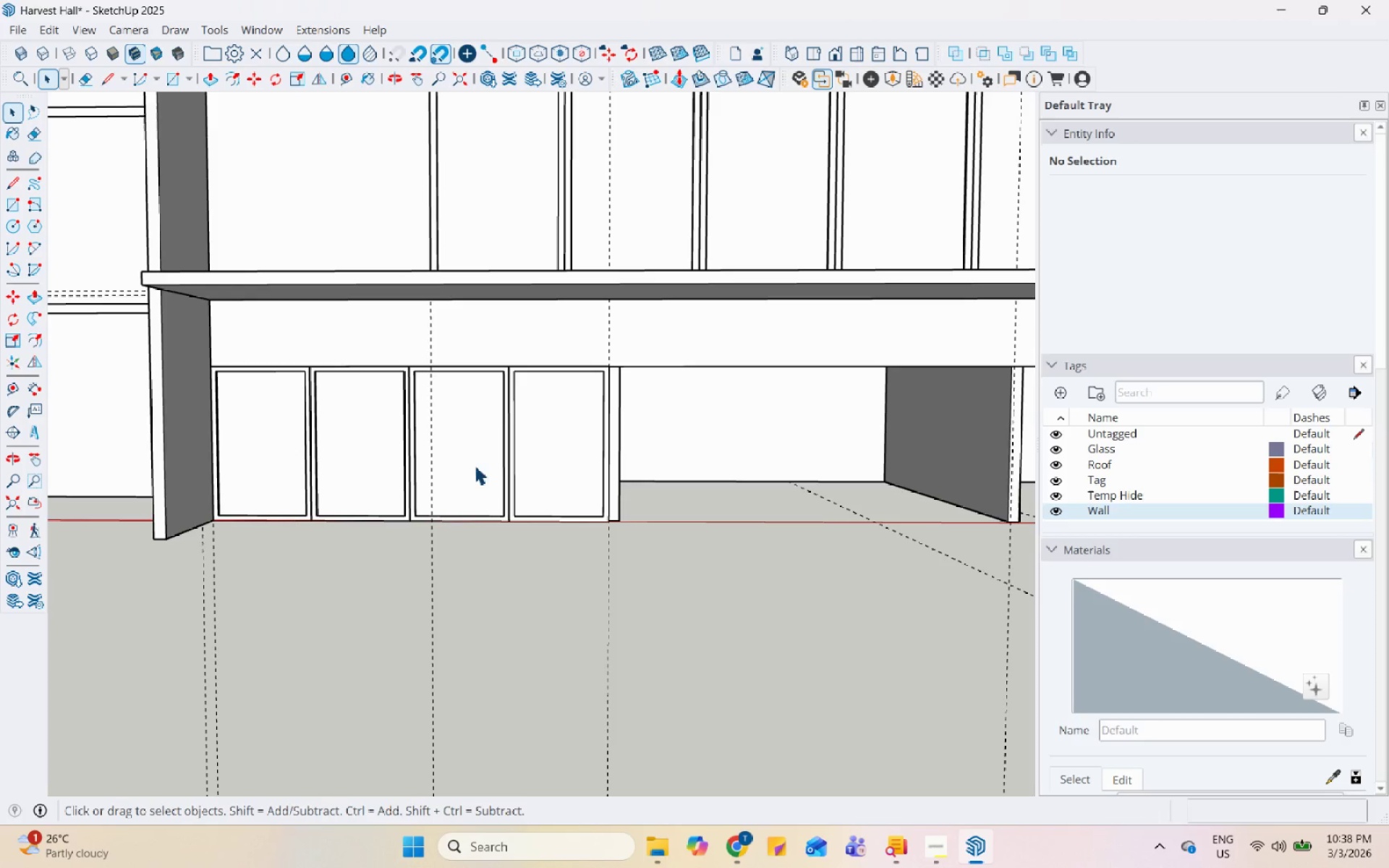 
left_click([248, 579])
 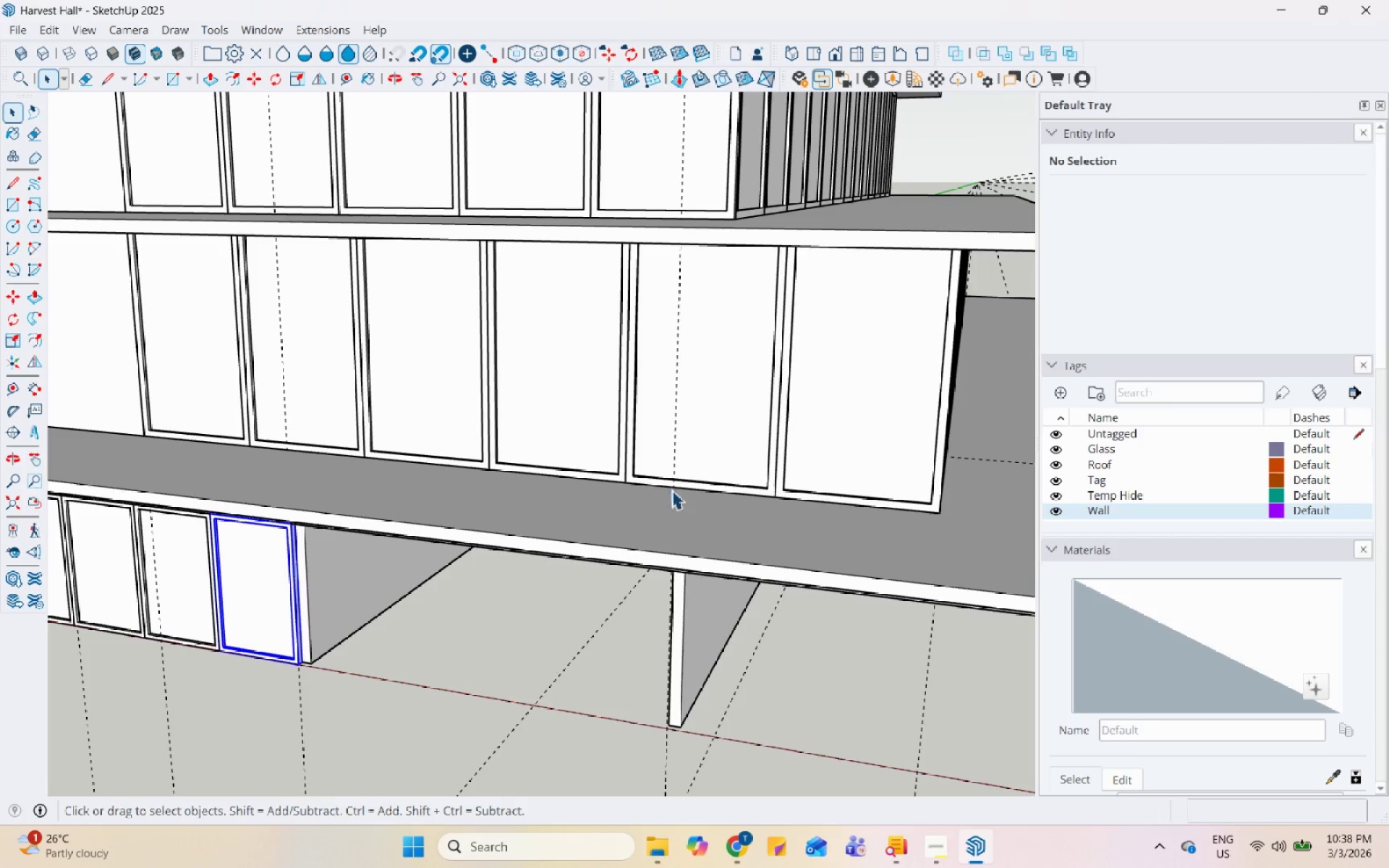 
scroll: coordinate [406, 558], scroll_direction: up, amount: 6.0
 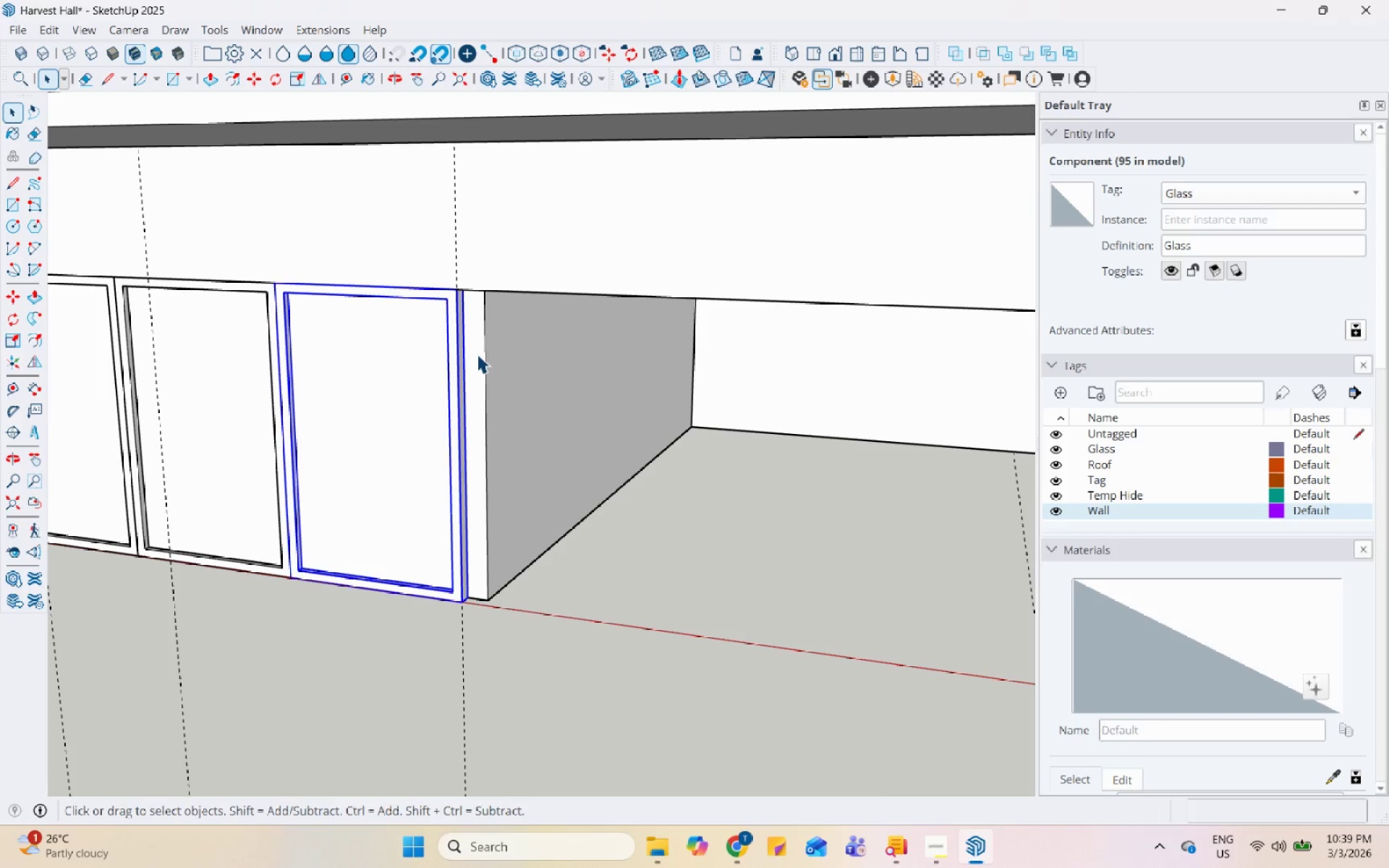 
scroll: coordinate [585, 418], scroll_direction: down, amount: 9.0
 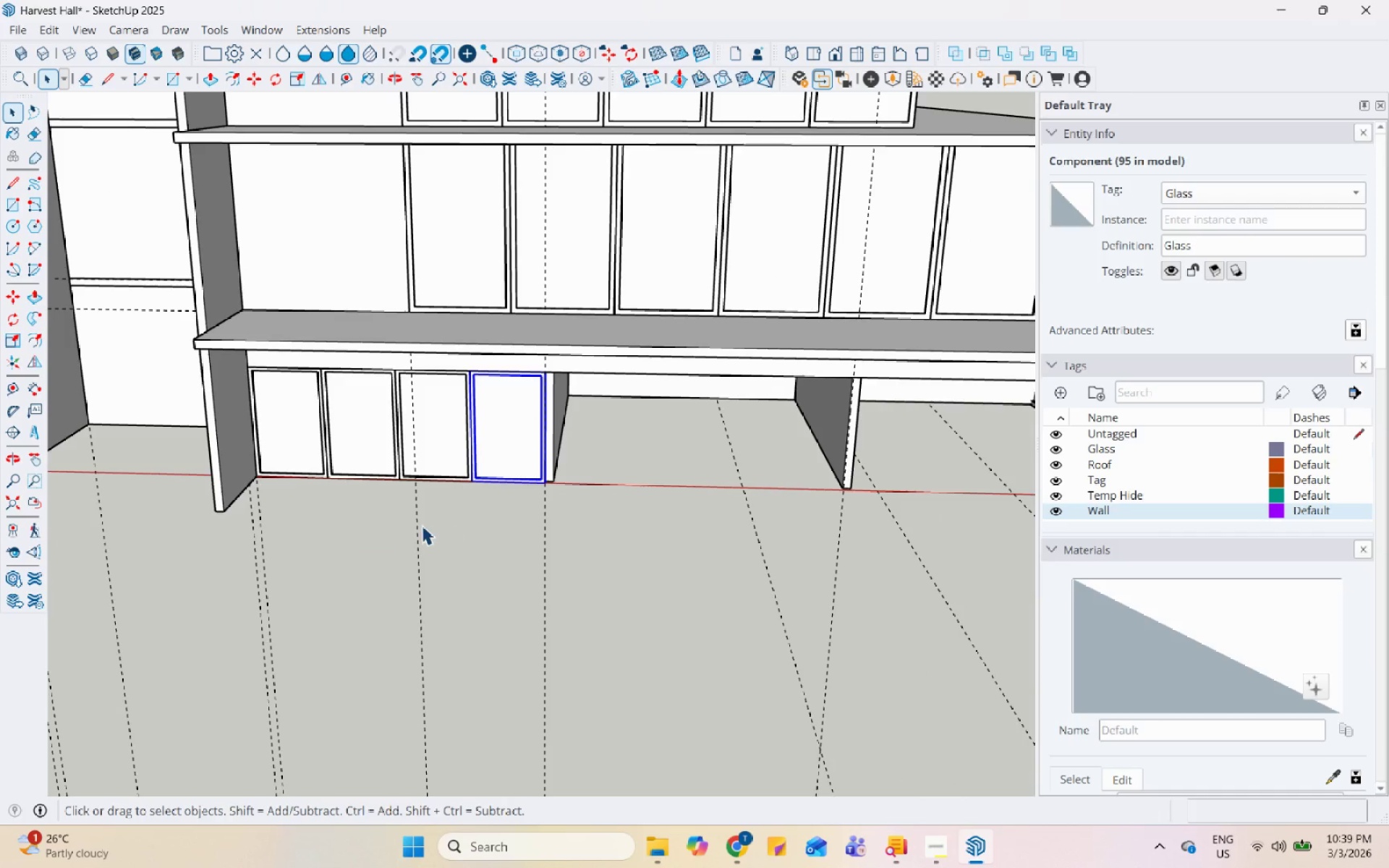 
hold_key(key=ControlLeft, duration=1.28)
left_click([300, 429])
 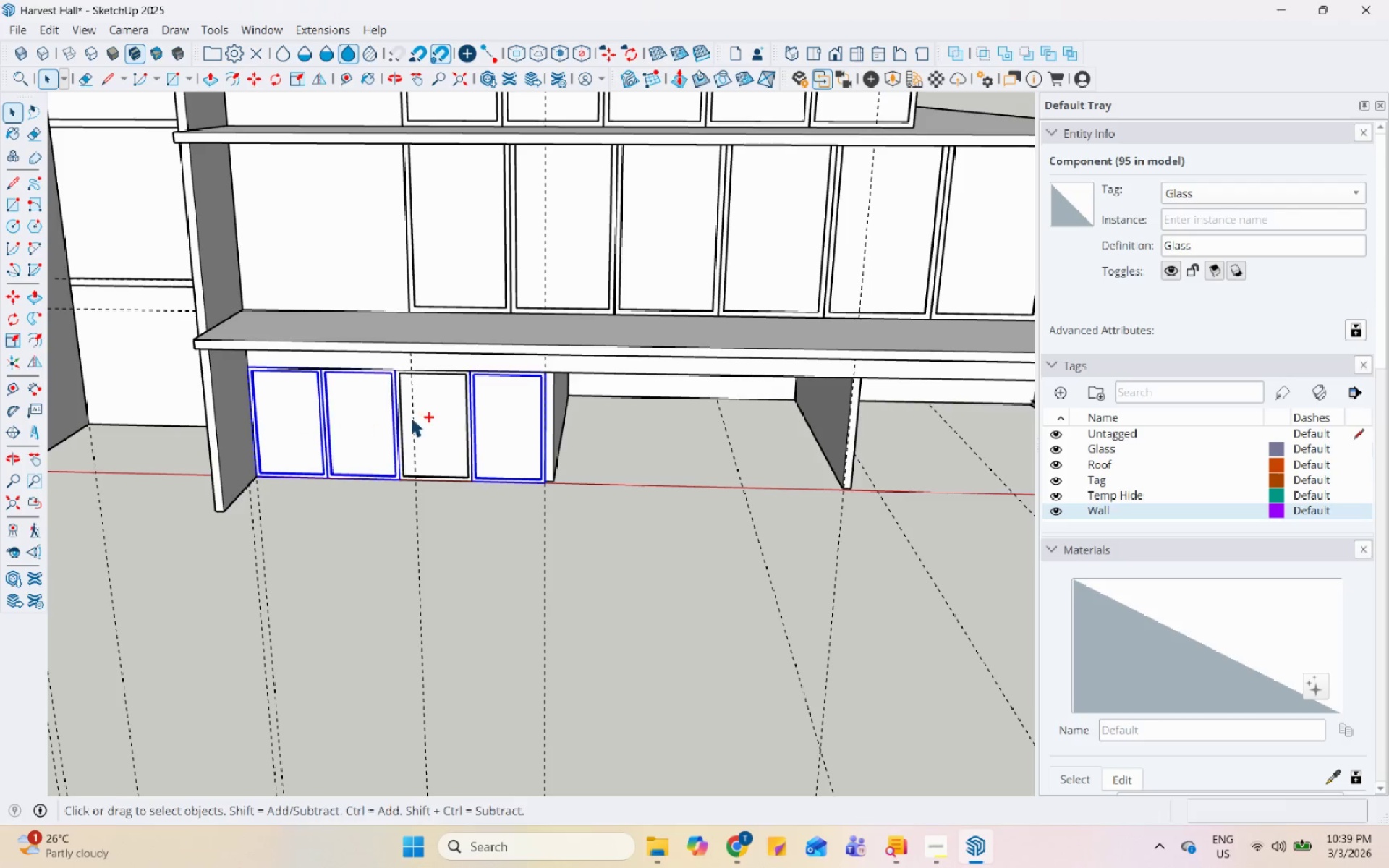 
triple_click([429, 418])
 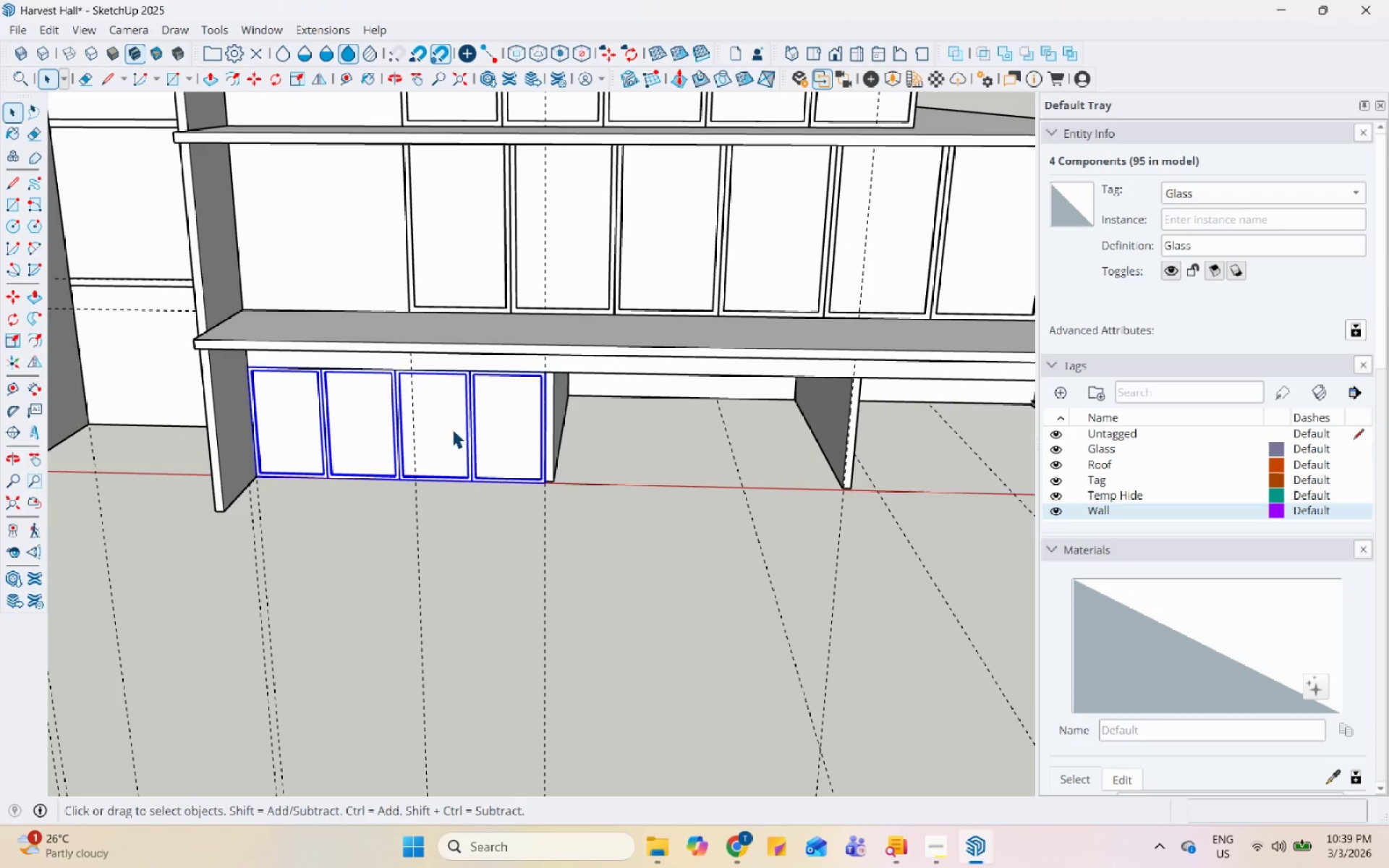 
scroll: coordinate [406, 468], scroll_direction: up, amount: 12.0
 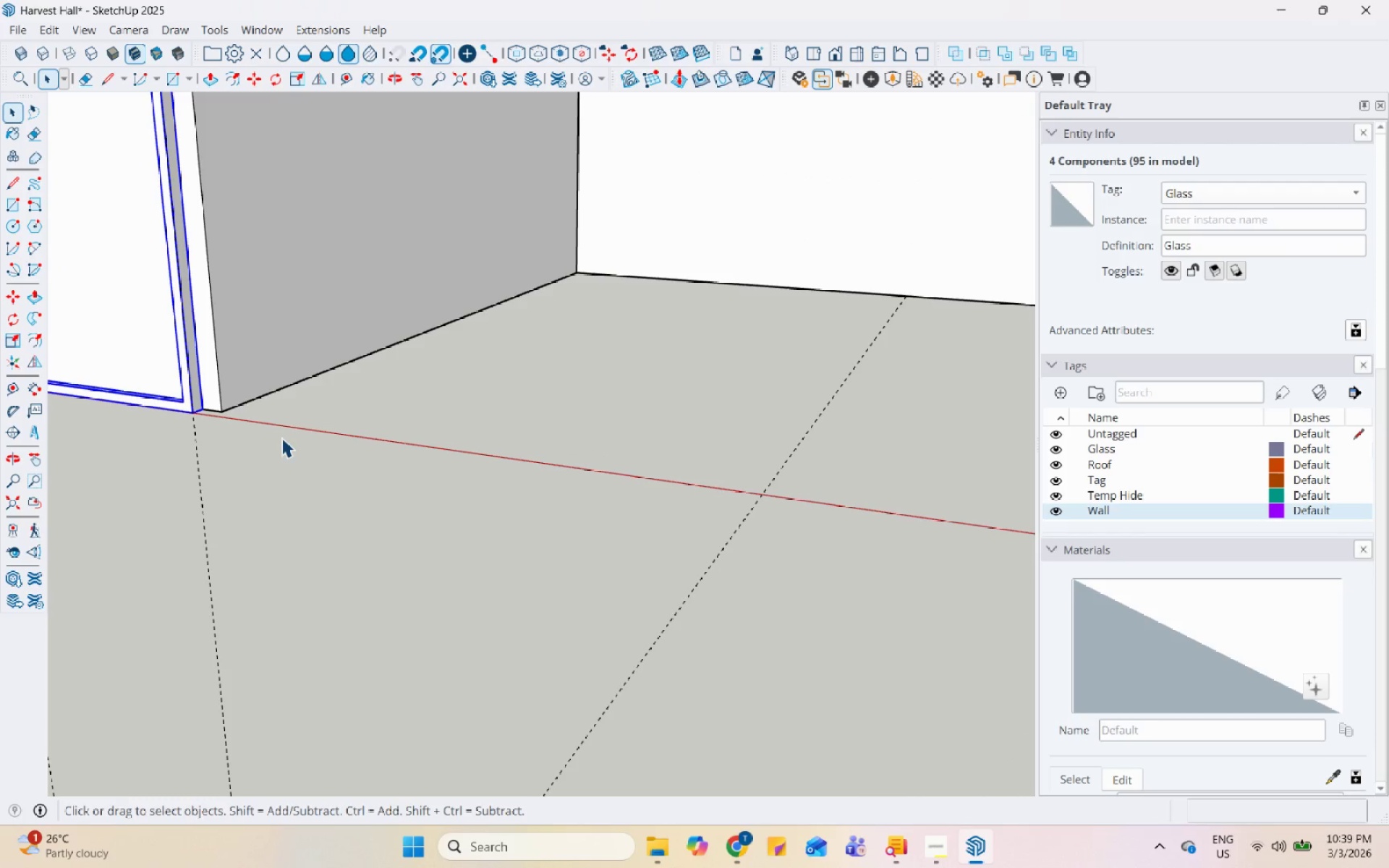 
key(M)
 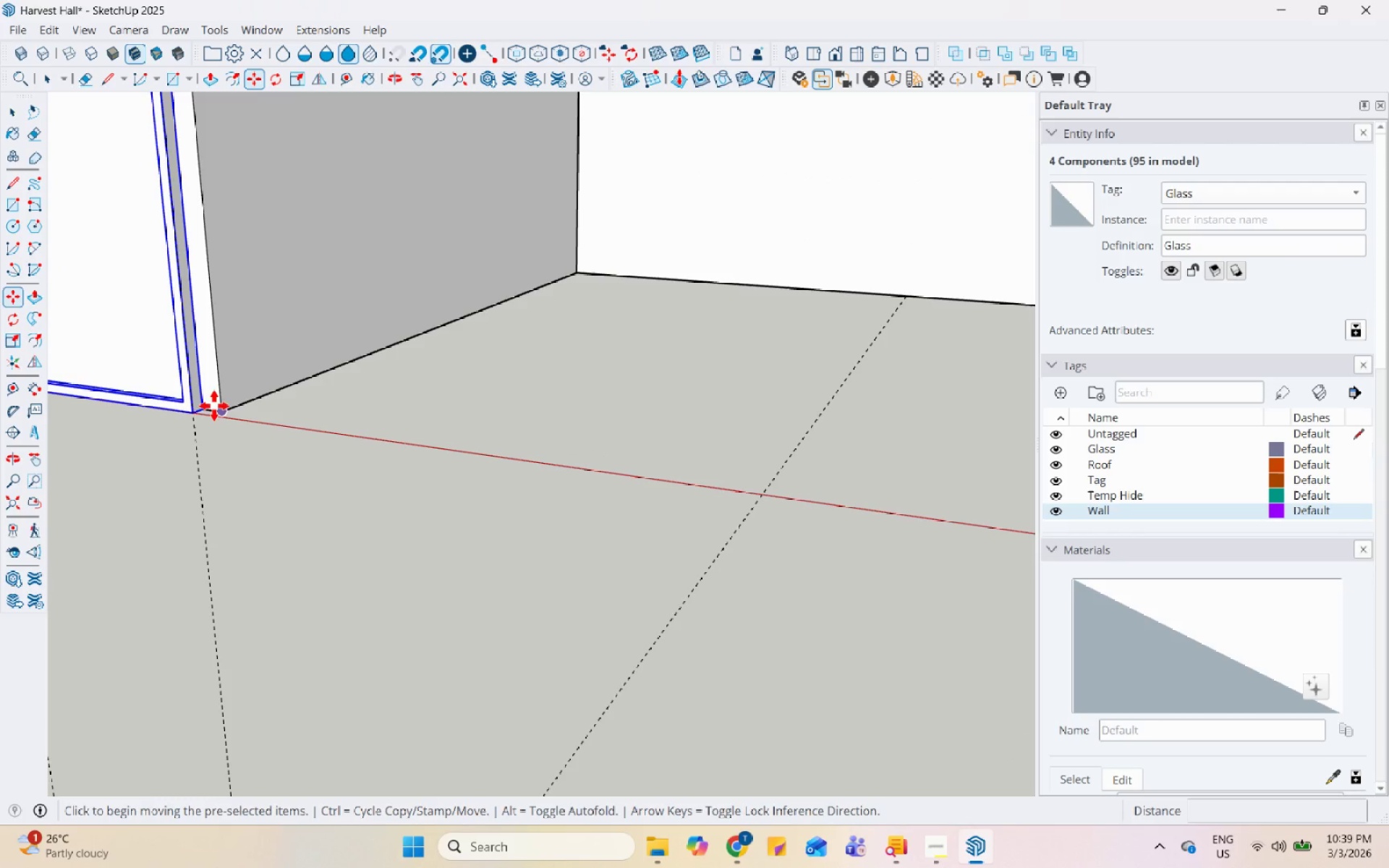 
left_click([208, 403])
 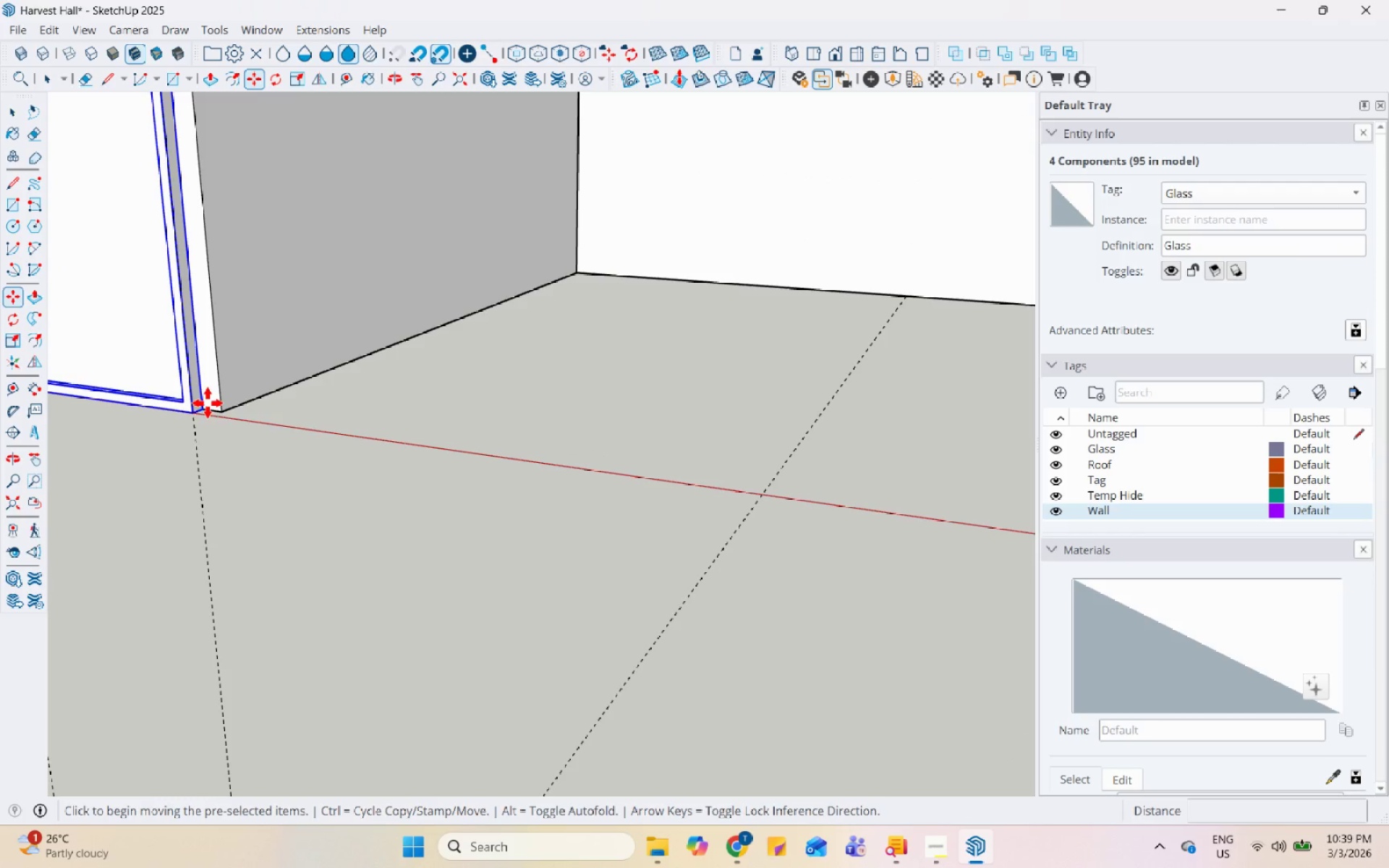 
key(Control+ControlLeft)
 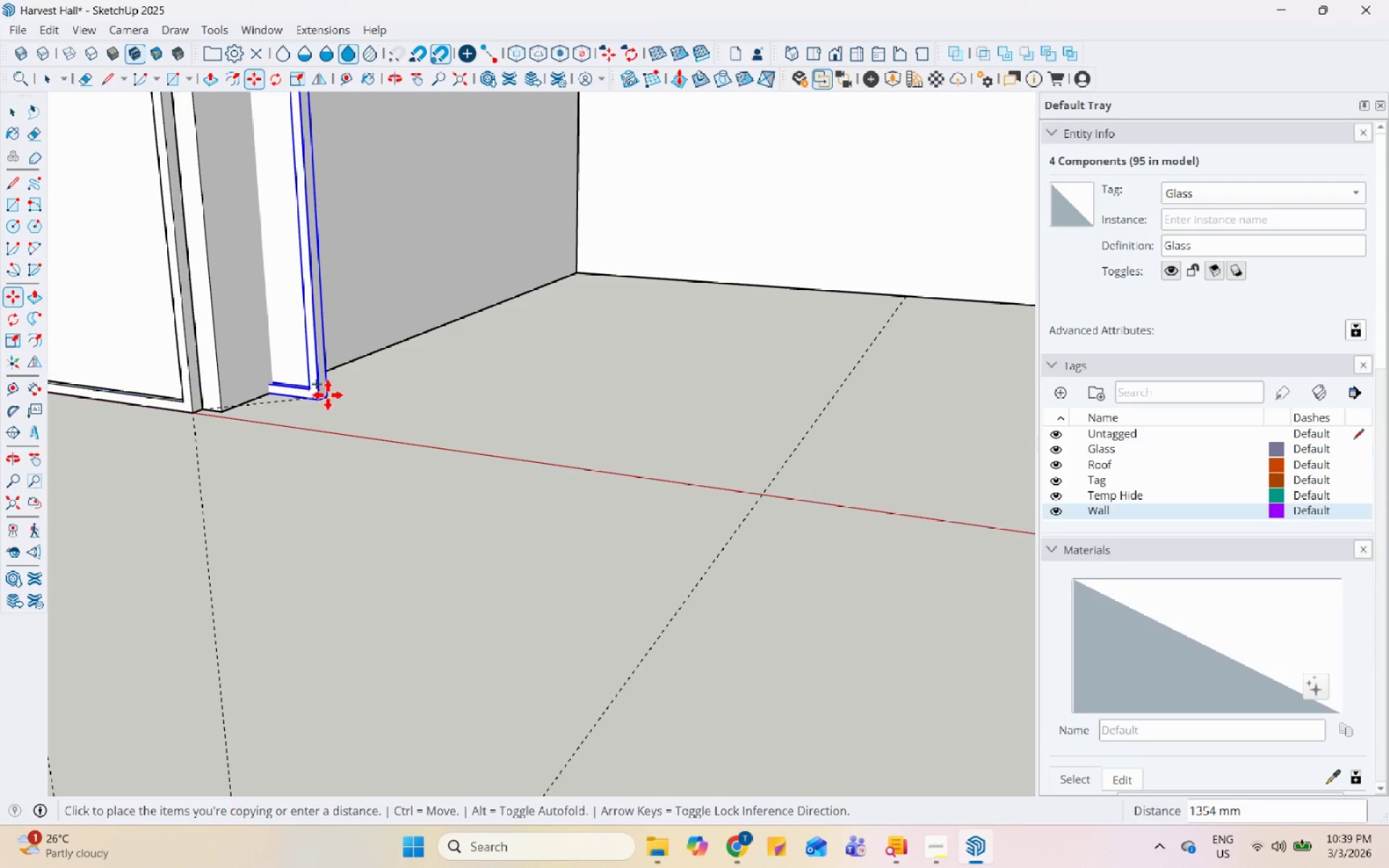 
scroll: coordinate [623, 445], scroll_direction: up, amount: 3.0
 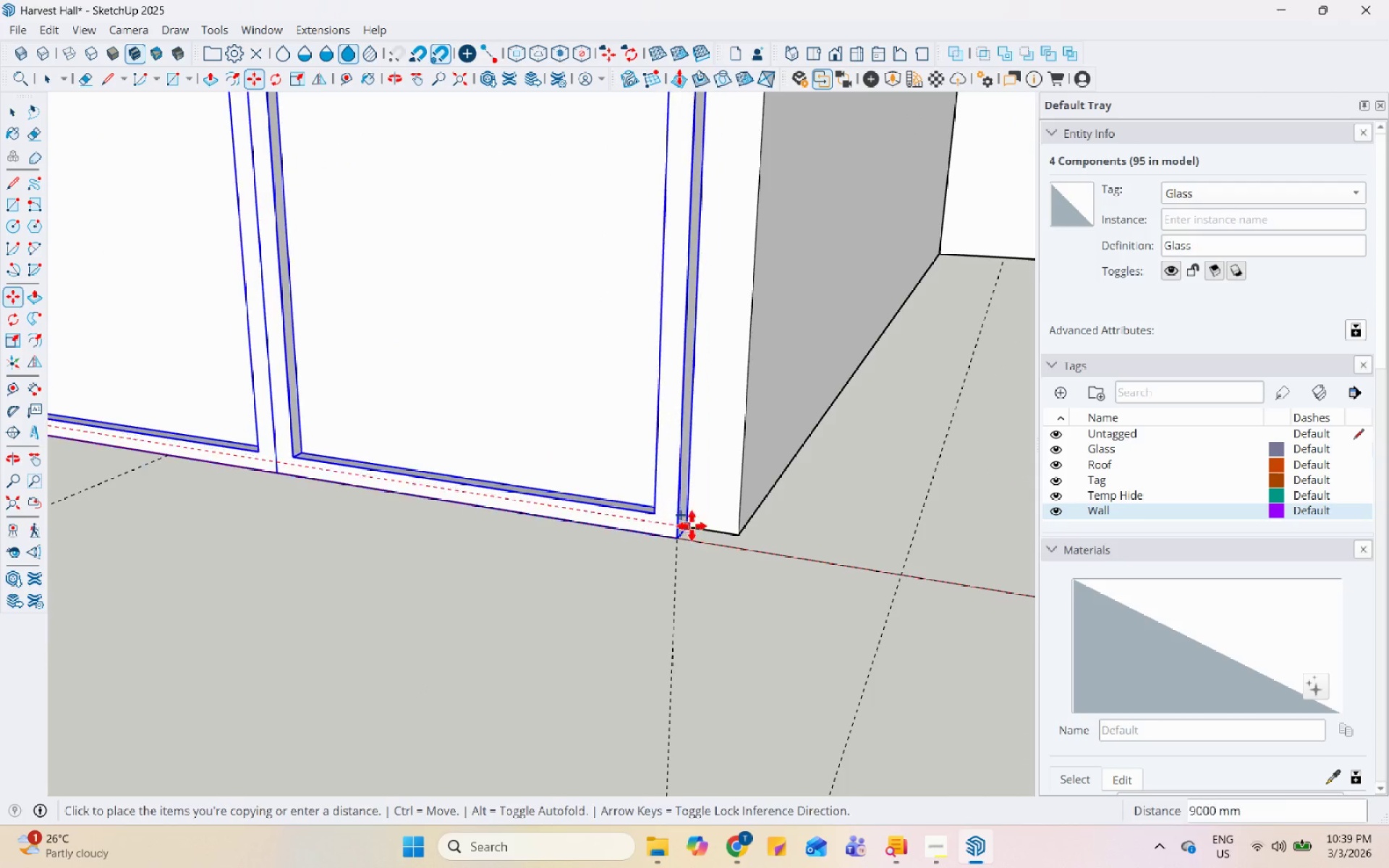 
left_click([689, 519])
 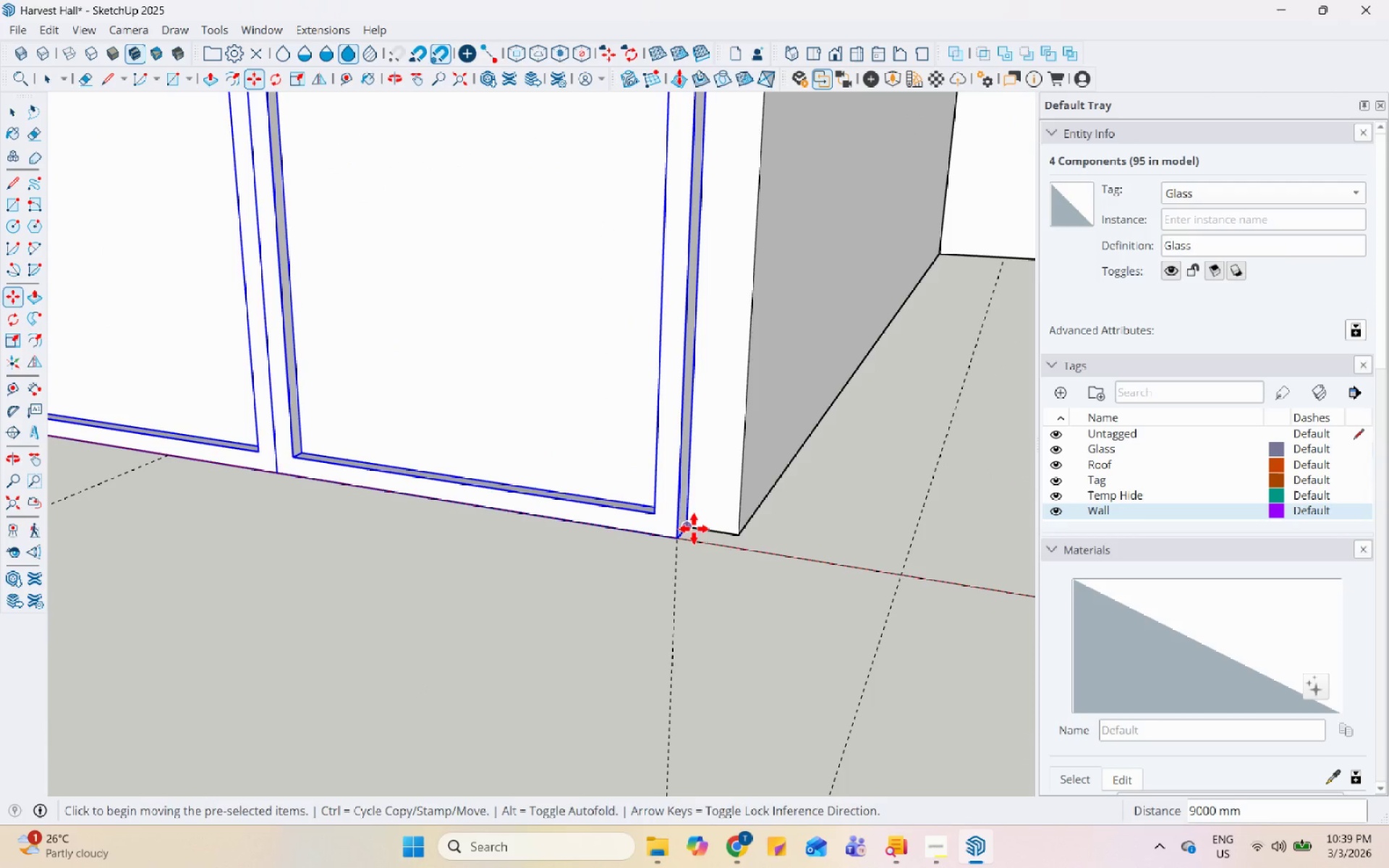 
key(Control+ControlLeft)
 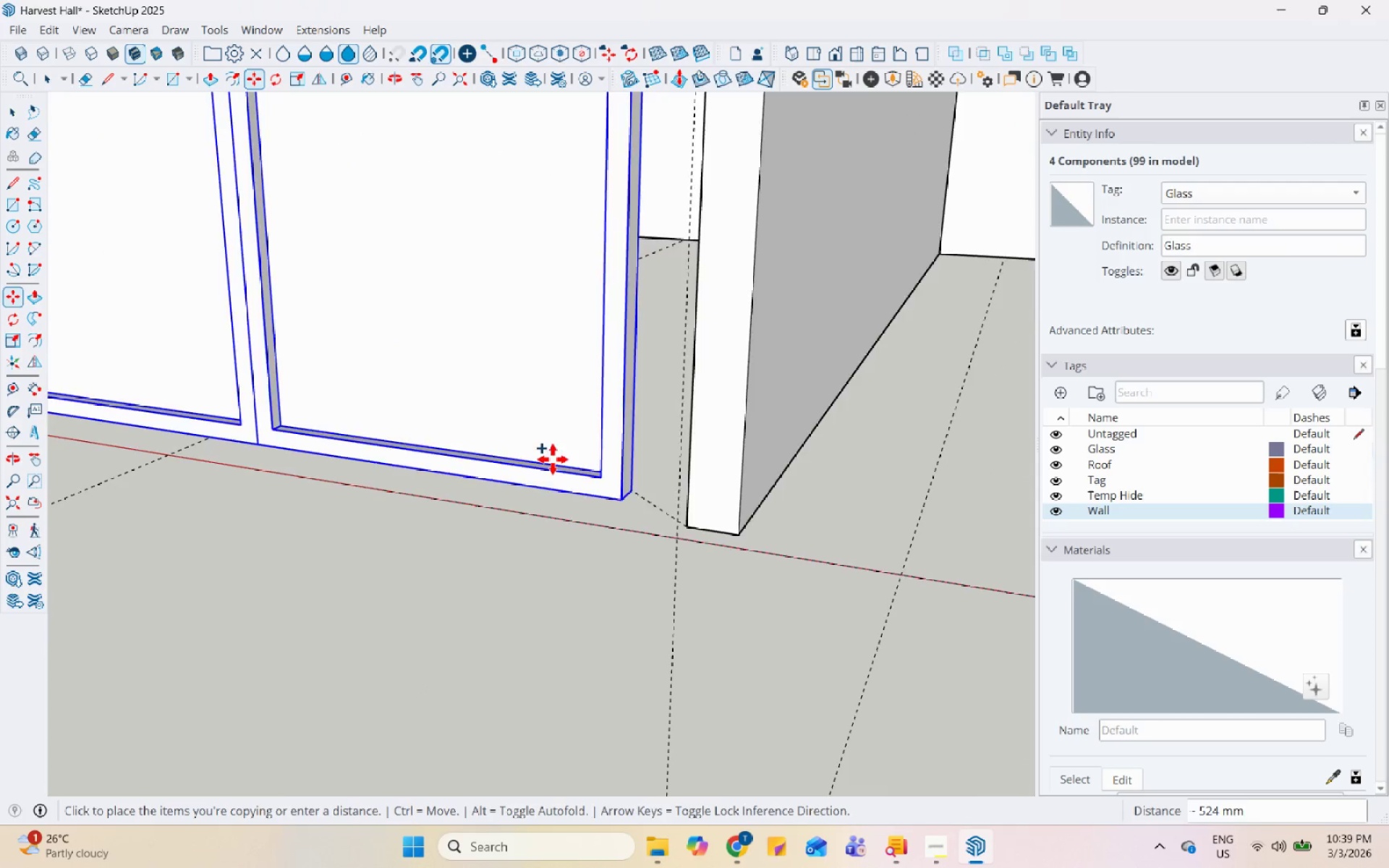 
scroll: coordinate [920, 511], scroll_direction: down, amount: 8.0
 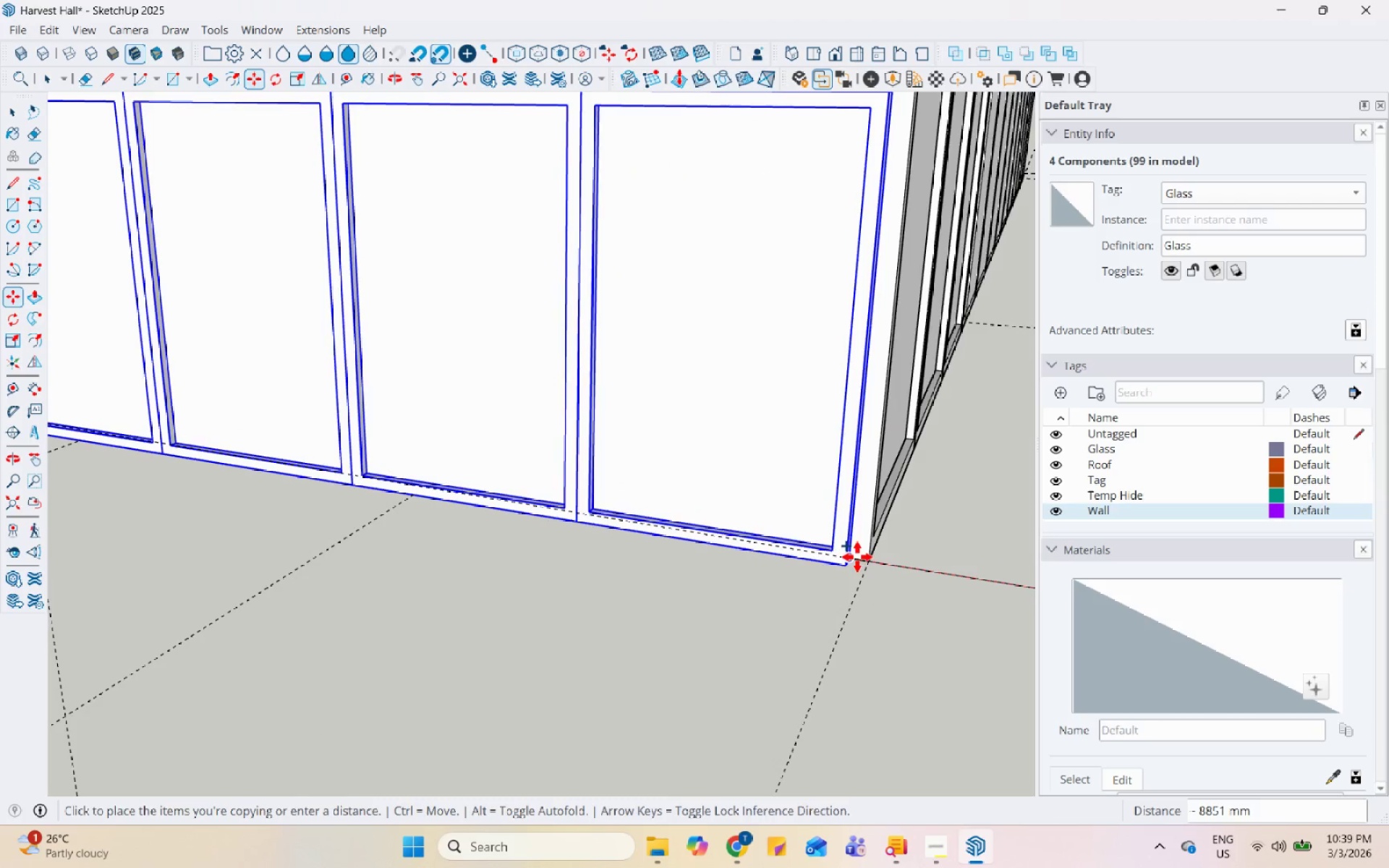 
left_click([854, 557])
 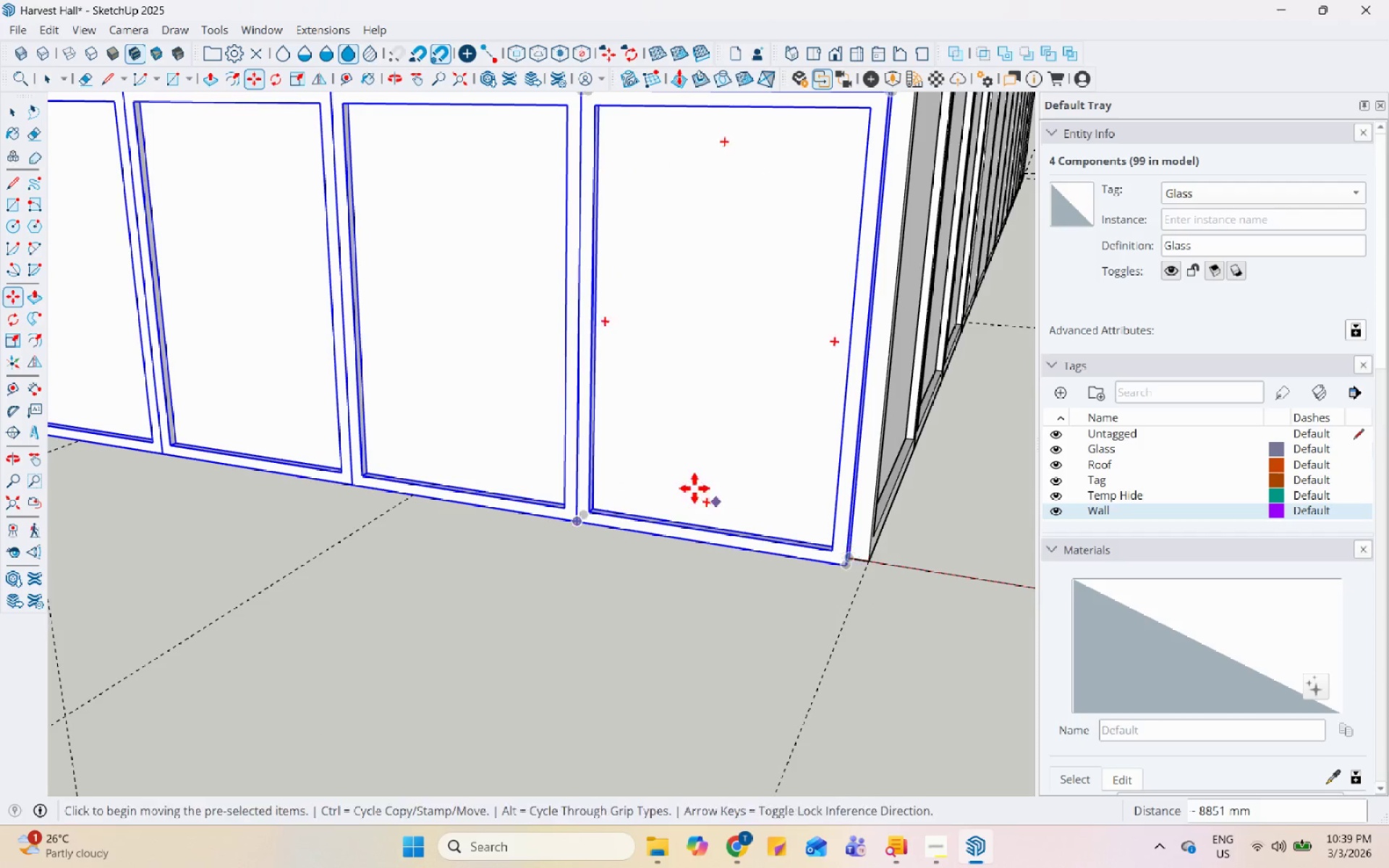 
key(Space)
 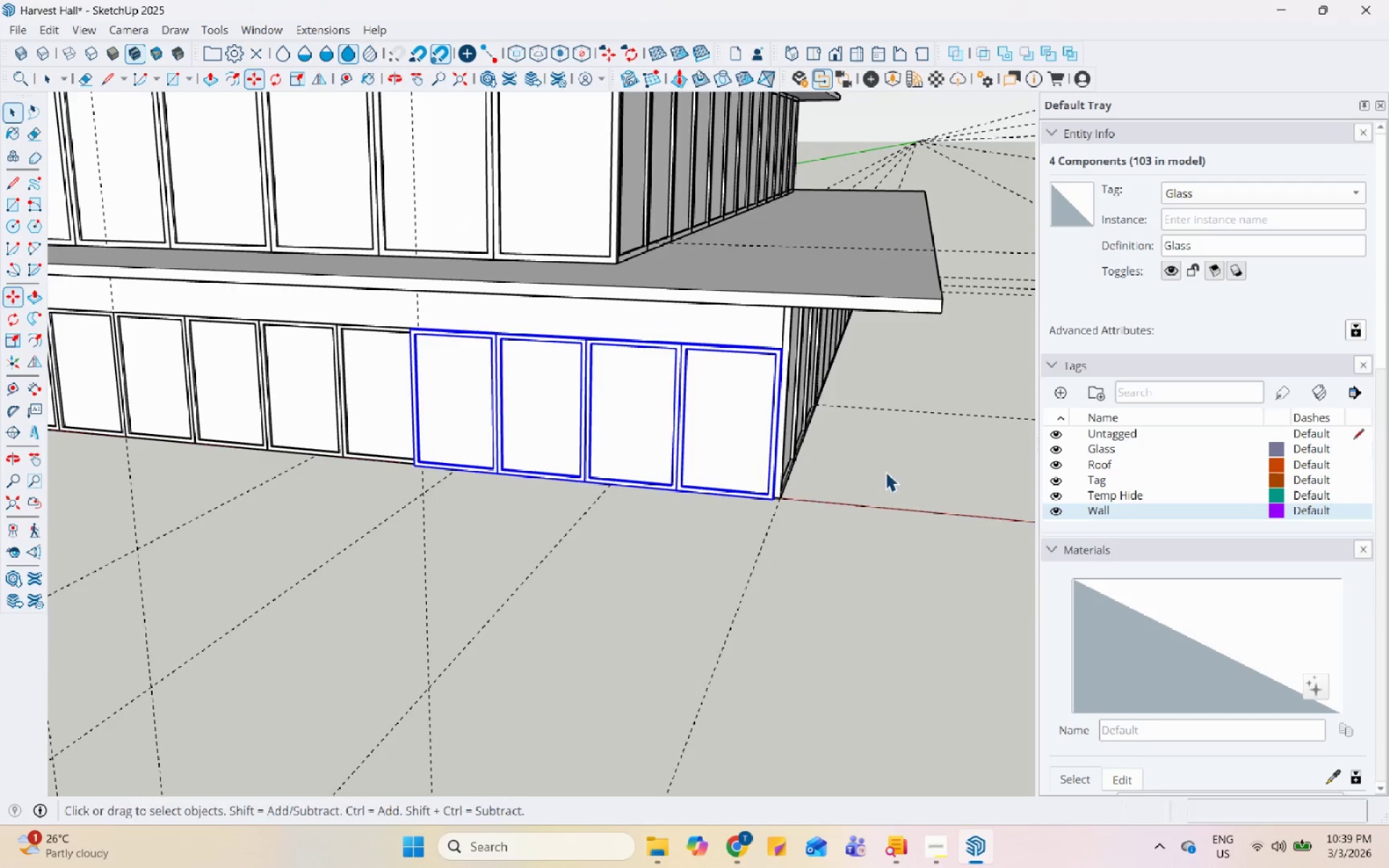 
scroll: coordinate [694, 514], scroll_direction: down, amount: 11.0
 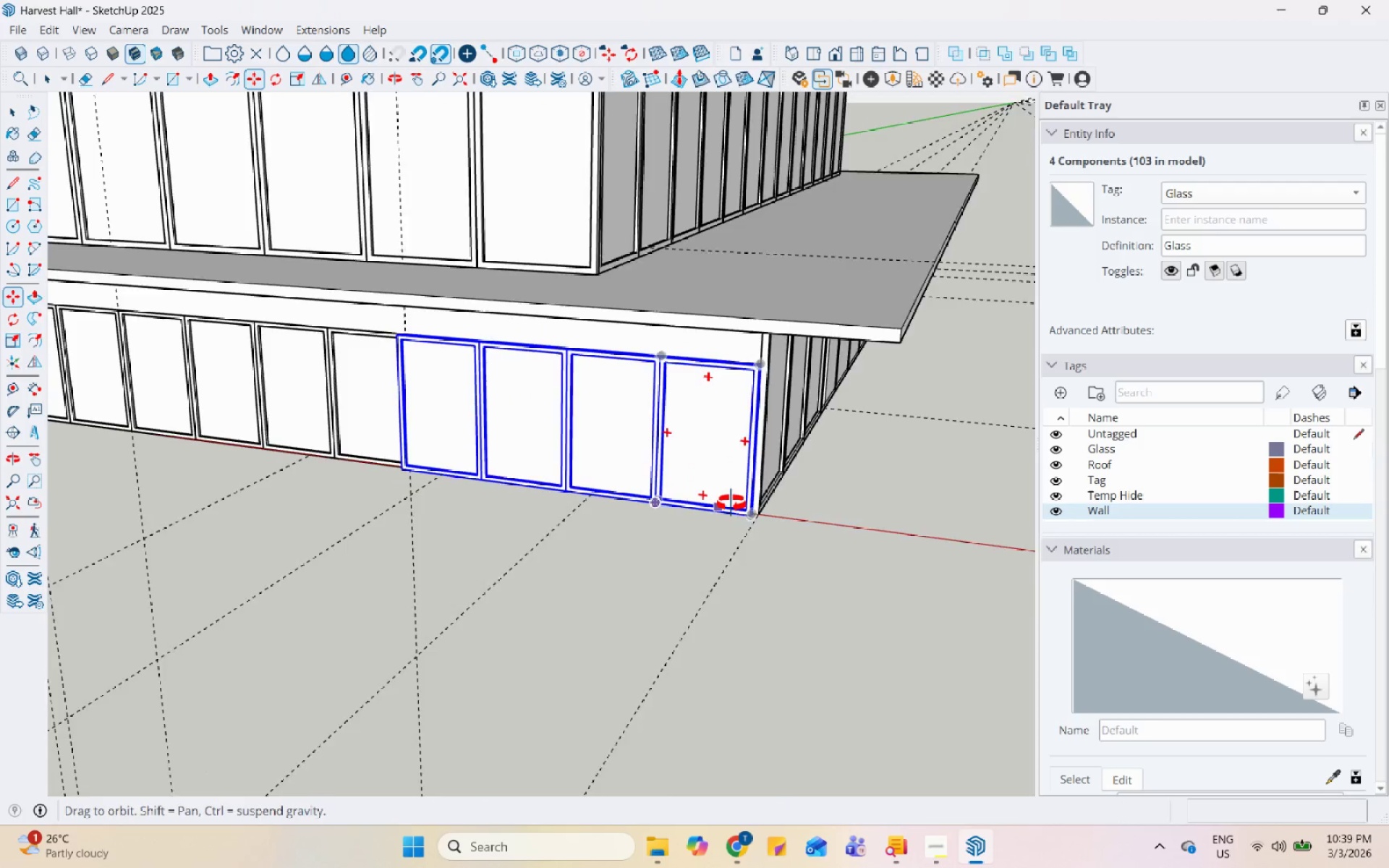 
left_click([889, 470])
 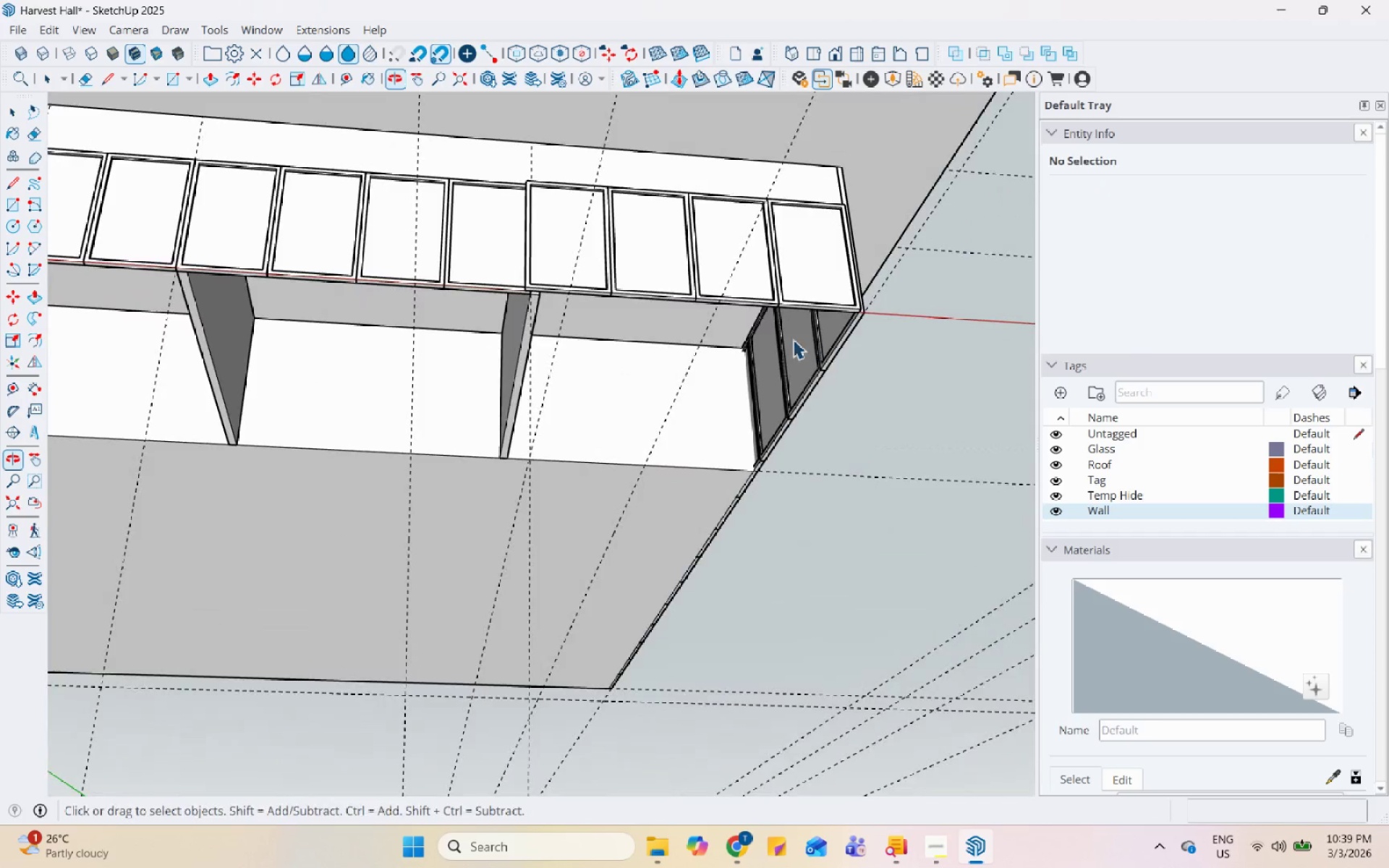 
scroll: coordinate [950, 141], scroll_direction: up, amount: 2.0
 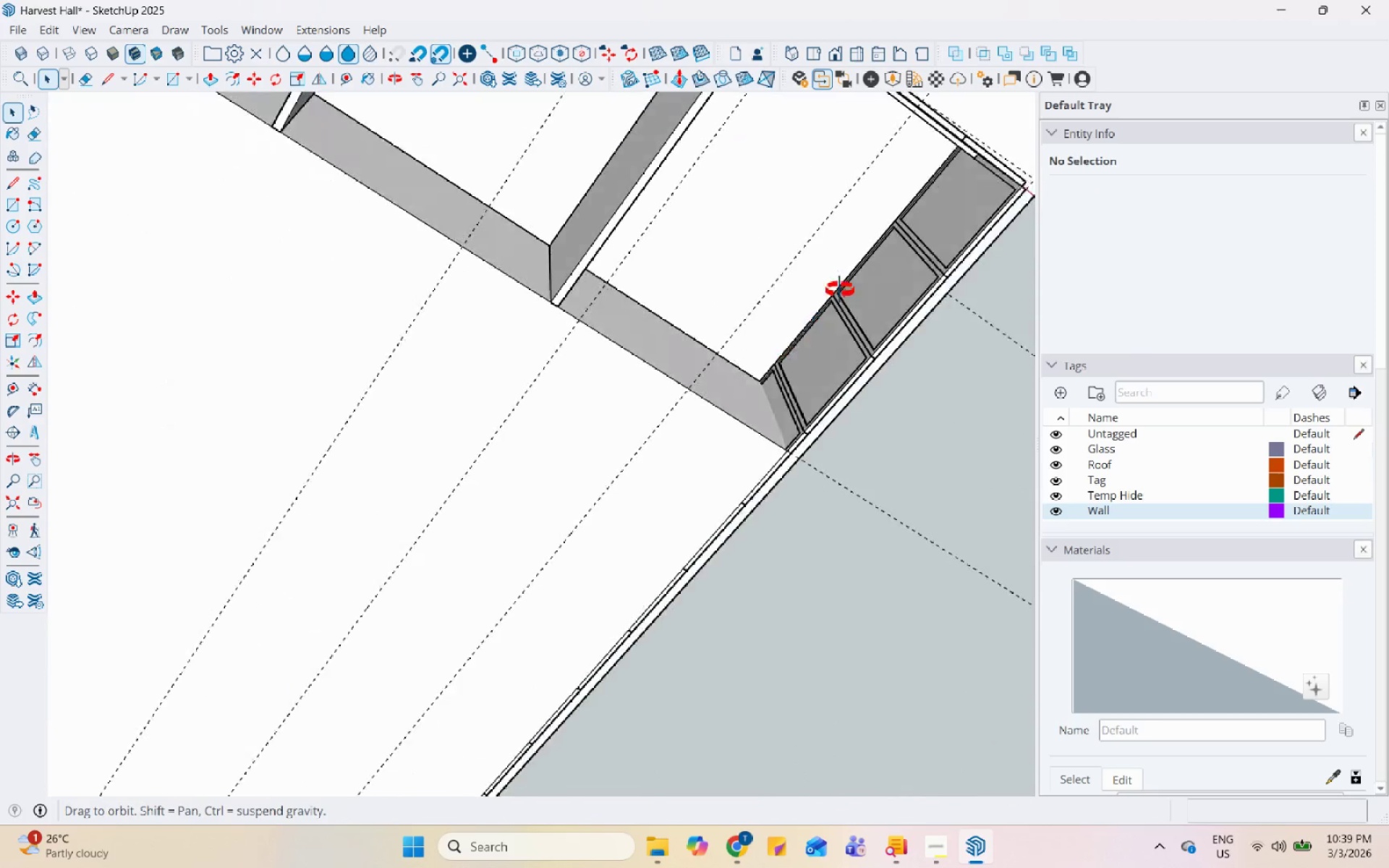 
scroll: coordinate [720, 456], scroll_direction: down, amount: 14.0
 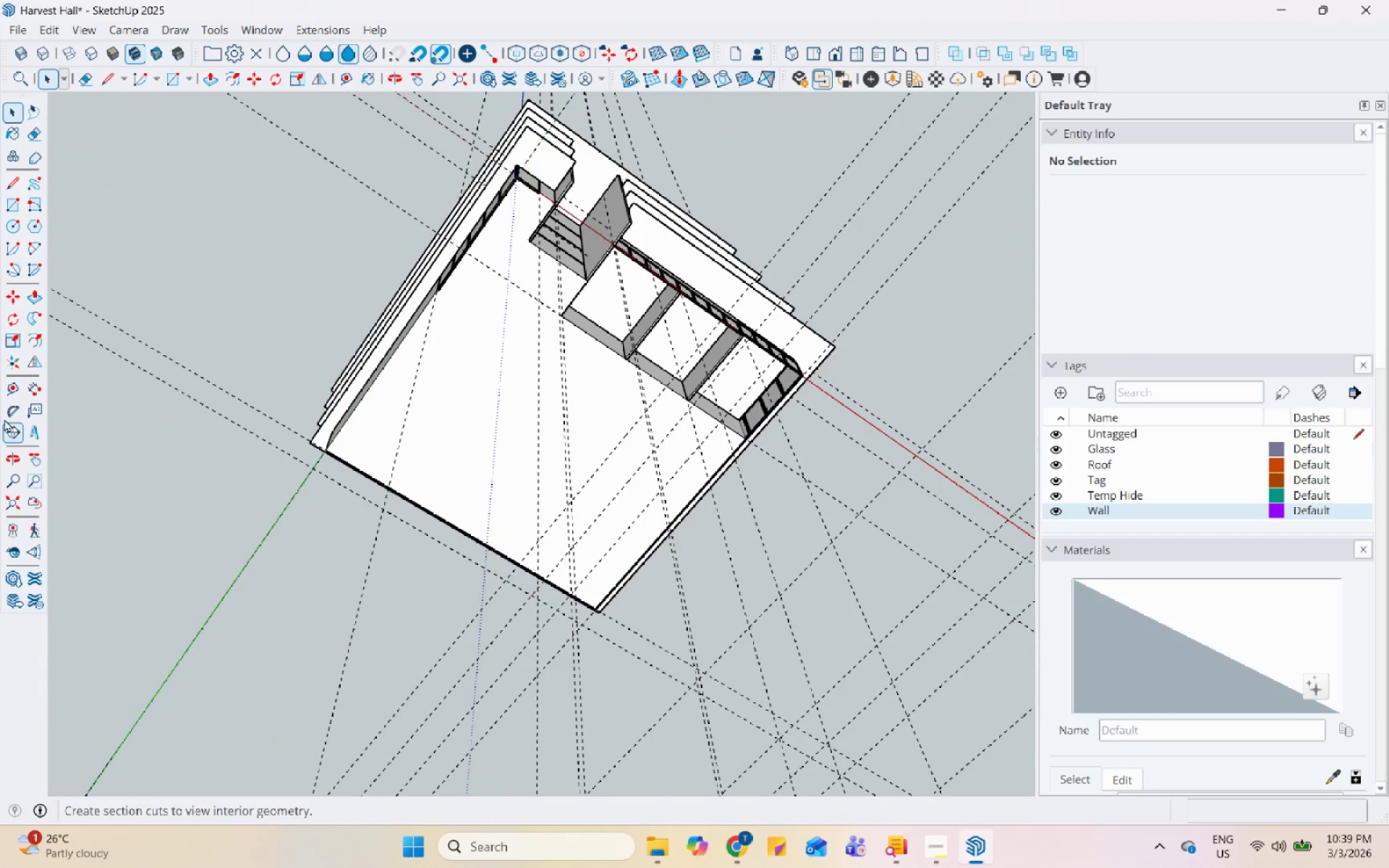 
left_click([7, 391])
 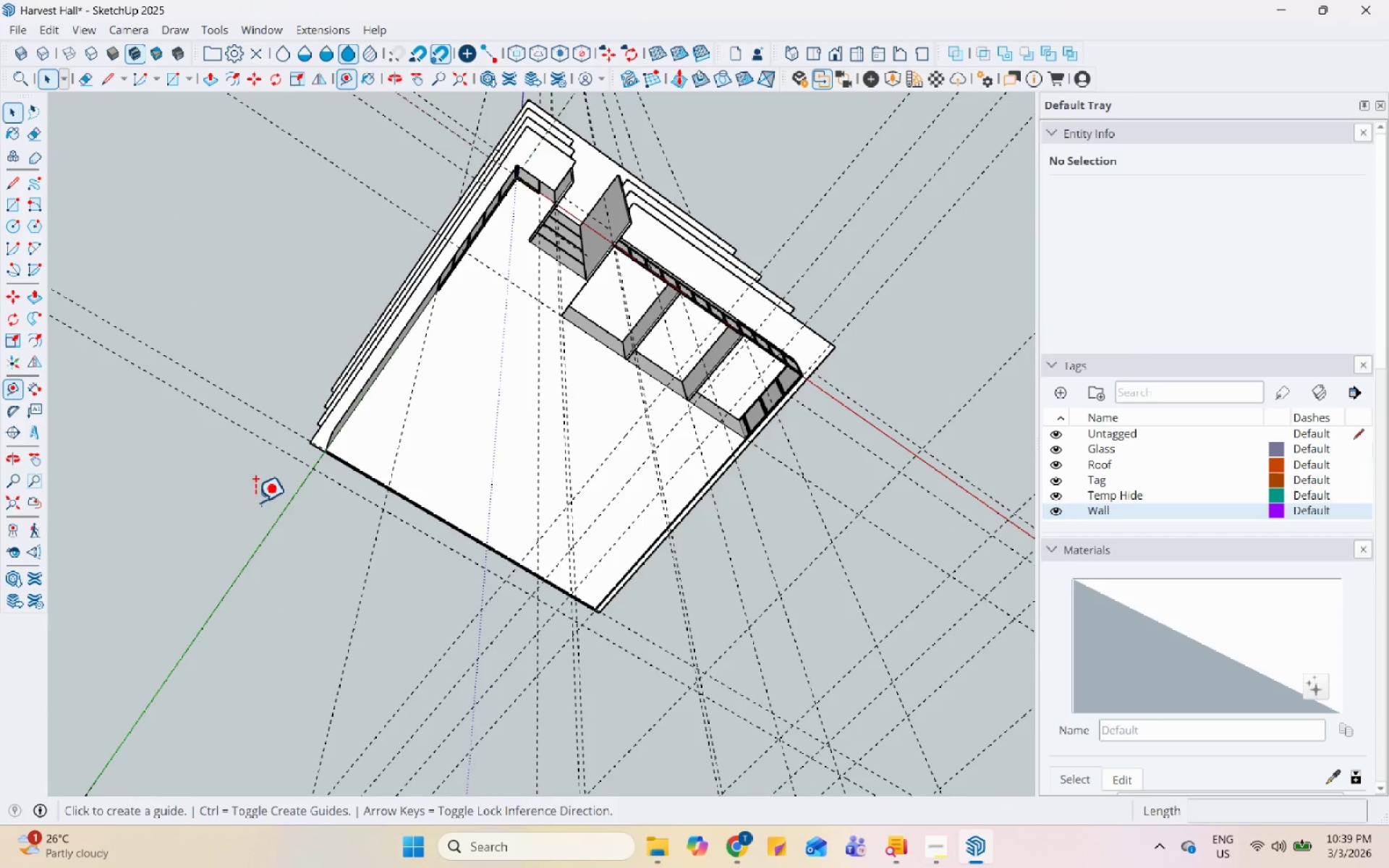 
scroll: coordinate [432, 471], scroll_direction: up, amount: 12.0
 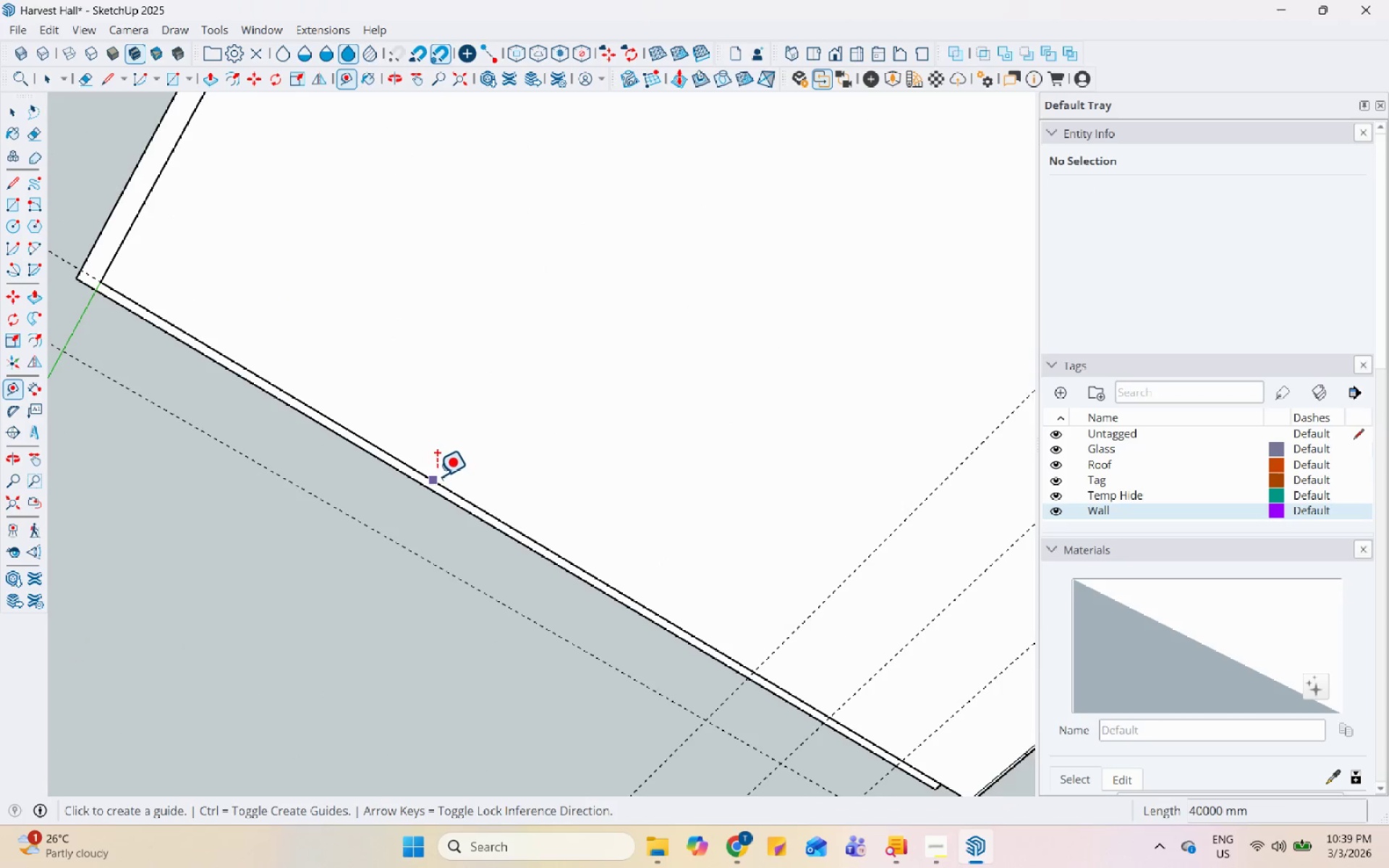 
left_click([436, 476])
 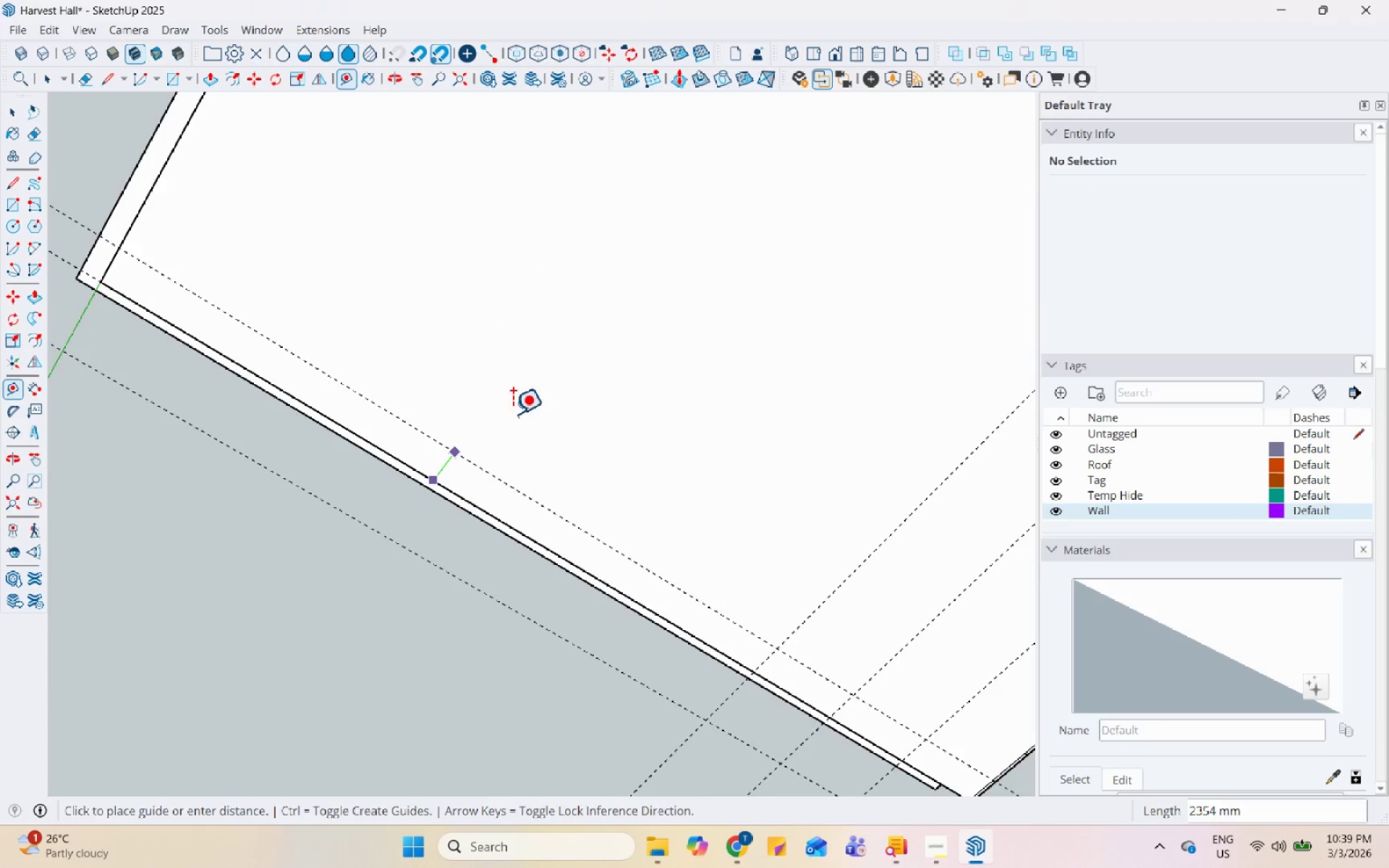 
scroll: coordinate [587, 294], scroll_direction: up, amount: 6.0
 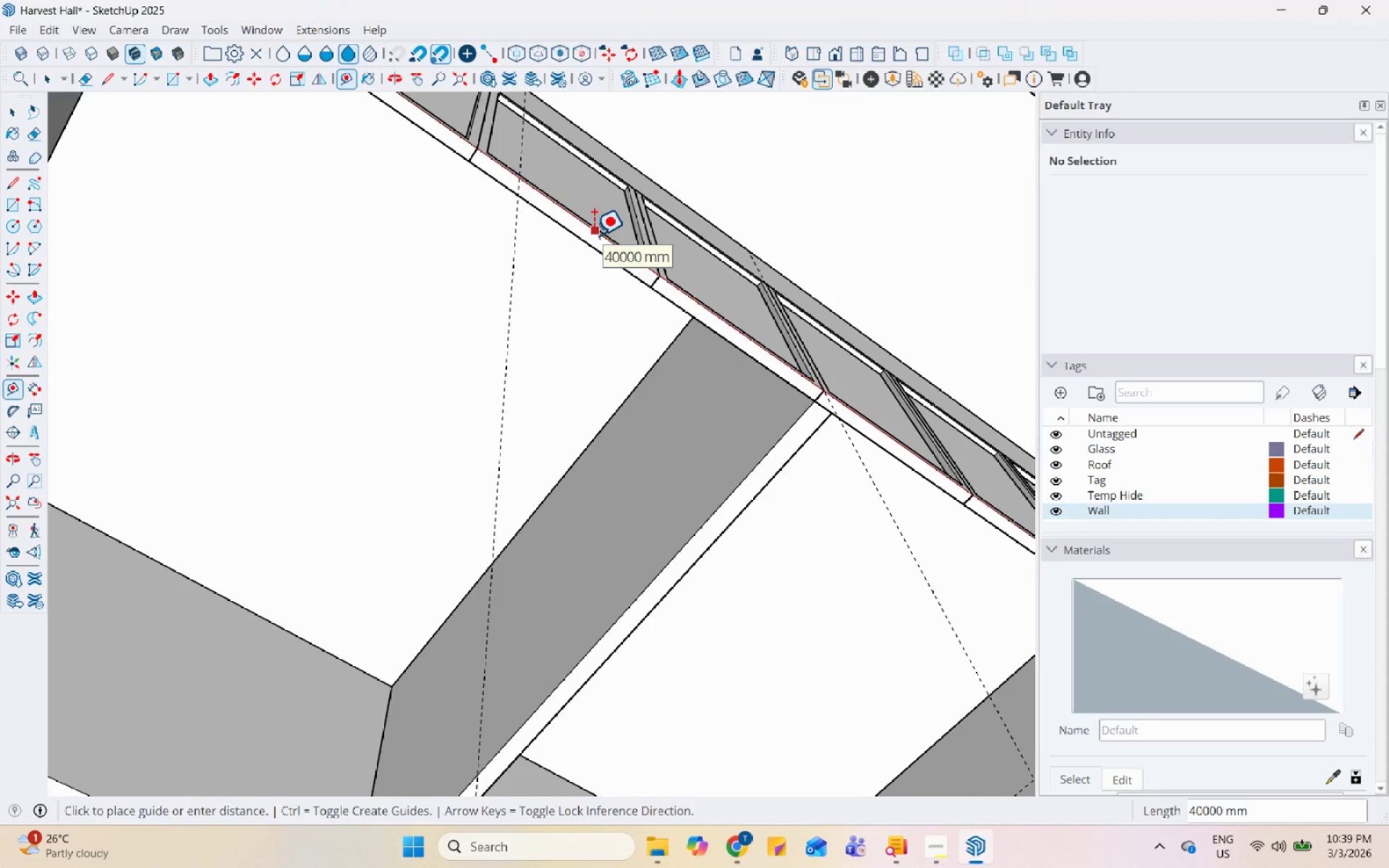 
key(Escape)
 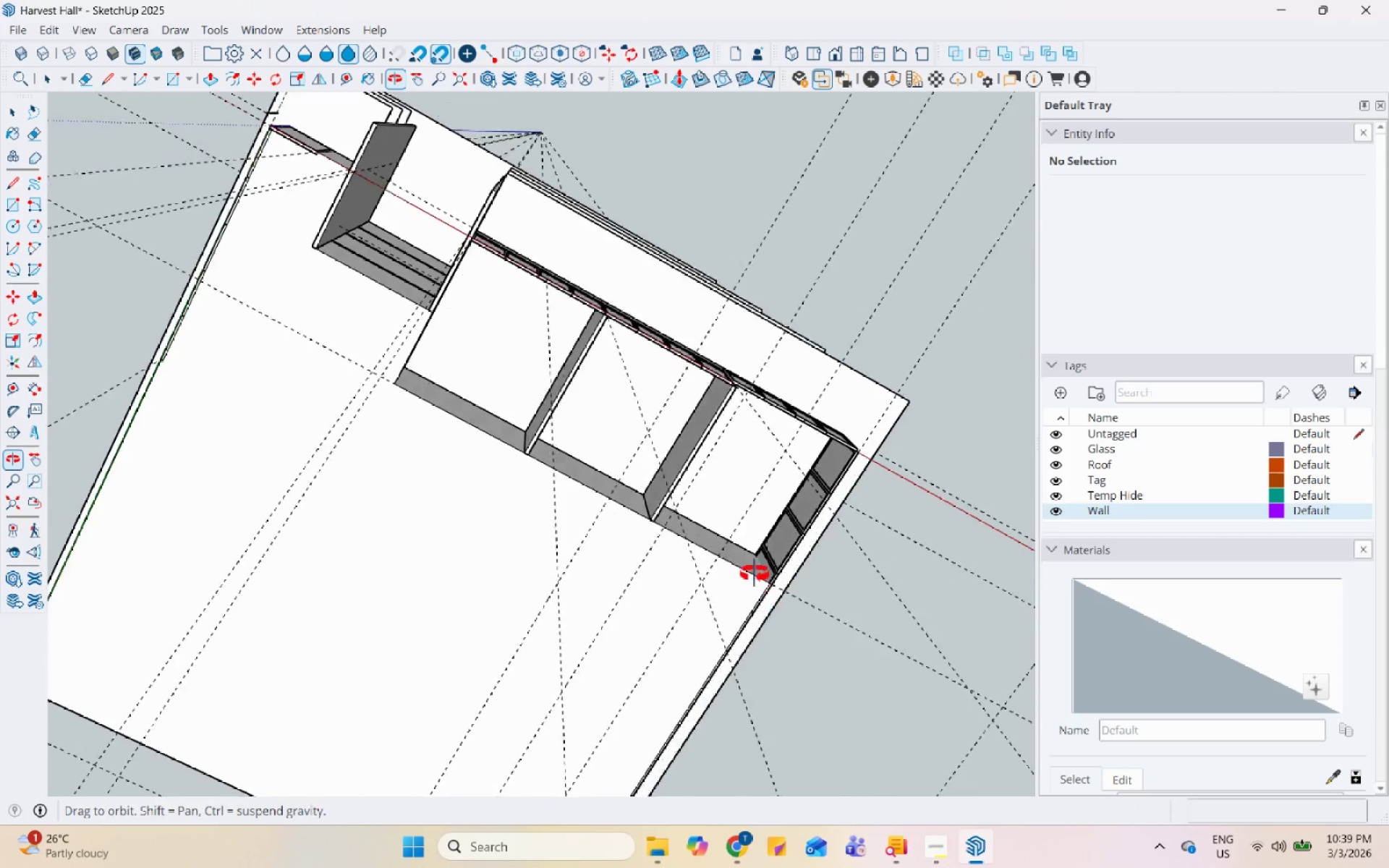 
key(Space)
 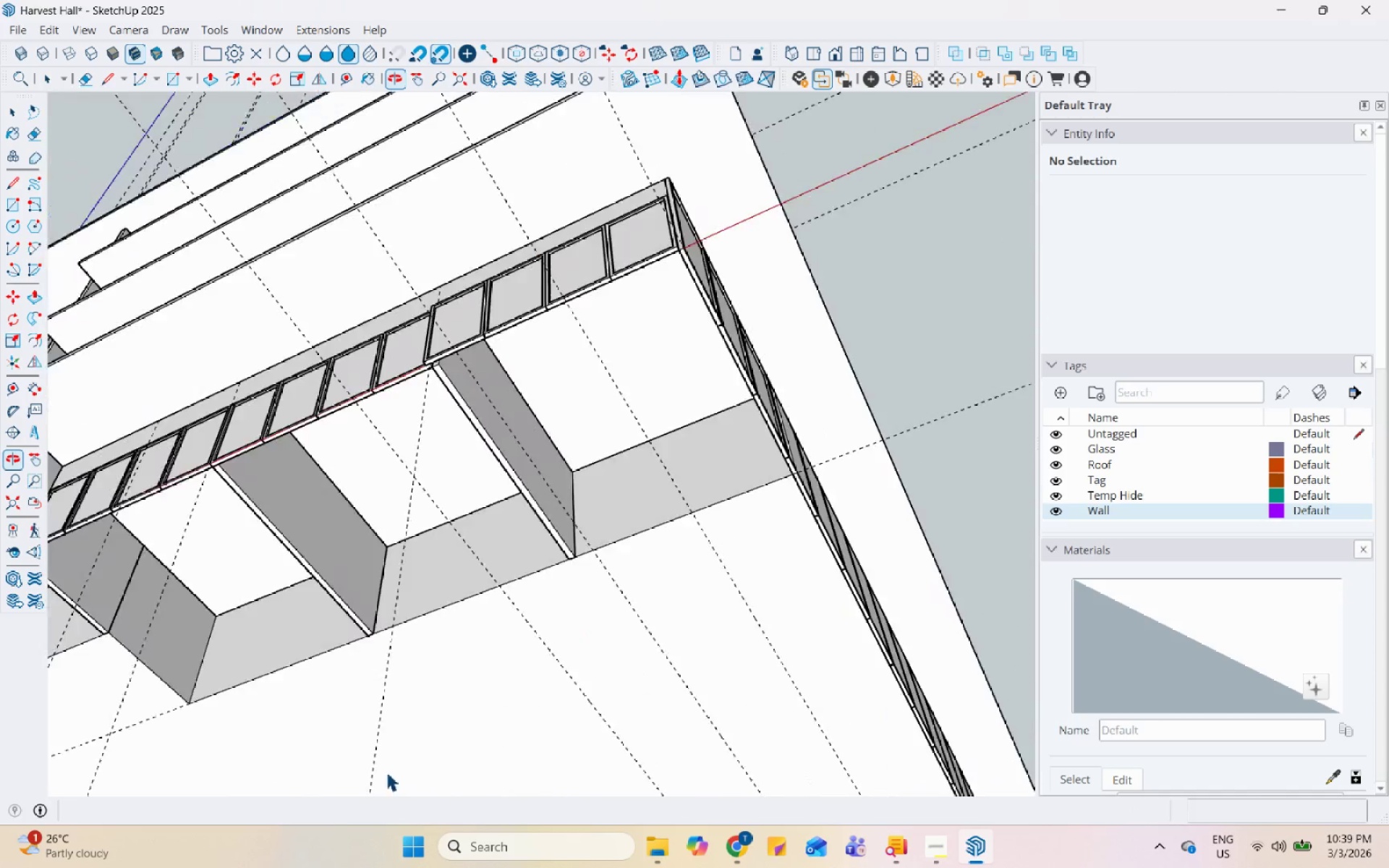 
scroll: coordinate [506, 627], scroll_direction: down, amount: 18.0
 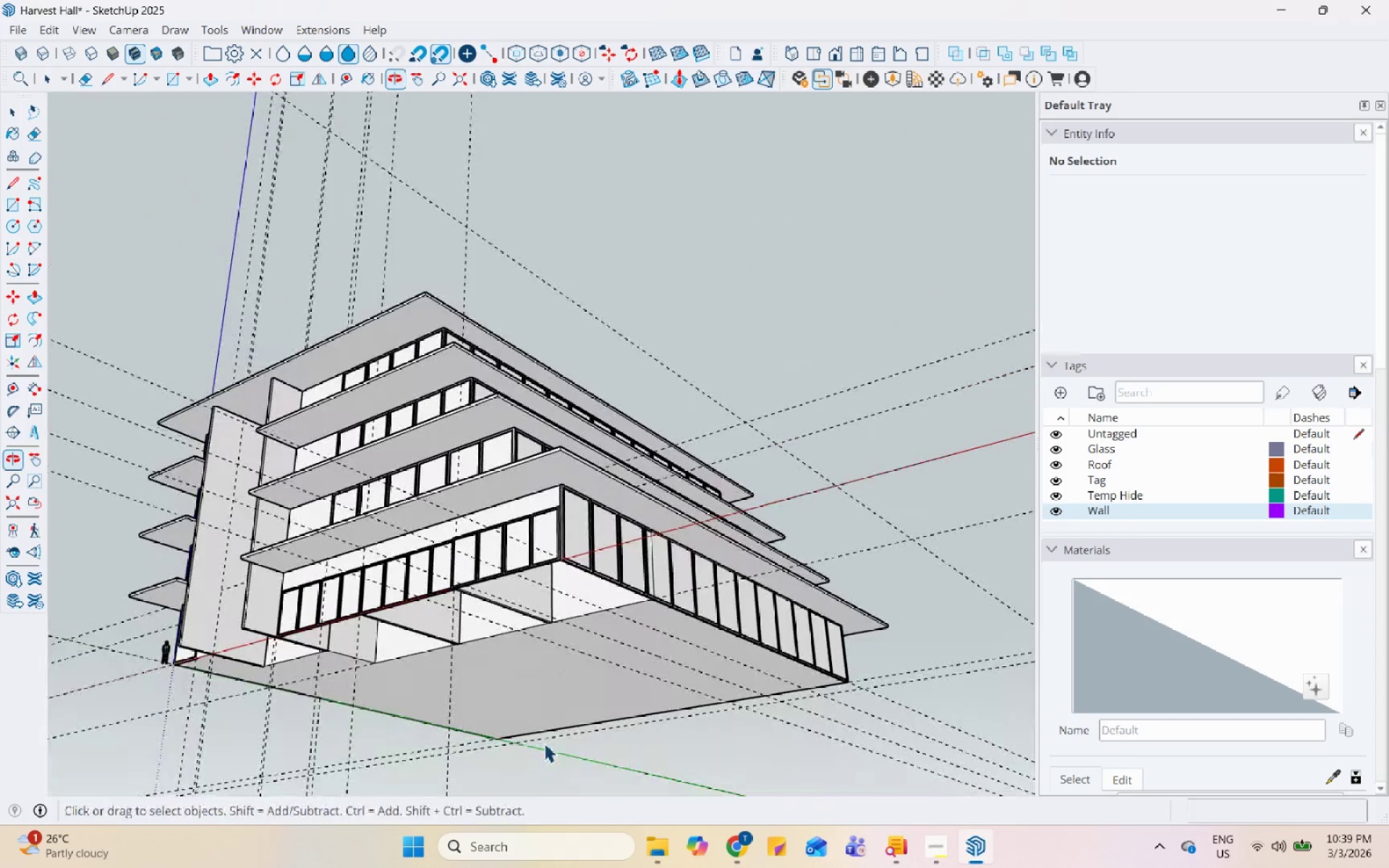 
scroll: coordinate [616, 515], scroll_direction: up, amount: 4.0
 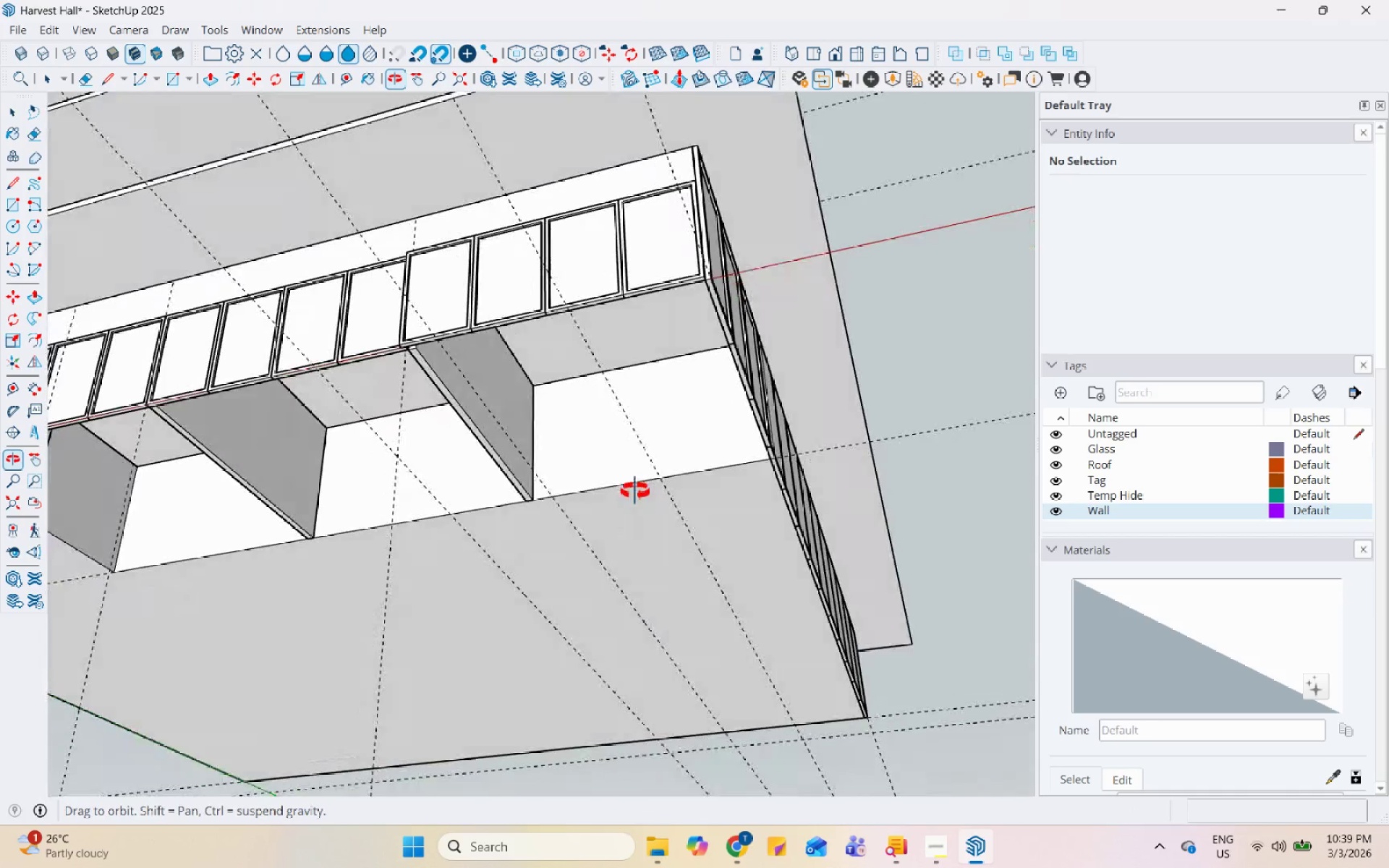 
left_click([646, 459])
 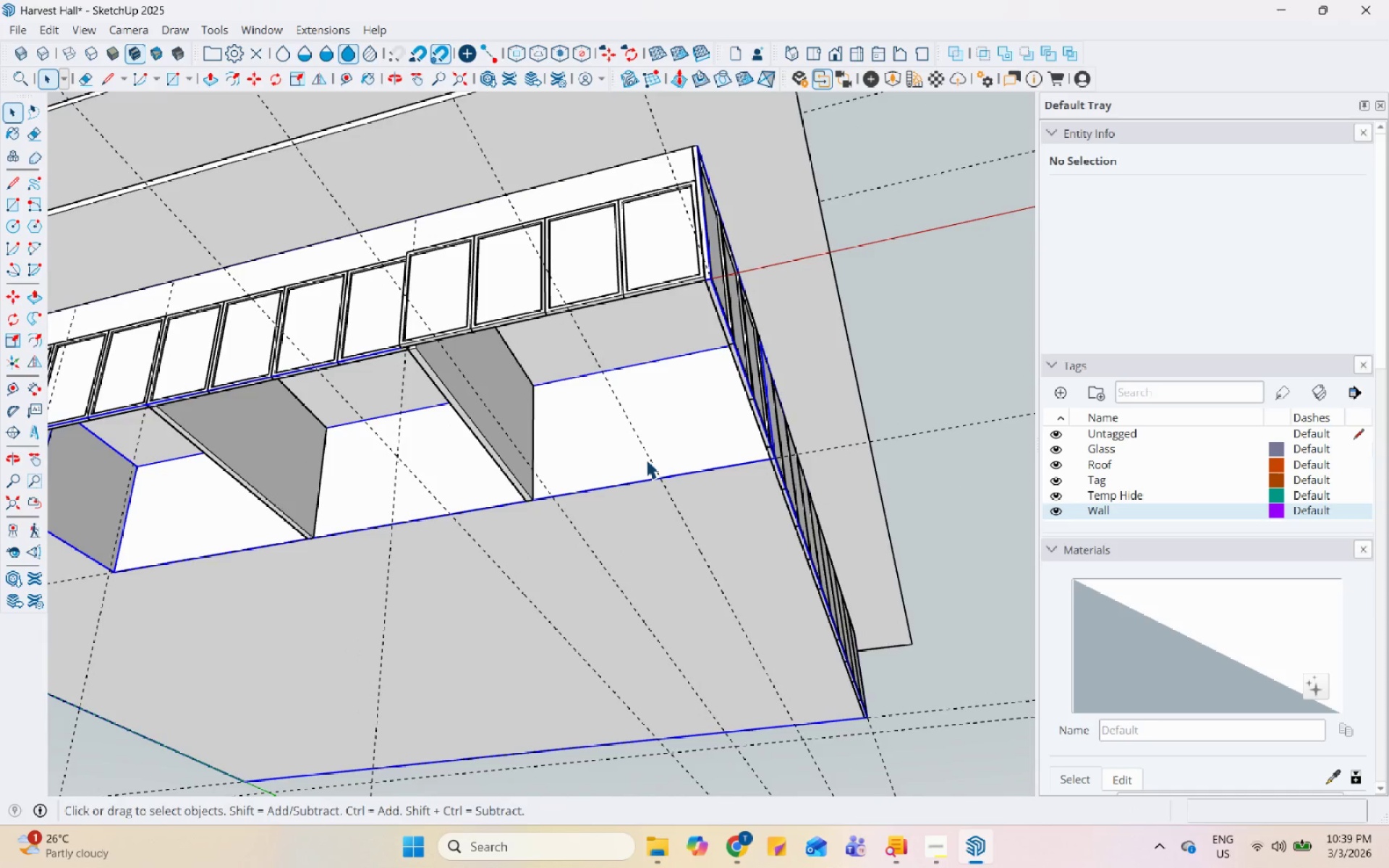 
scroll: coordinate [517, 543], scroll_direction: down, amount: 4.0
 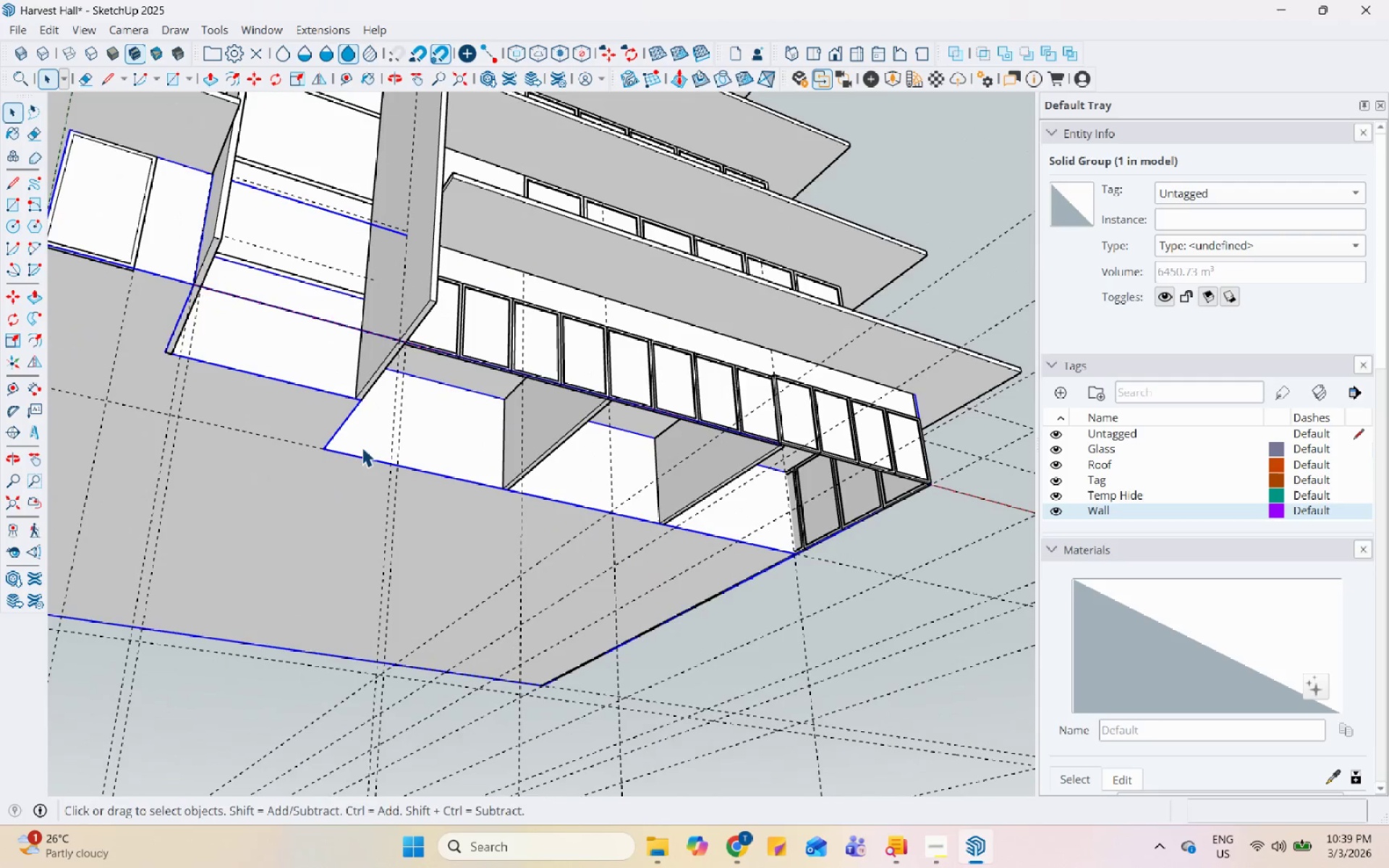 
left_click([55, 21])
 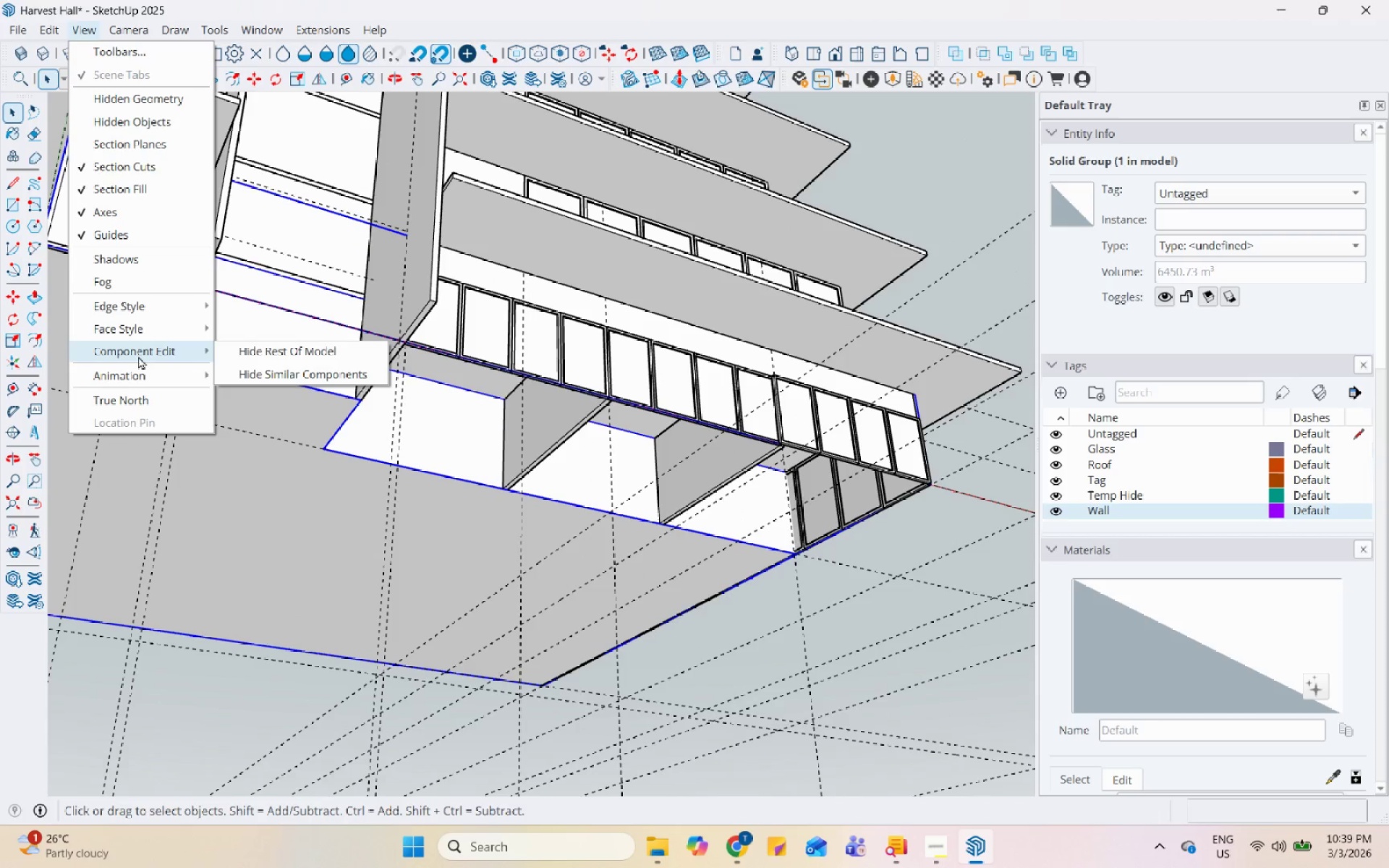 
double_click([282, 356])
 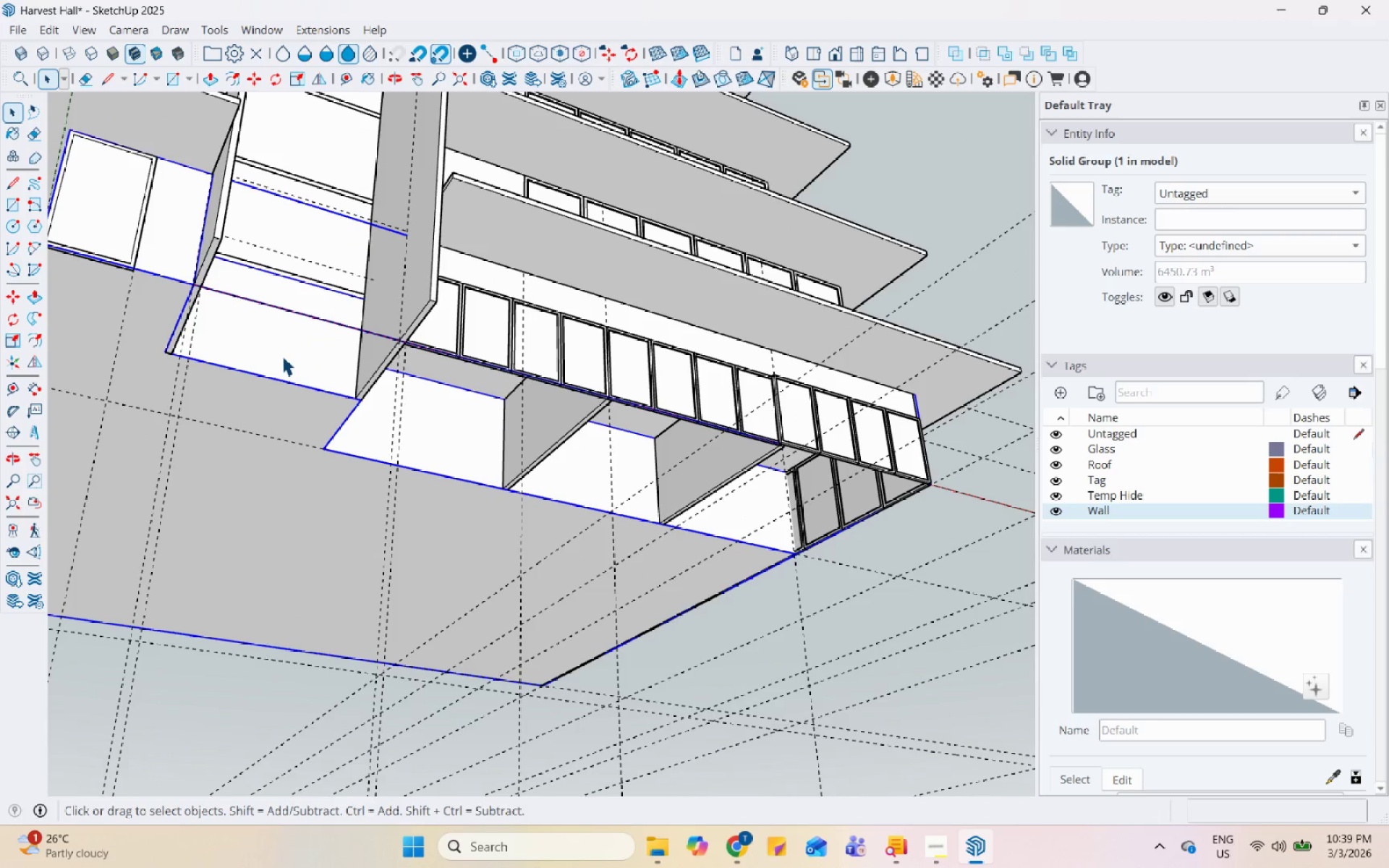 
triple_click([282, 356])
 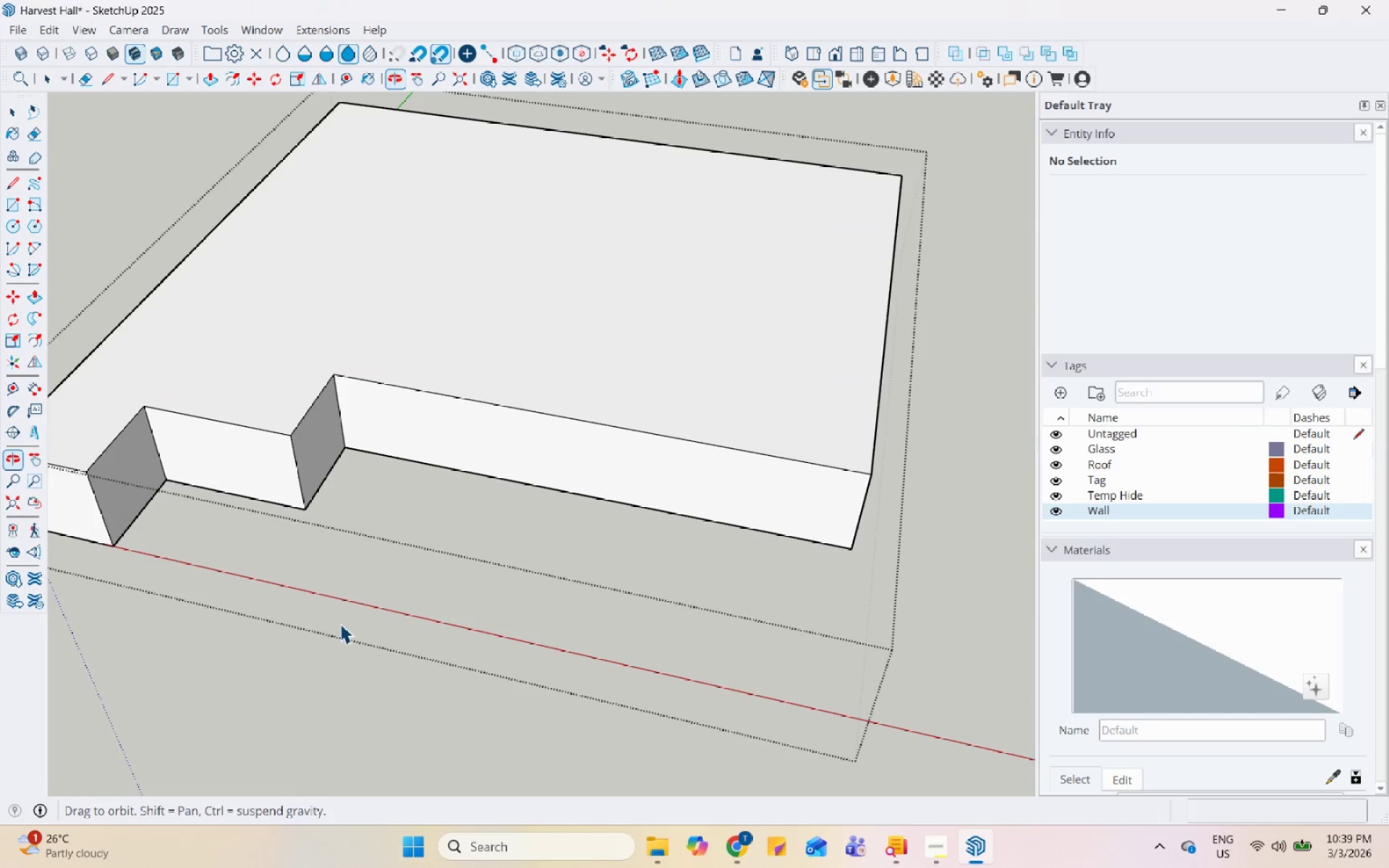 
scroll: coordinate [328, 548], scroll_direction: down, amount: 7.0
 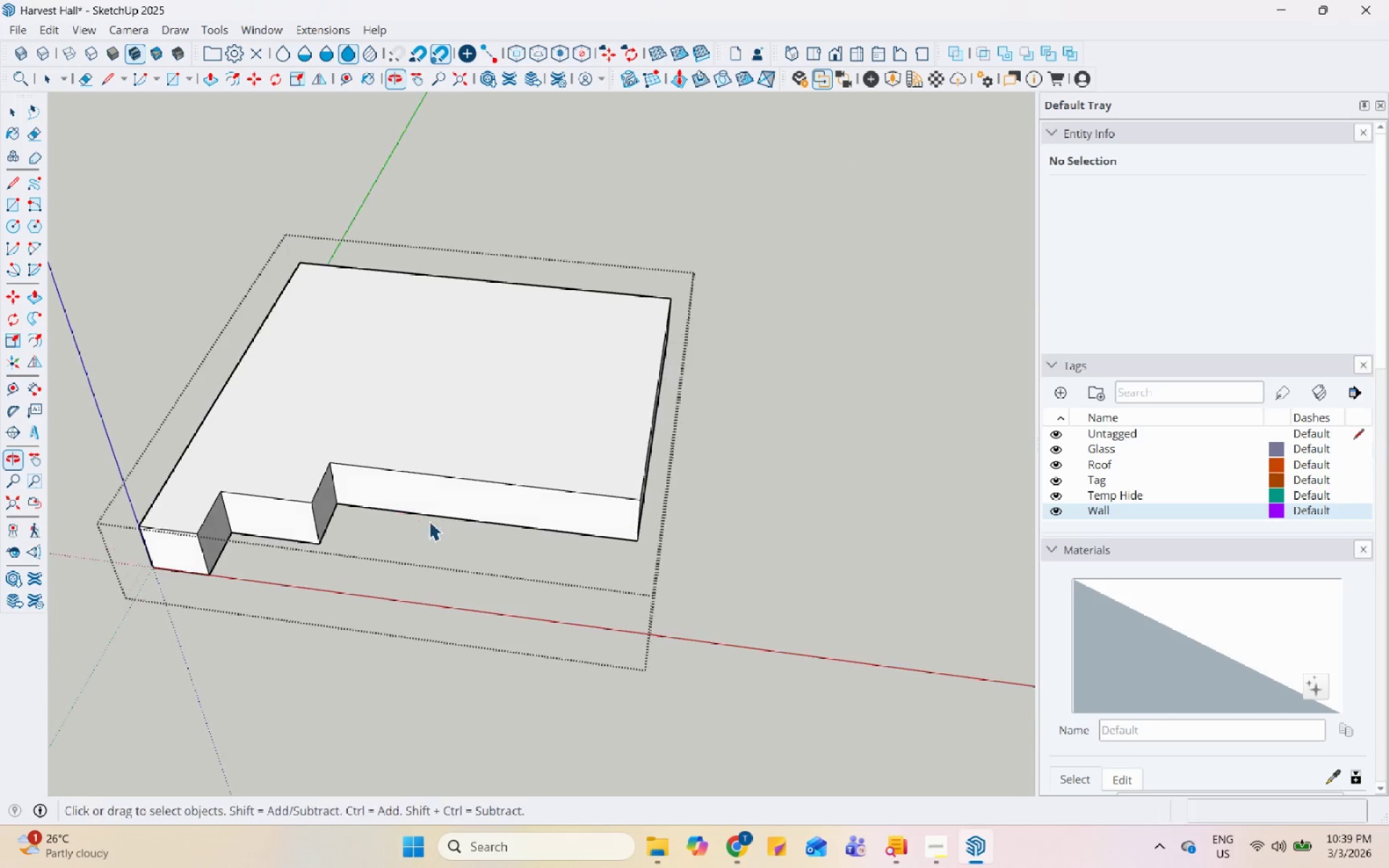 
scroll: coordinate [650, 524], scroll_direction: up, amount: 4.0
 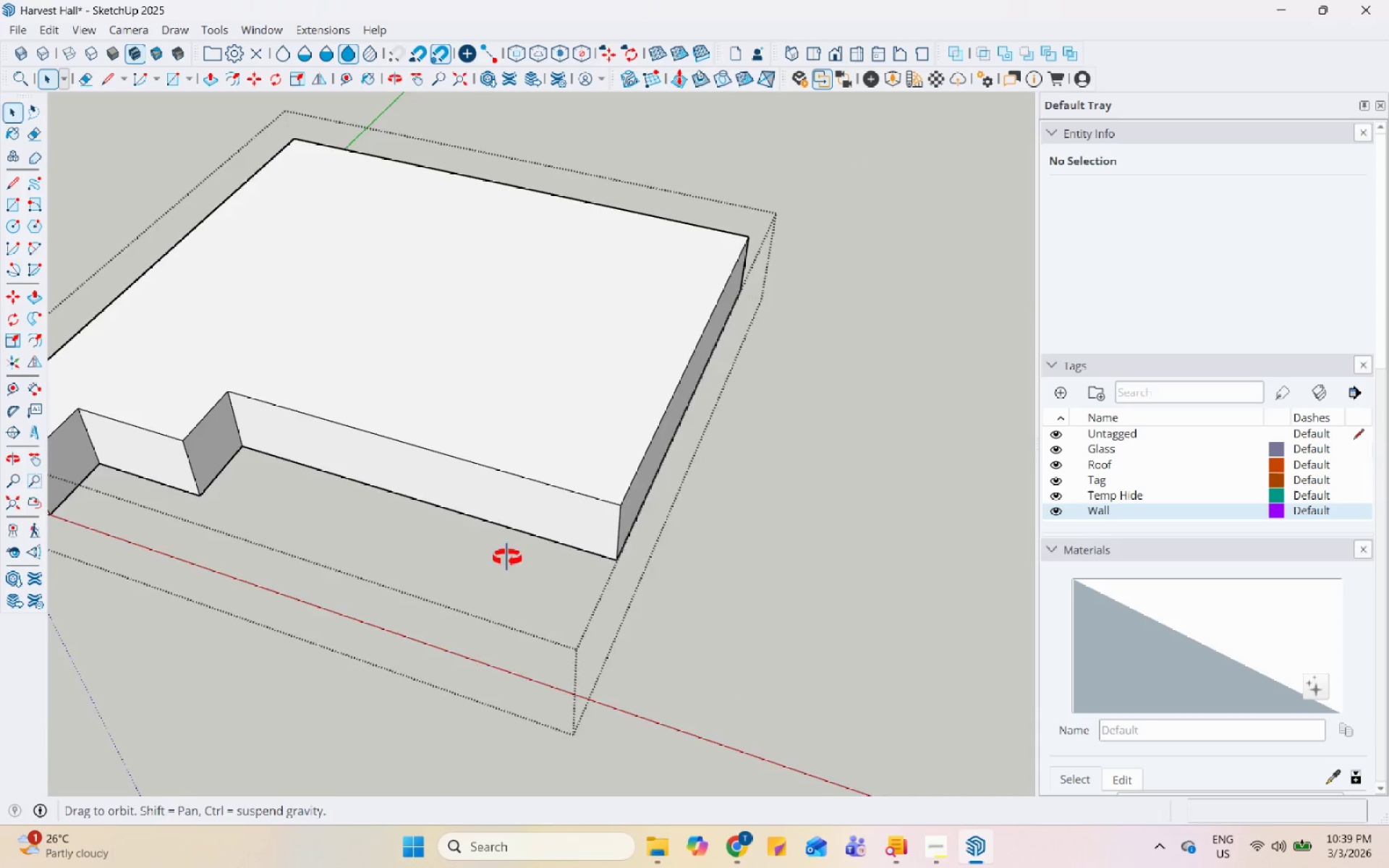 
left_click([519, 441])
 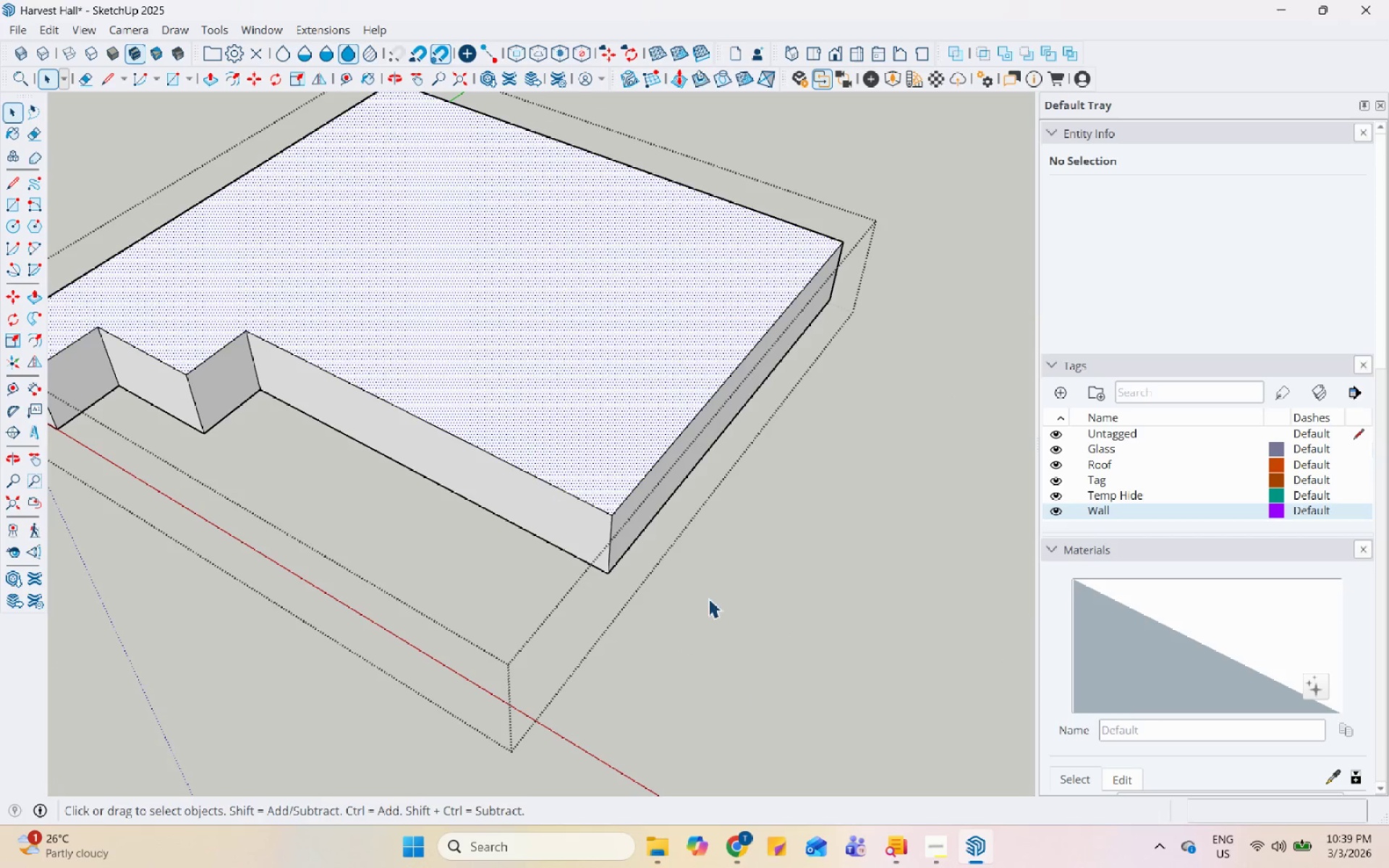 
scroll: coordinate [475, 548], scroll_direction: up, amount: 1.0
 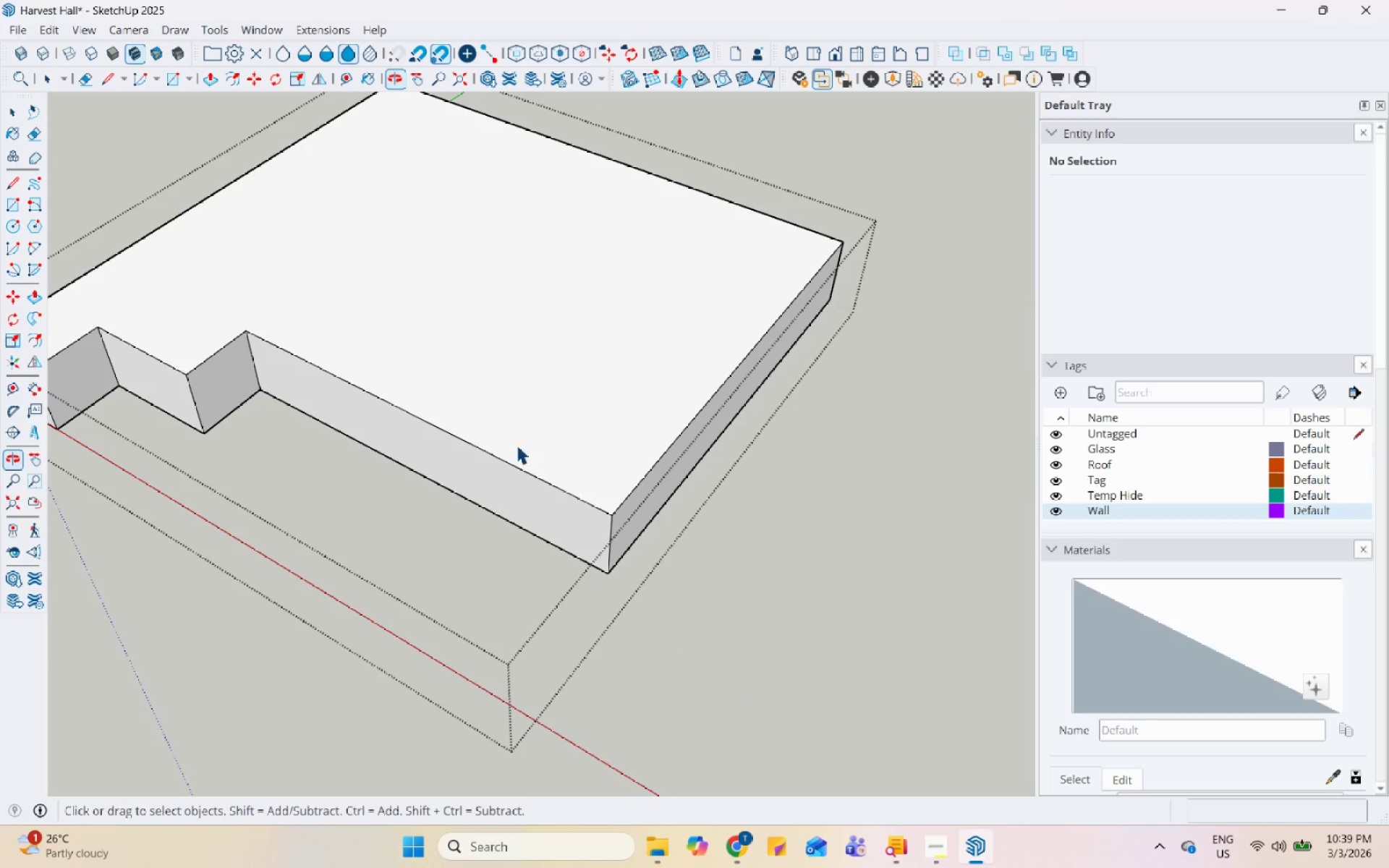 
scroll: coordinate [695, 610], scroll_direction: down, amount: 7.0
 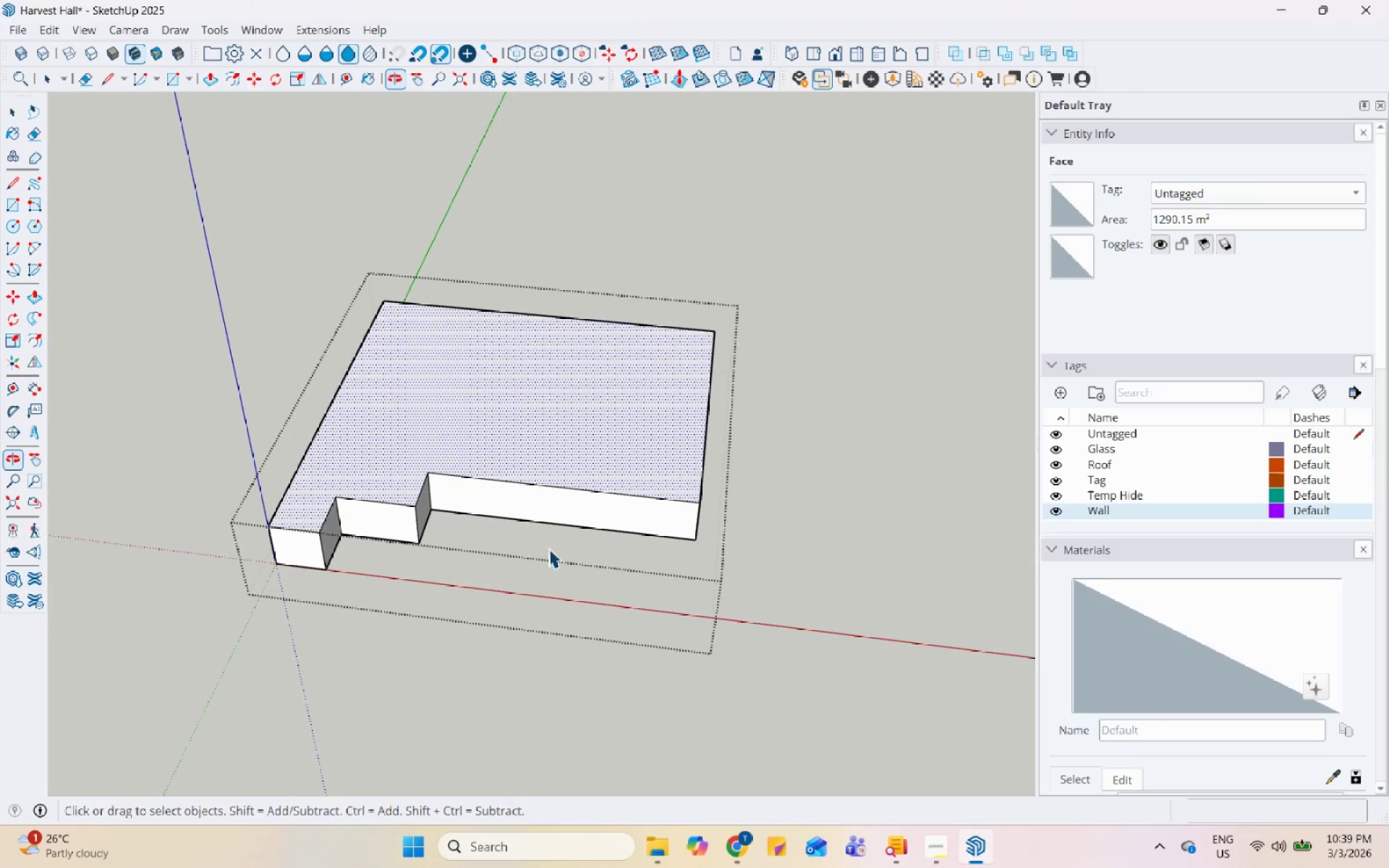 
key(Escape)
 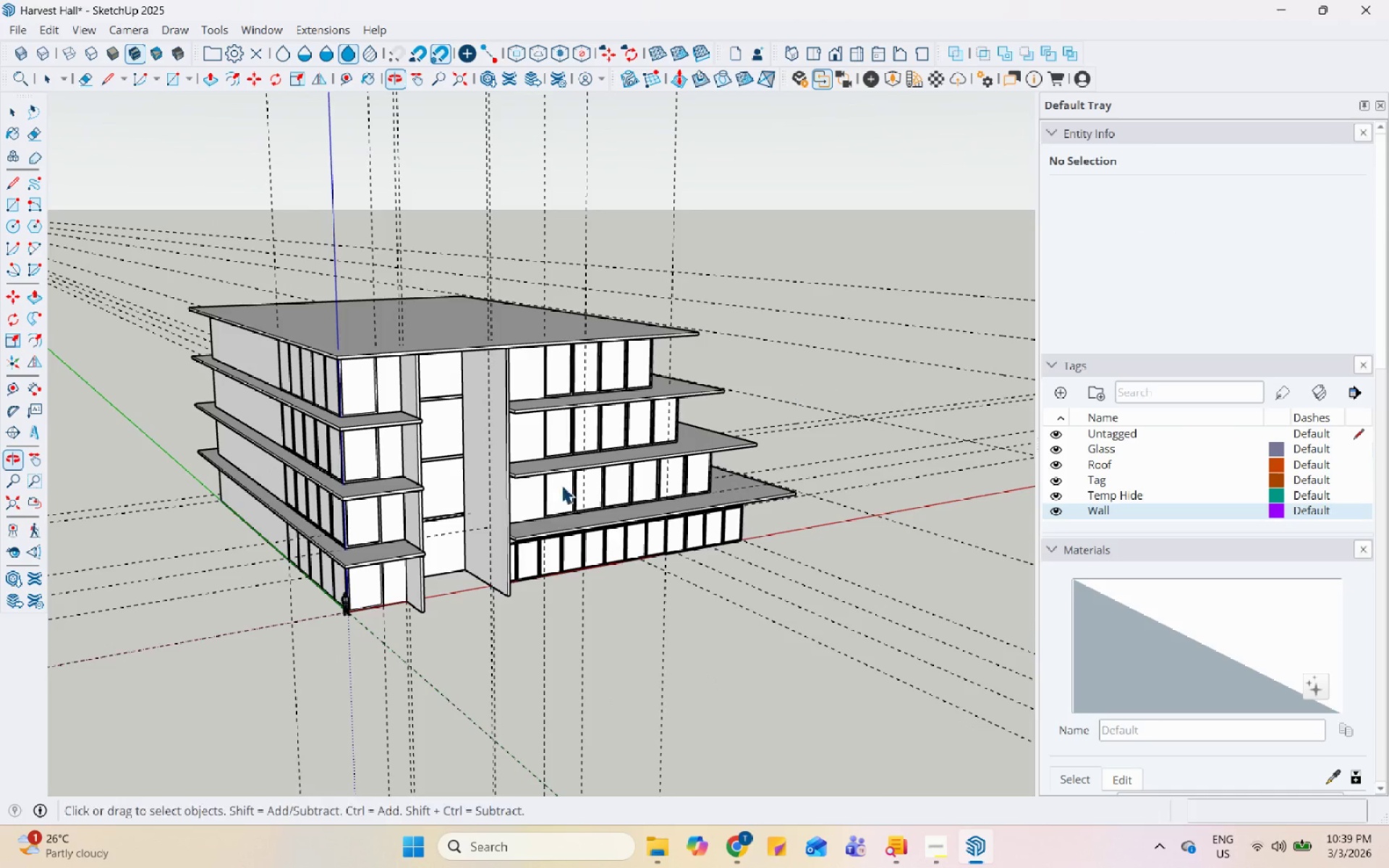 
double_click([277, 522])
 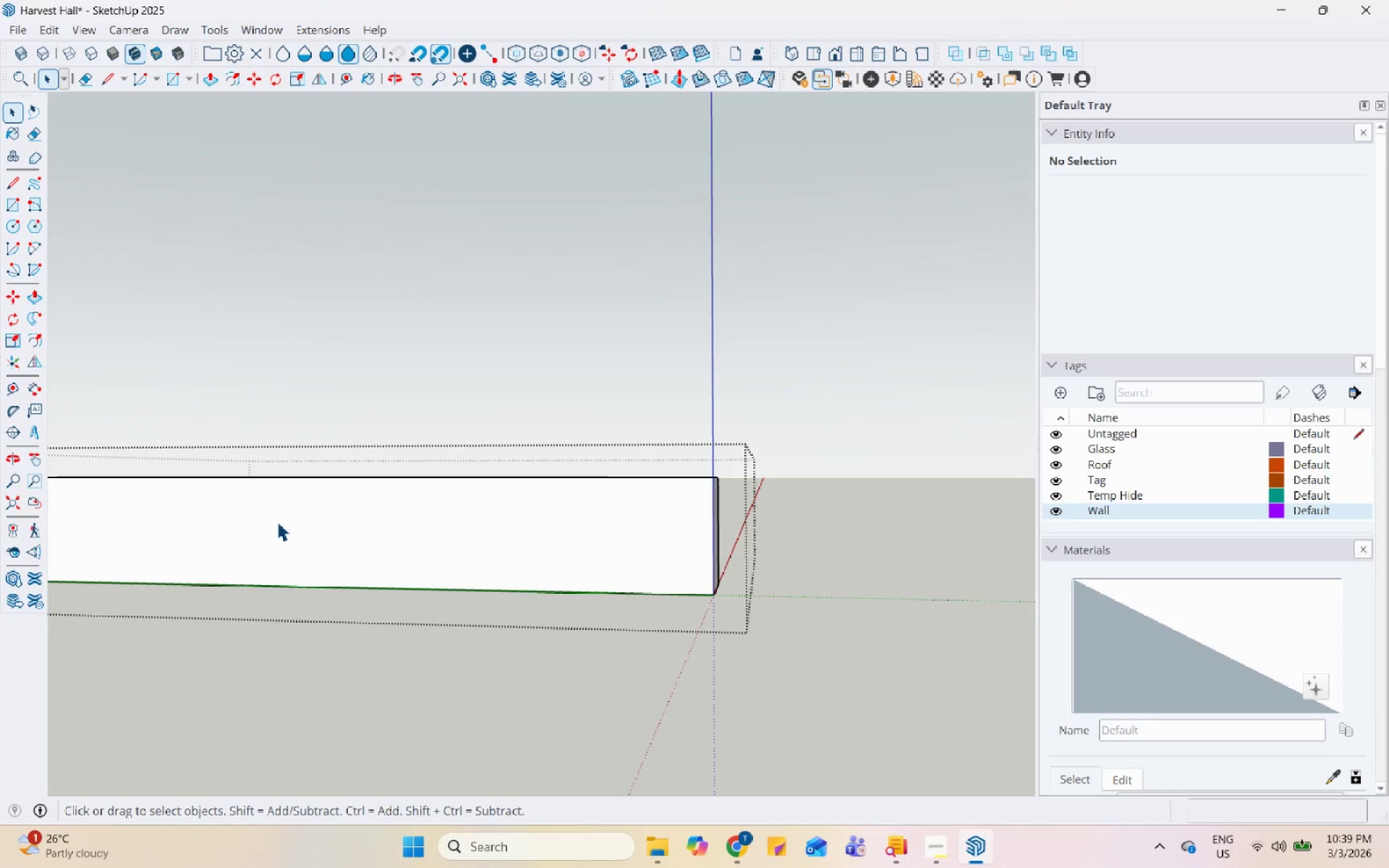 
scroll: coordinate [408, 531], scroll_direction: up, amount: 5.0
 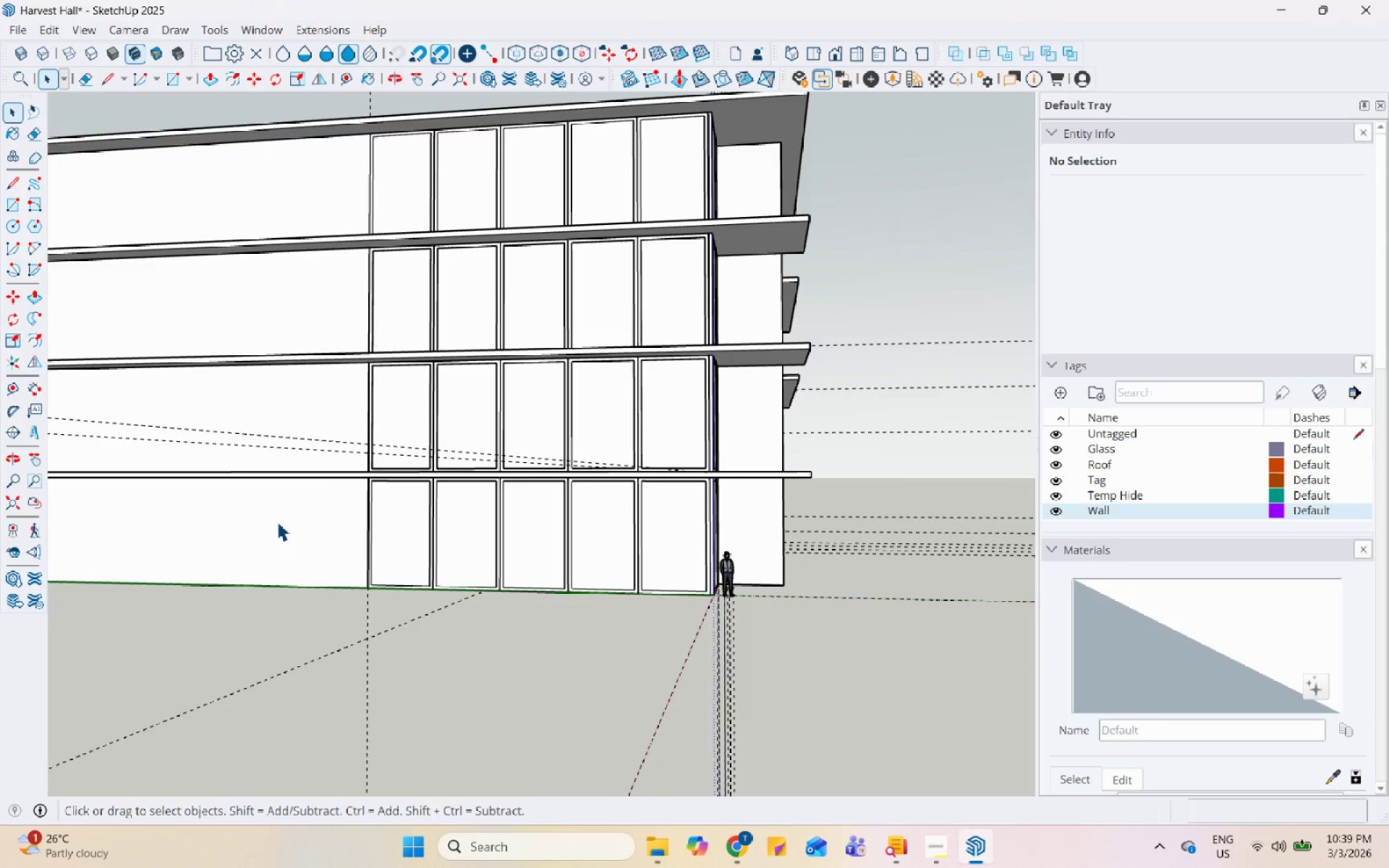 
triple_click([277, 522])
 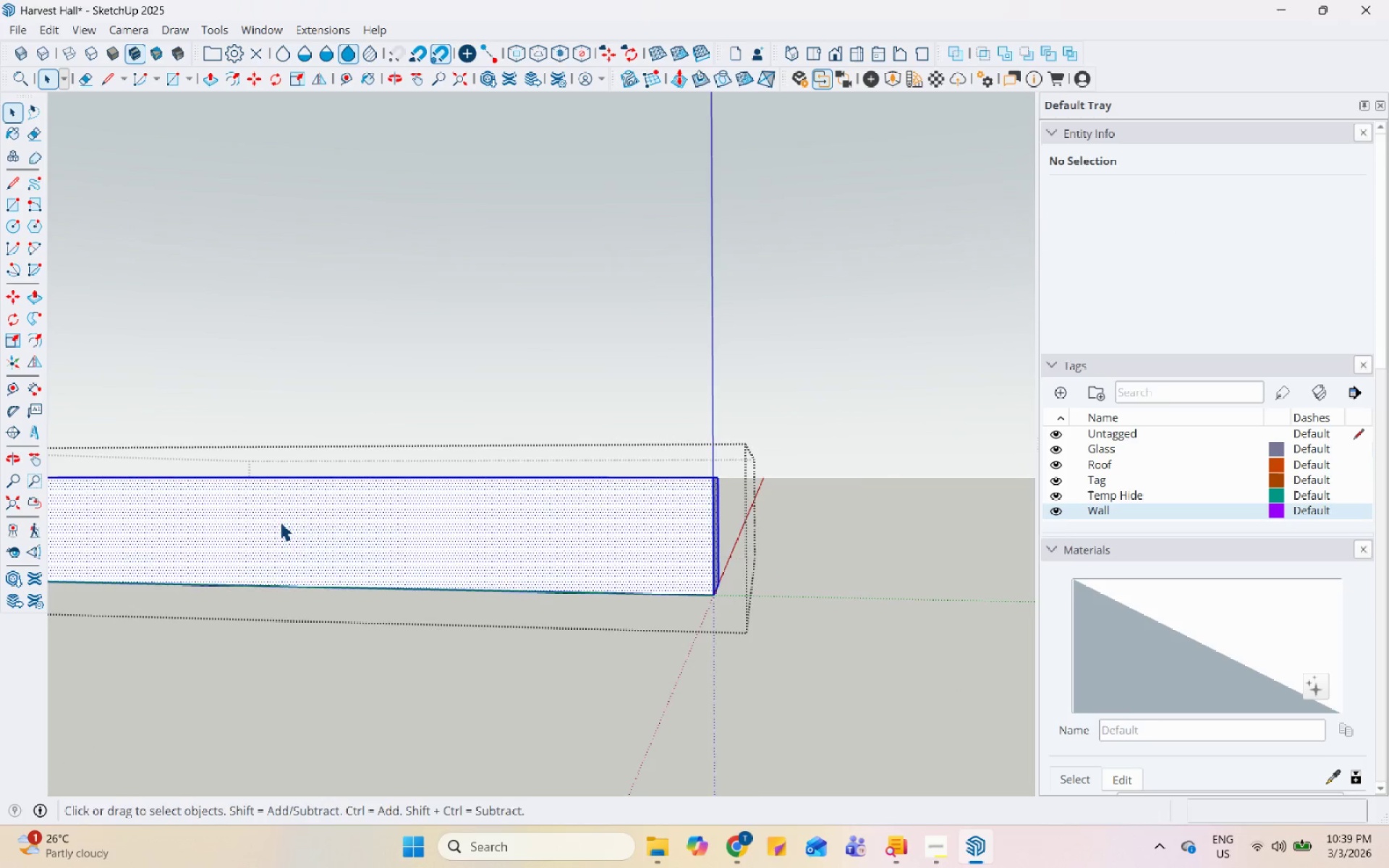 
scroll: coordinate [347, 516], scroll_direction: up, amount: 1.0
 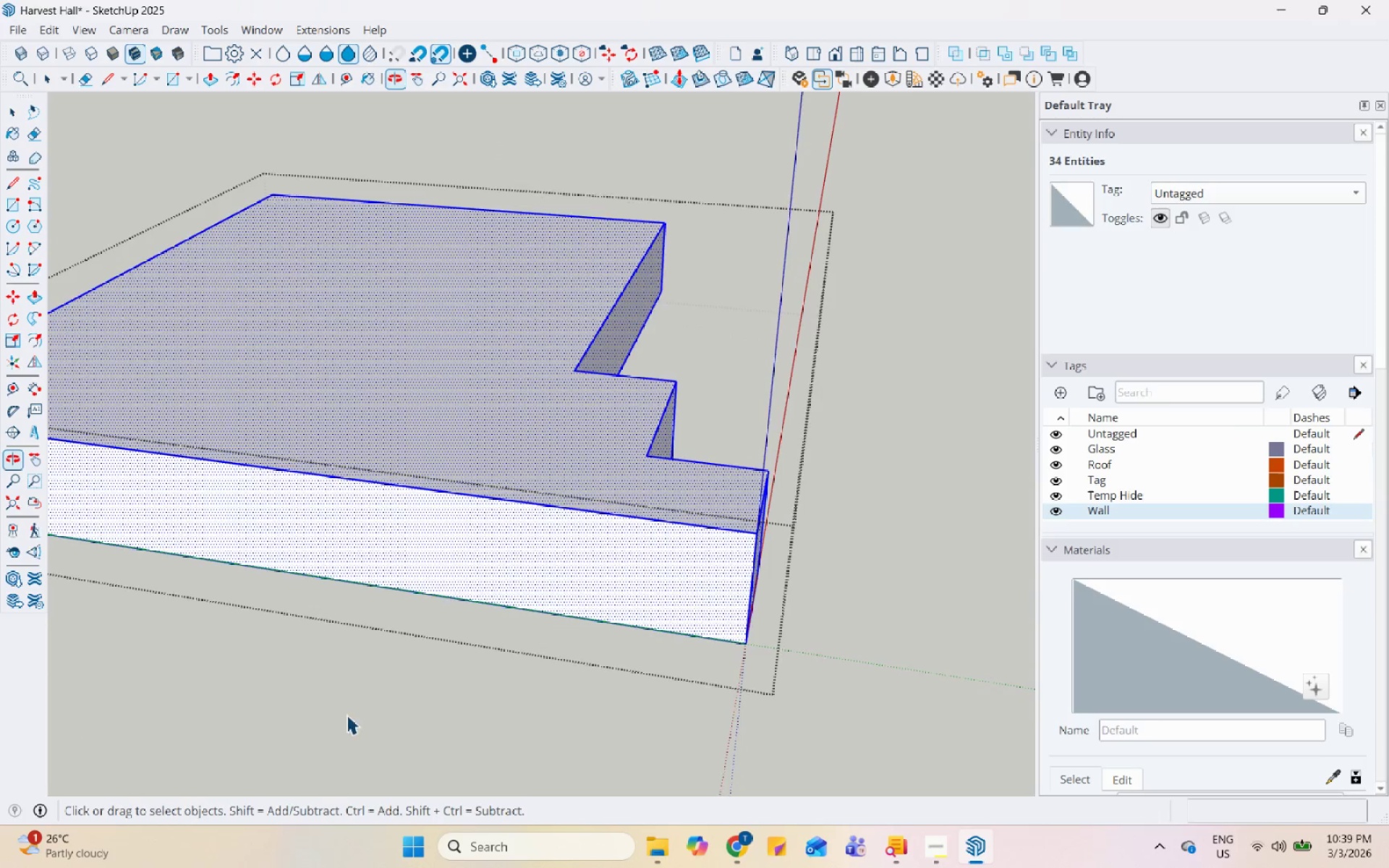 
key(Escape)
 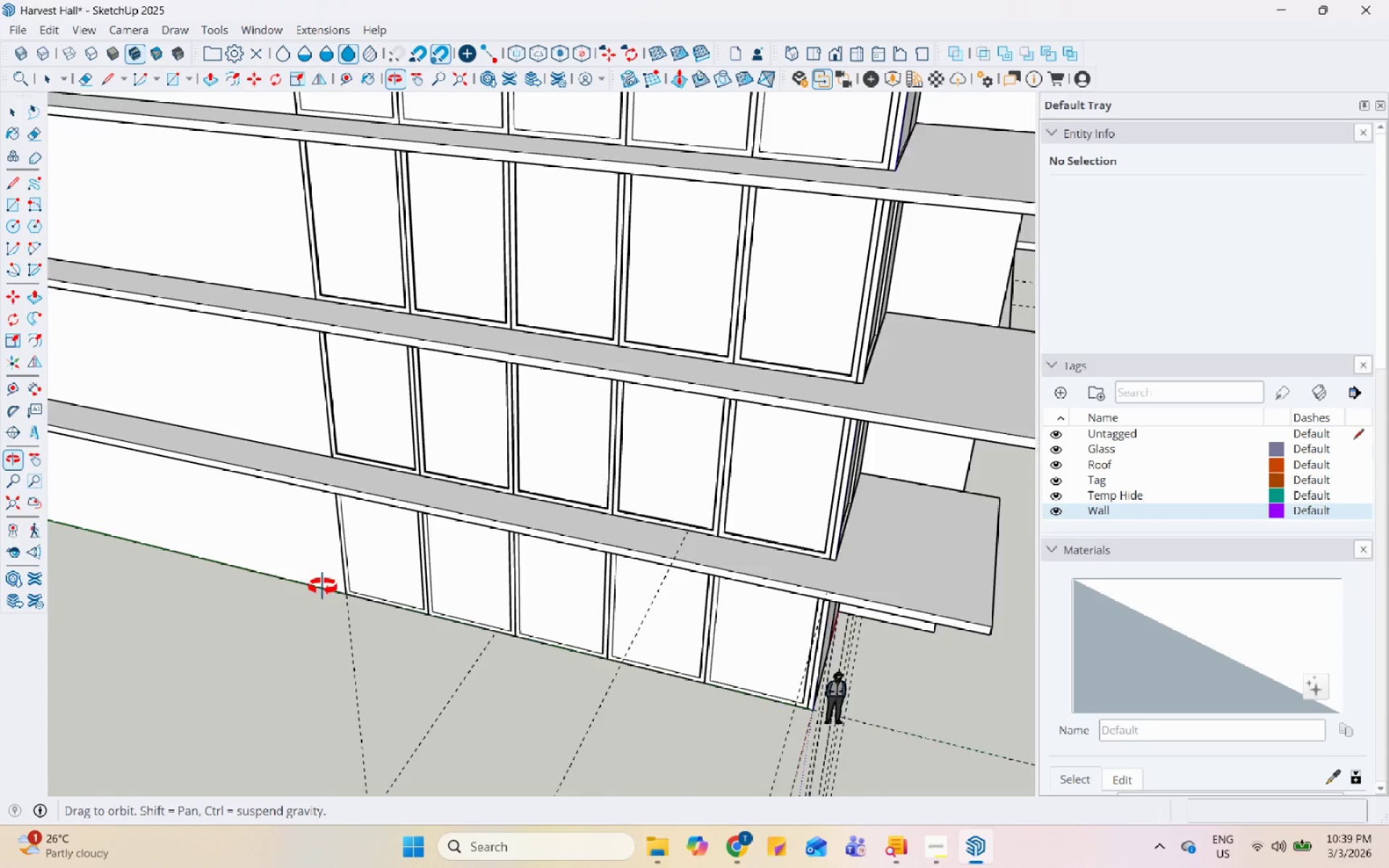 
scroll: coordinate [403, 568], scroll_direction: up, amount: 2.0
 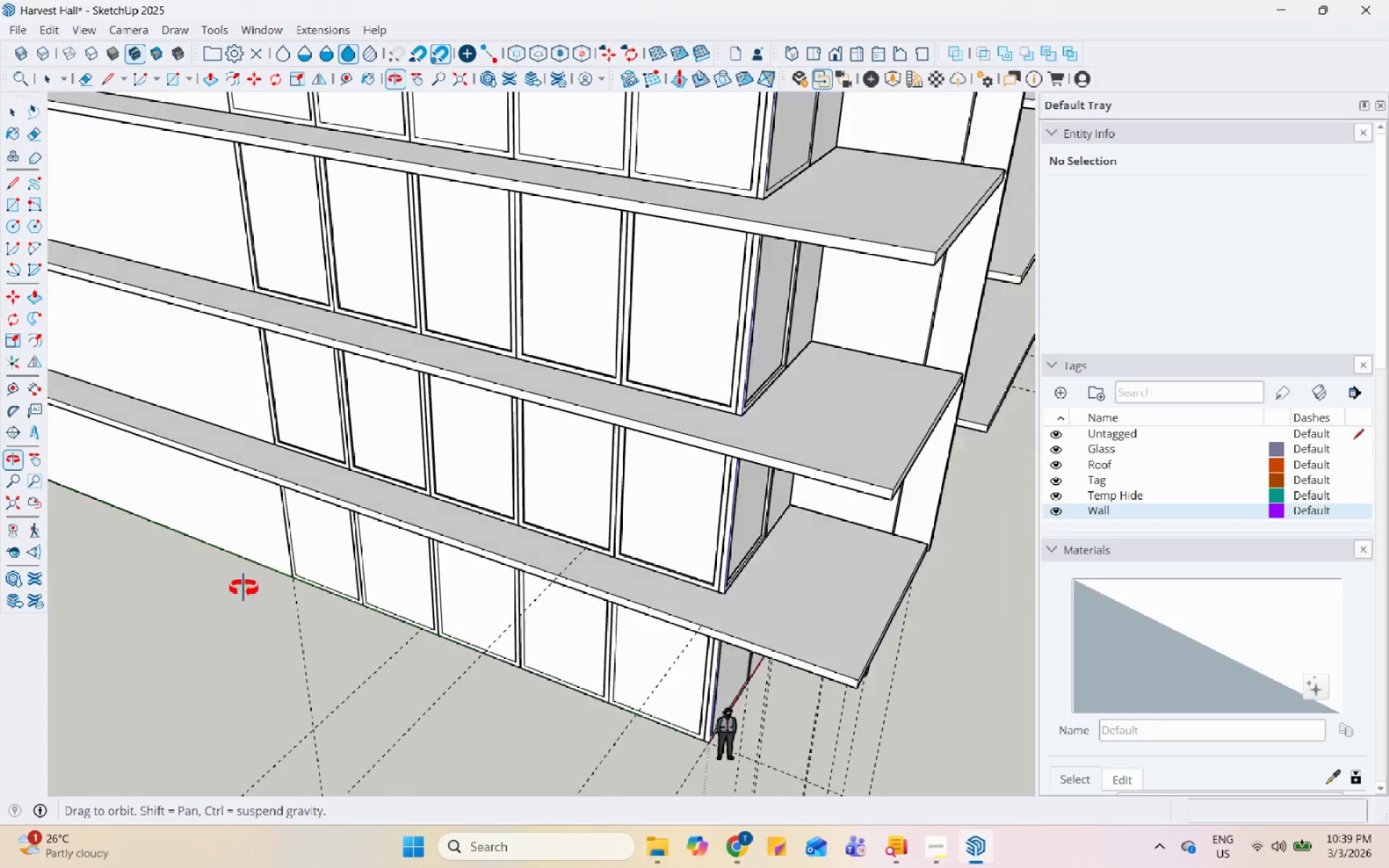 
scroll: coordinate [216, 516], scroll_direction: down, amount: 7.0
 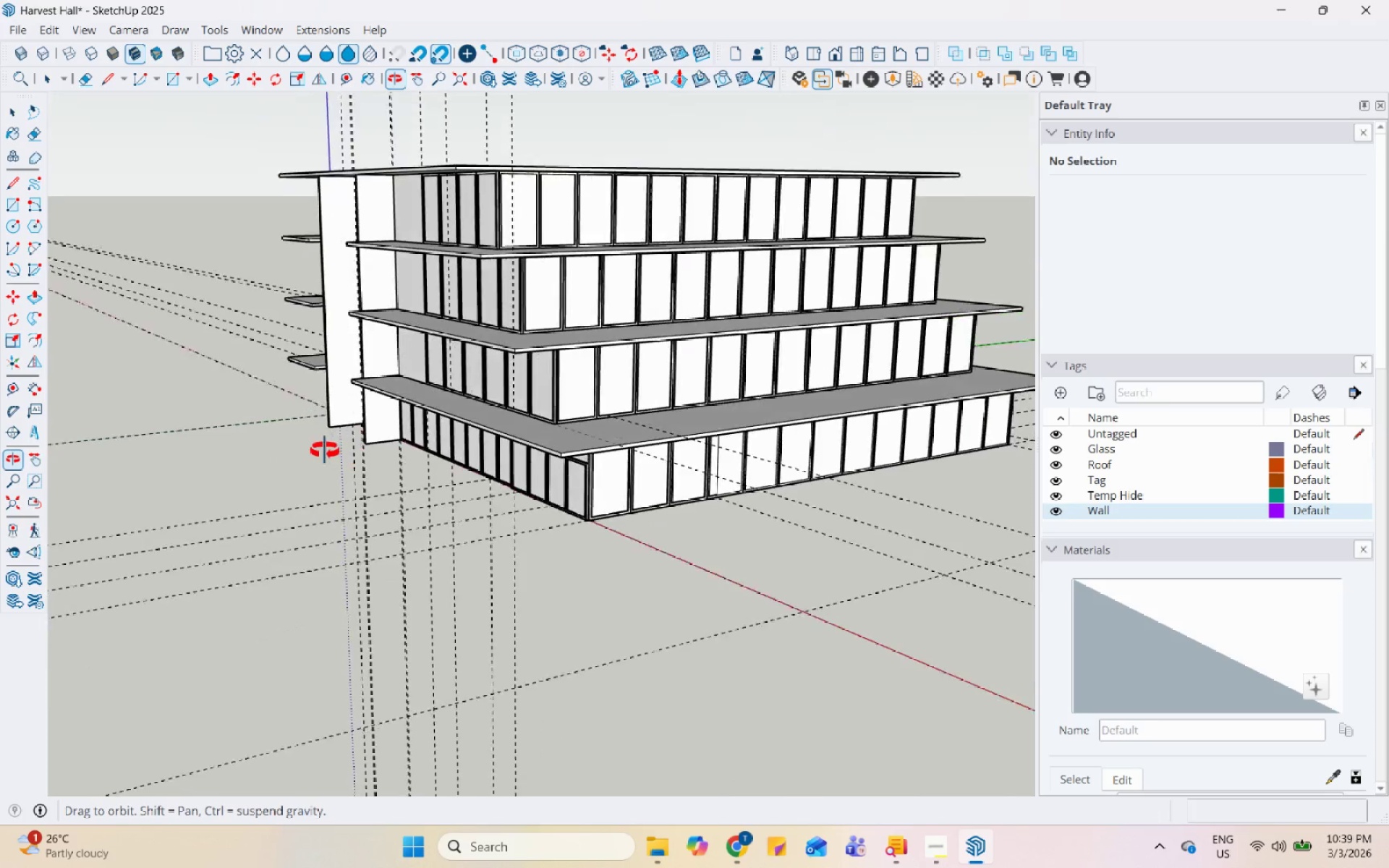 
scroll: coordinate [247, 439], scroll_direction: up, amount: 9.0
 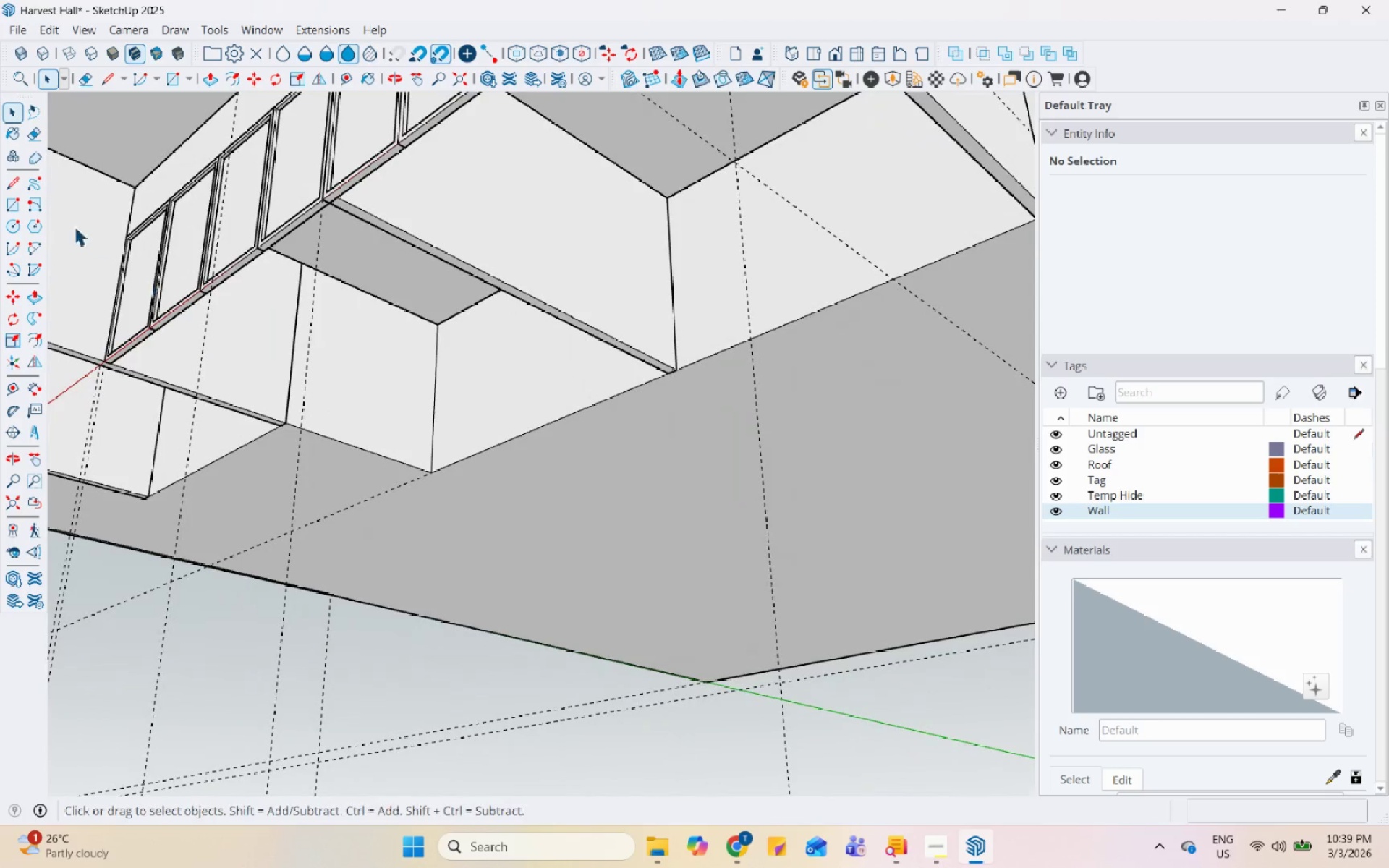 
left_click([14, 211])
 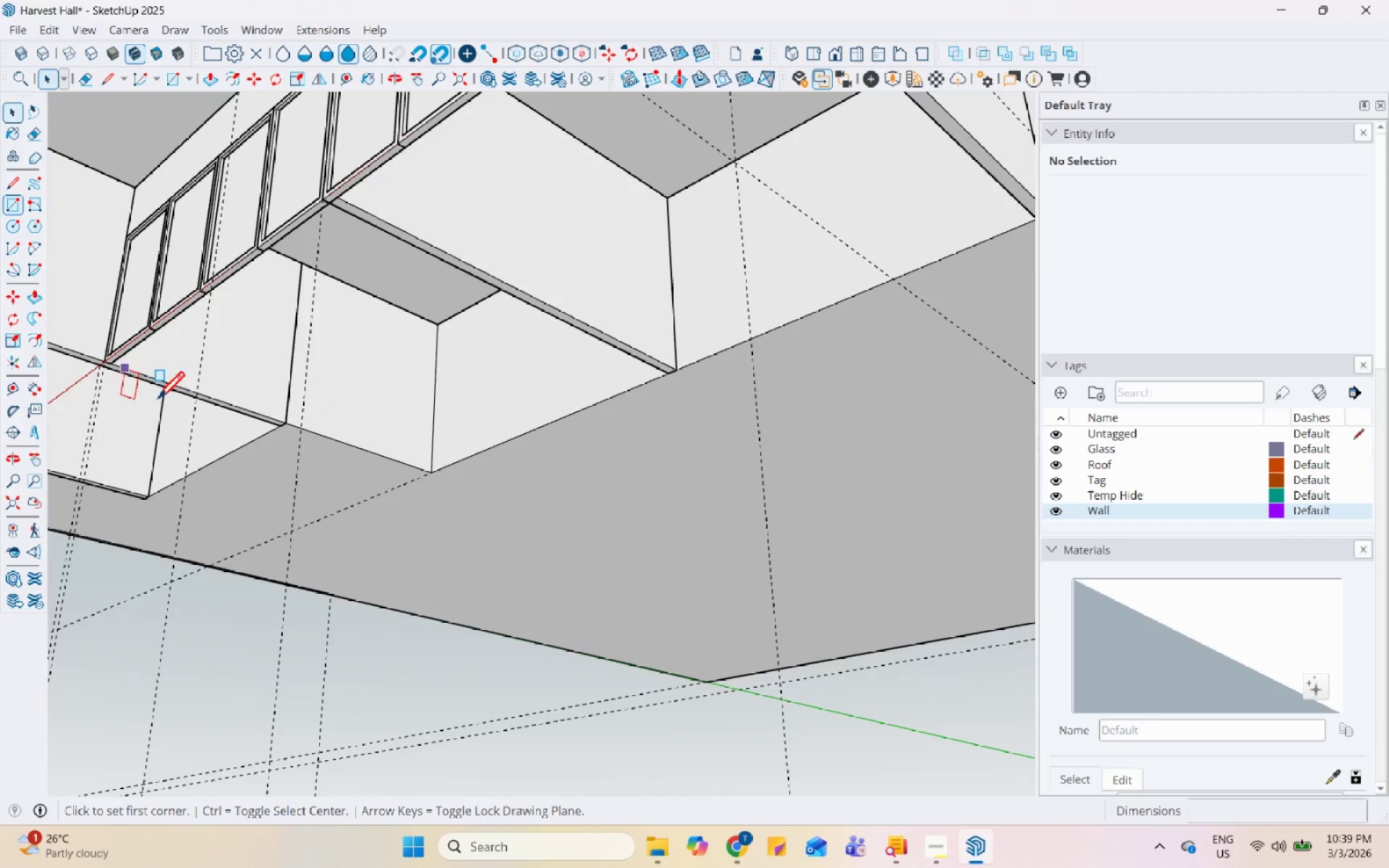 
scroll: coordinate [163, 405], scroll_direction: up, amount: 4.0
 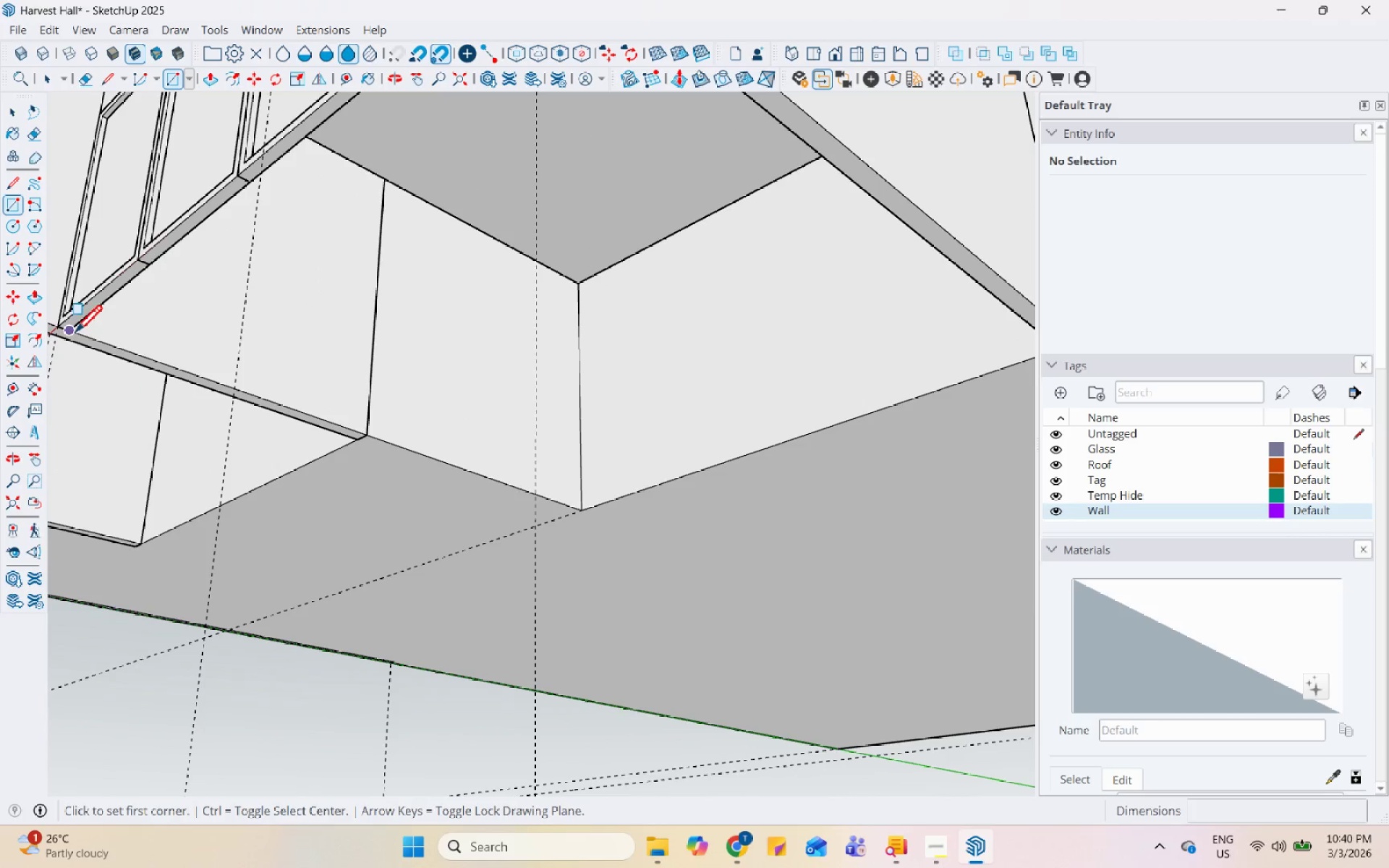 
left_click([73, 333])
 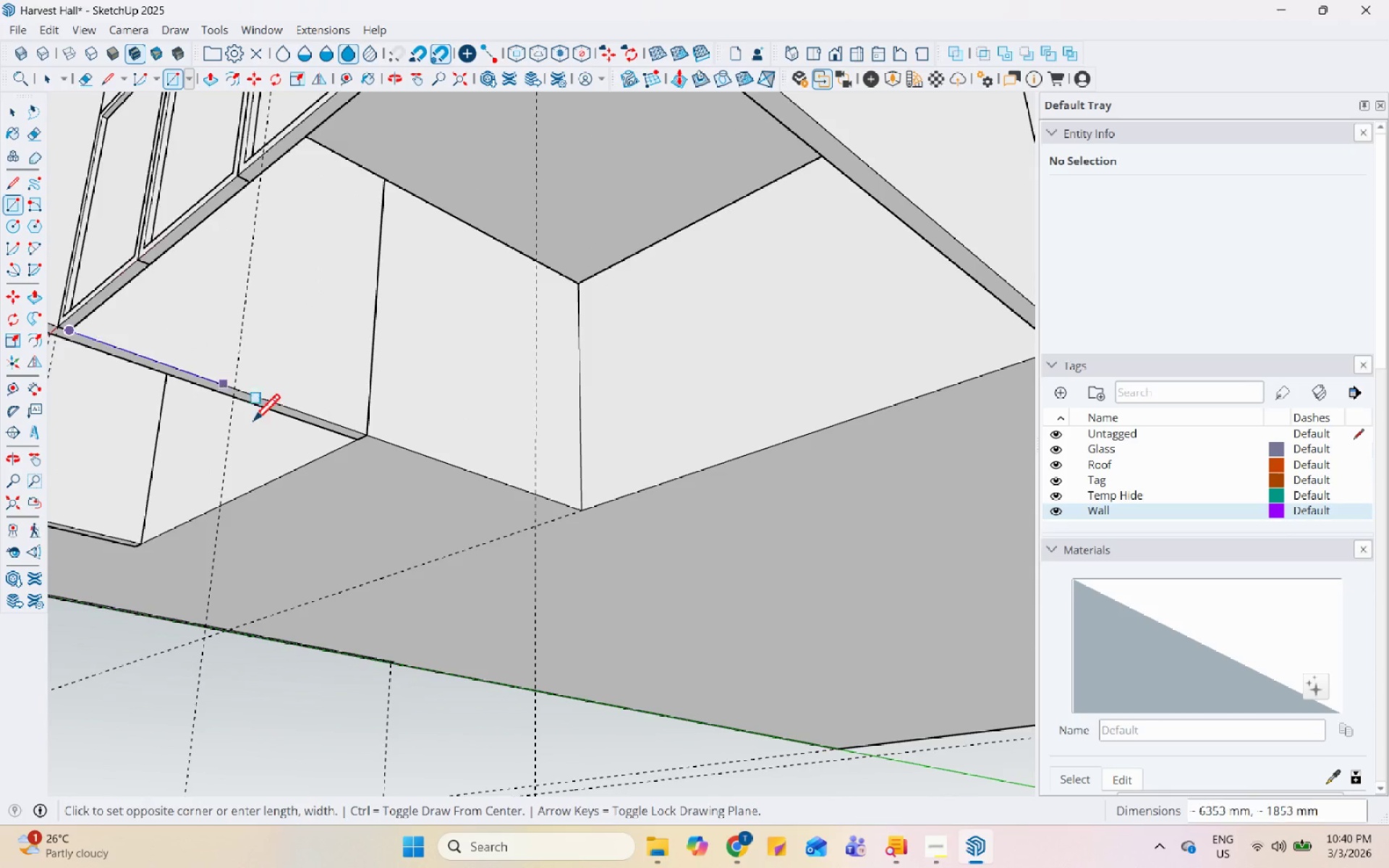 
scroll: coordinate [210, 526], scroll_direction: down, amount: 9.0
 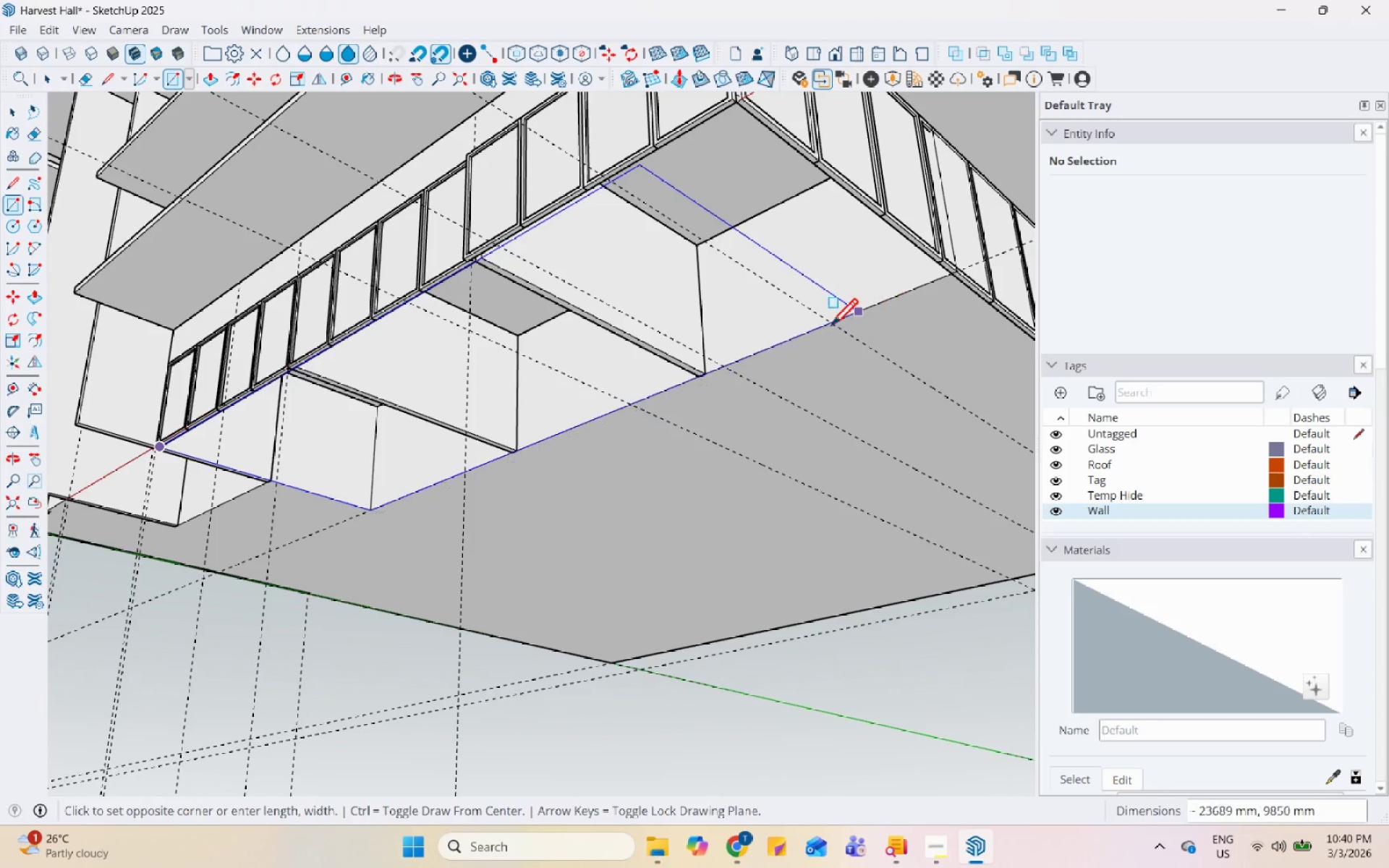 
scroll: coordinate [826, 347], scroll_direction: up, amount: 9.0
 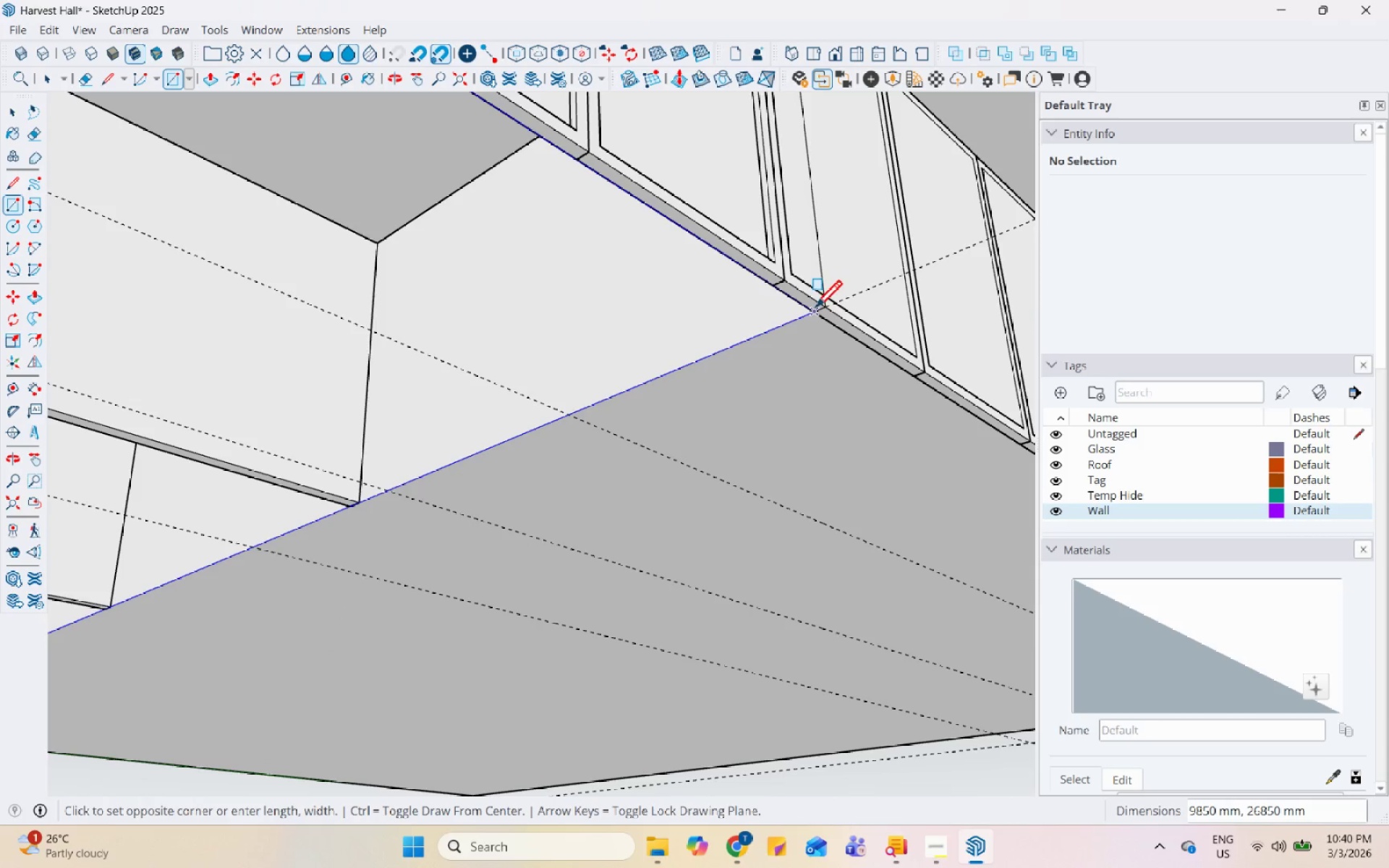 
left_click([815, 310])
 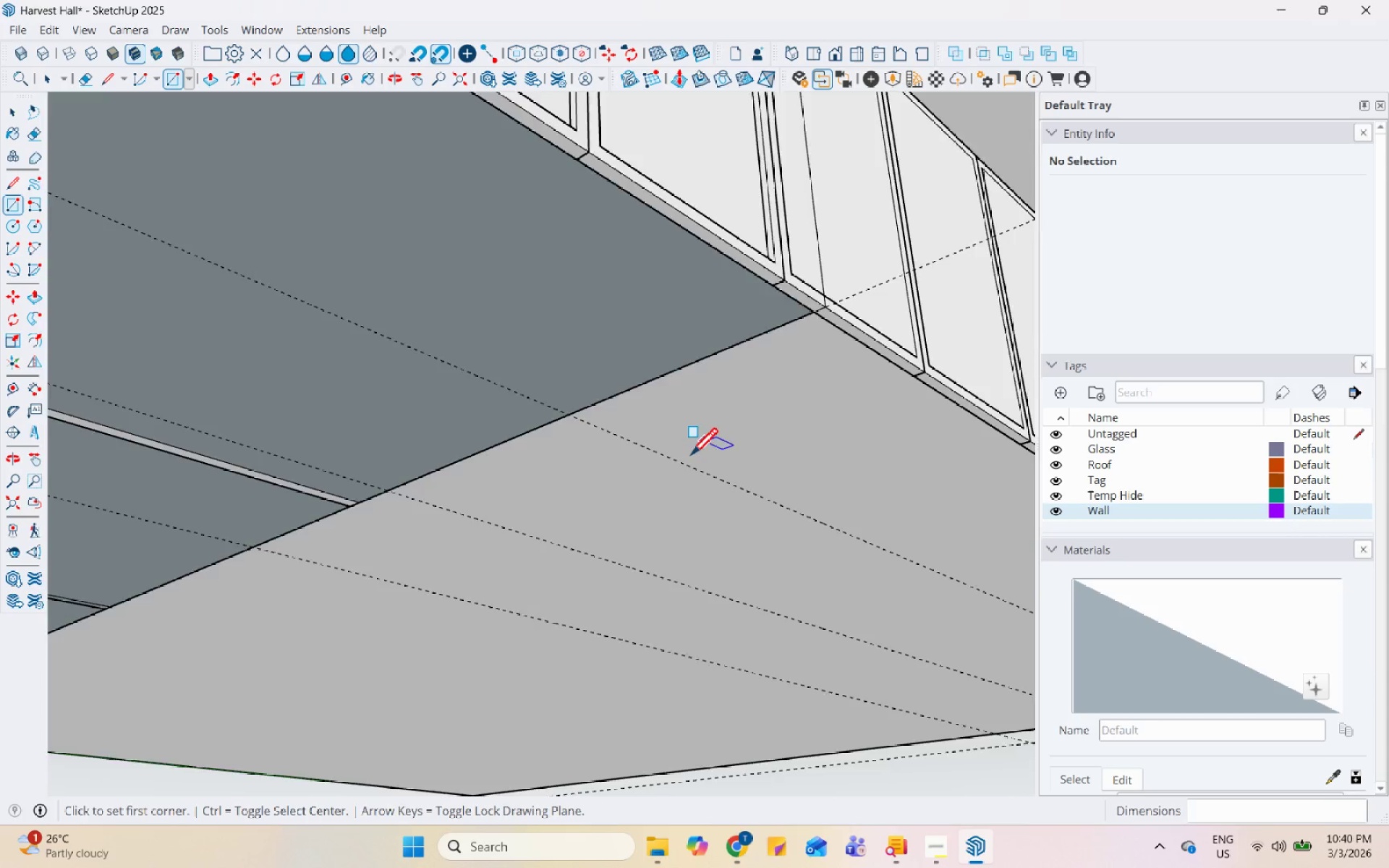 
key(Space)
 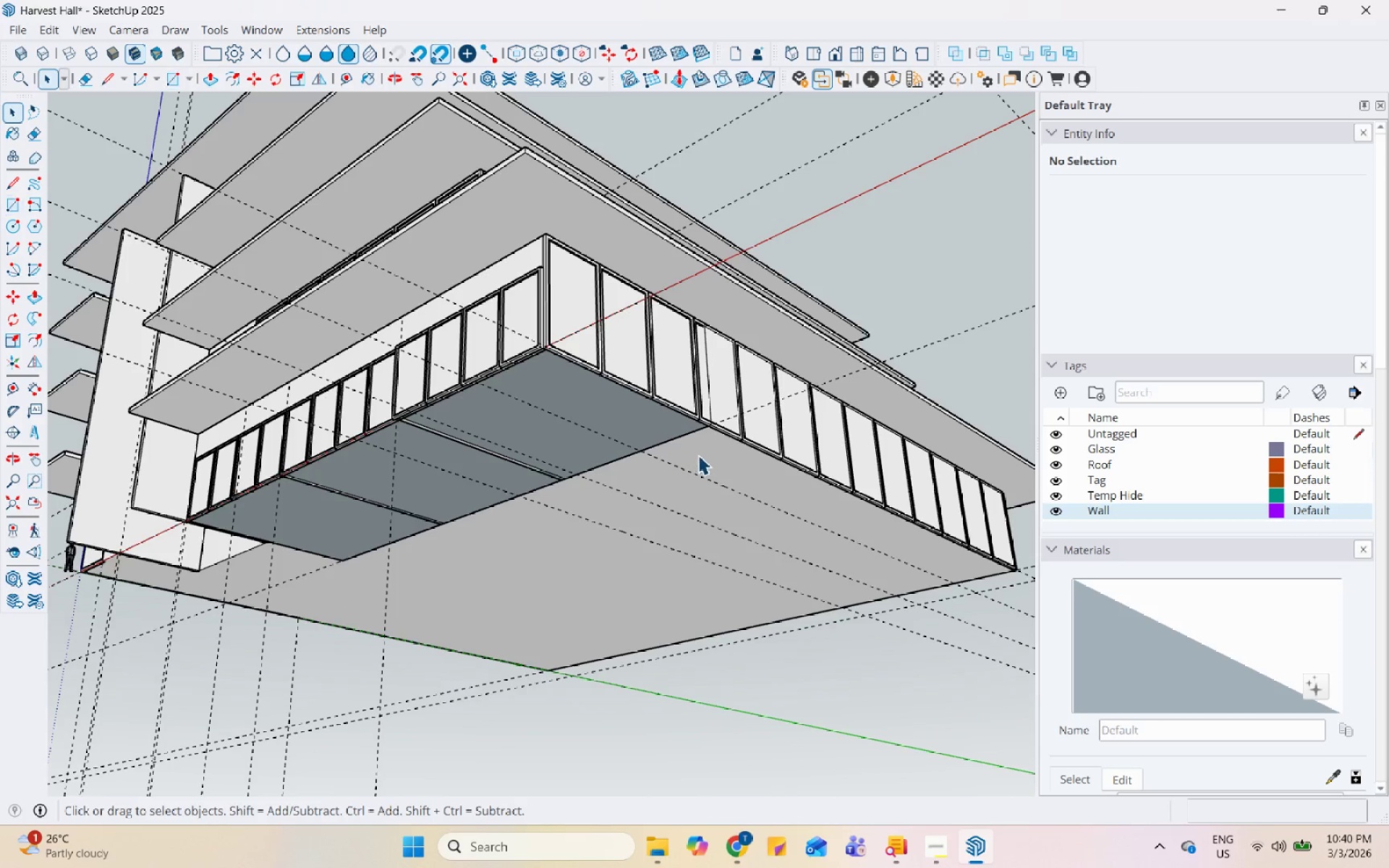 
left_click([700, 454])
 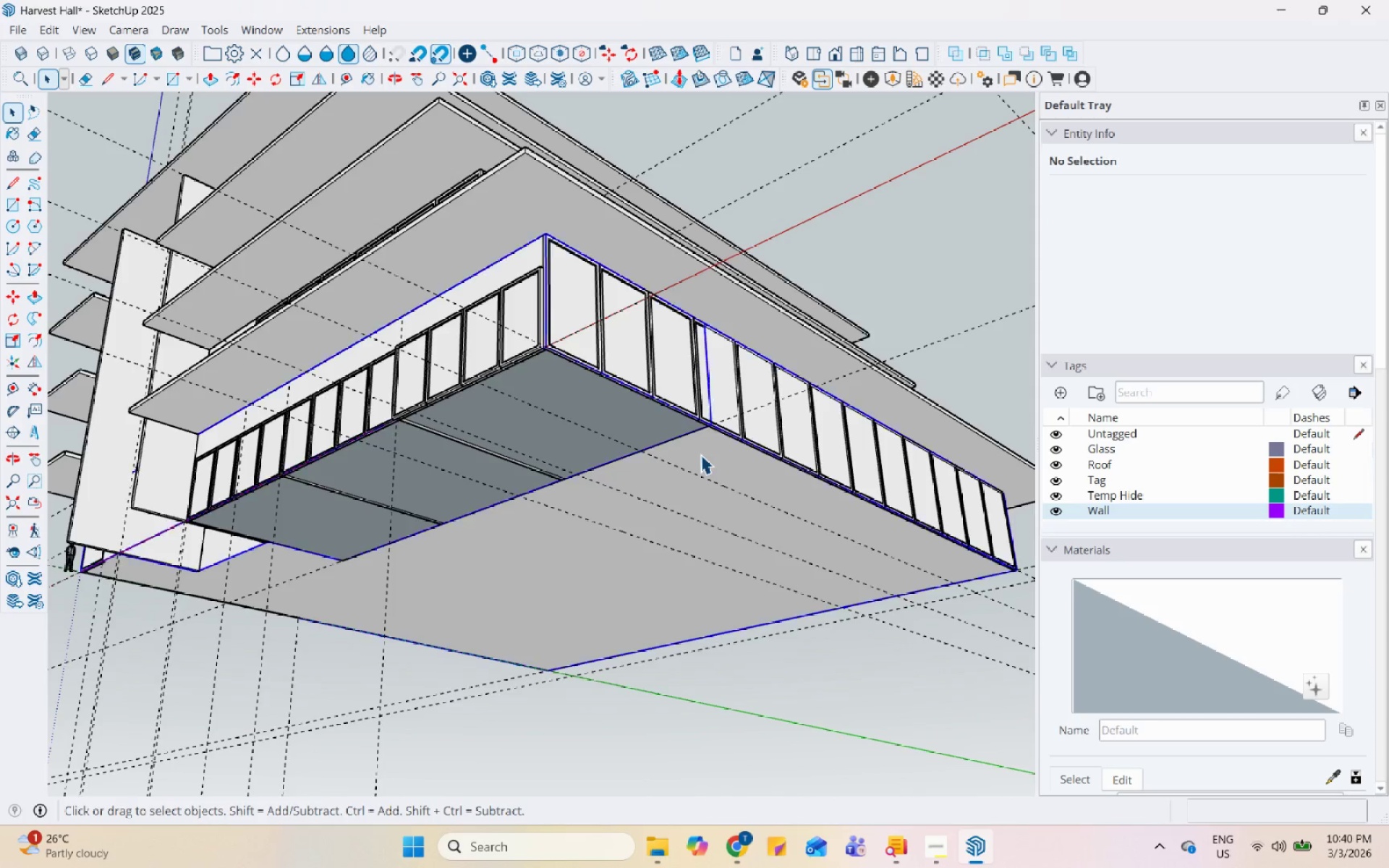 
scroll: coordinate [669, 465], scroll_direction: down, amount: 12.0
 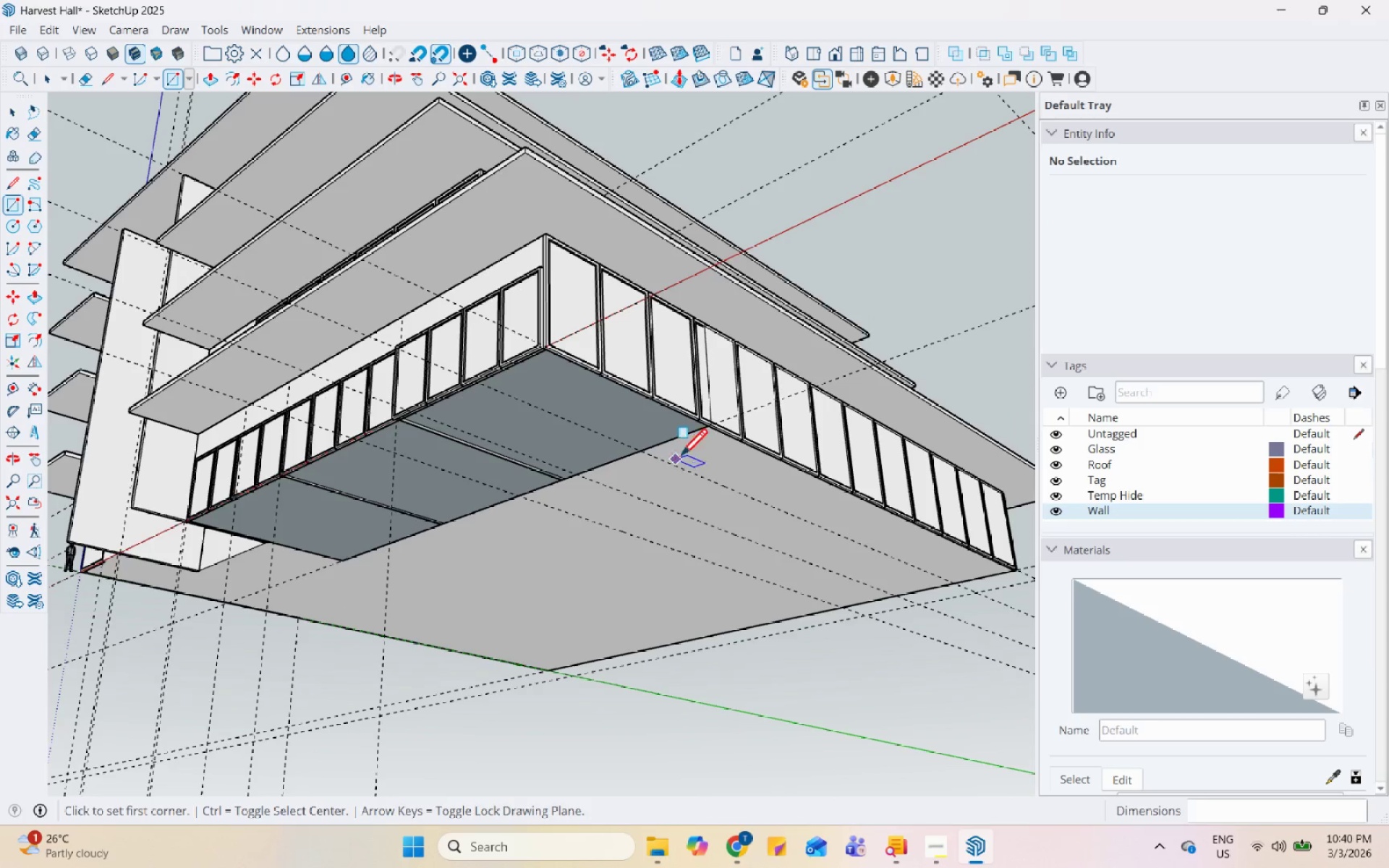 
double_click([700, 454])
 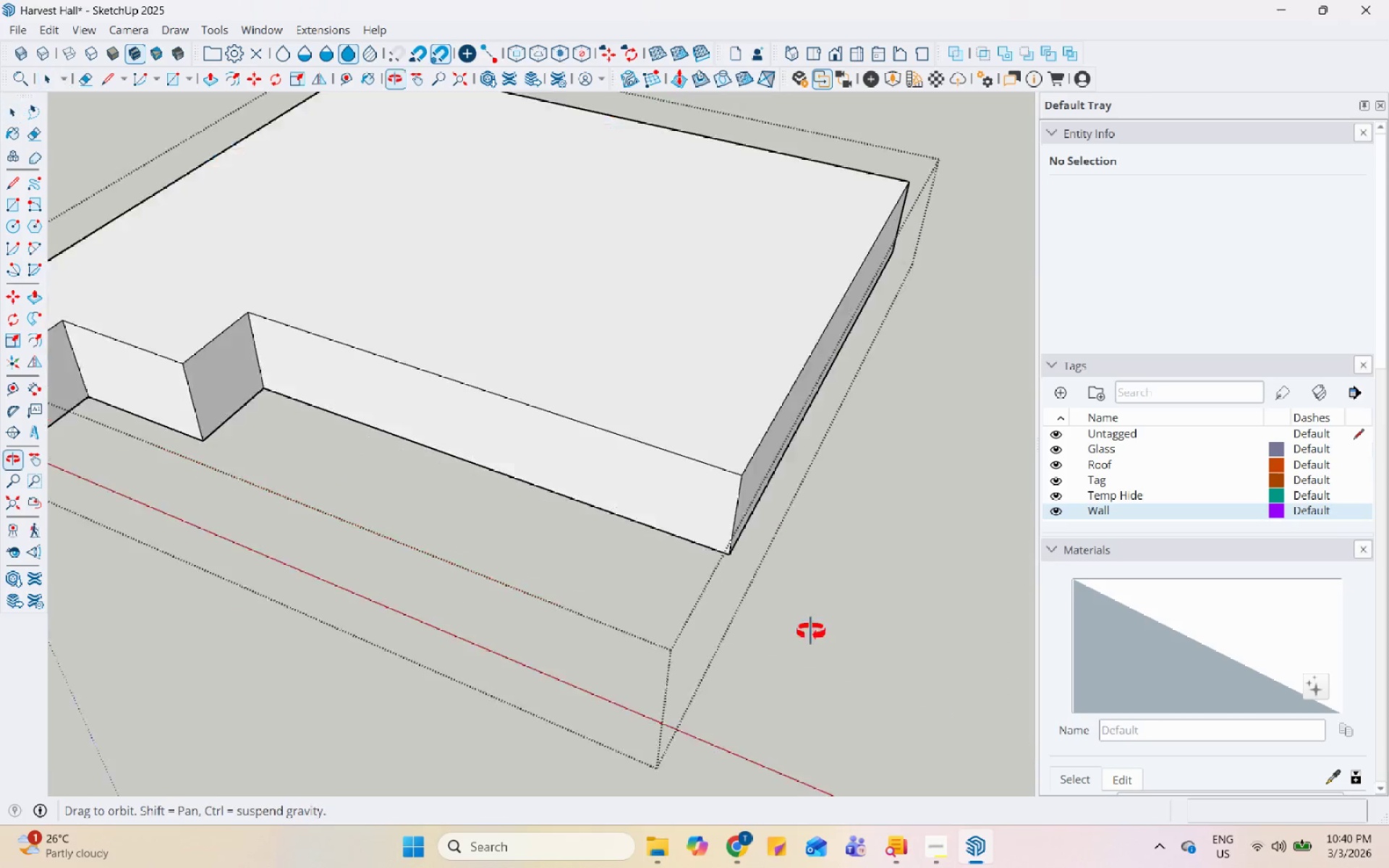 
scroll: coordinate [644, 600], scroll_direction: down, amount: 5.0
 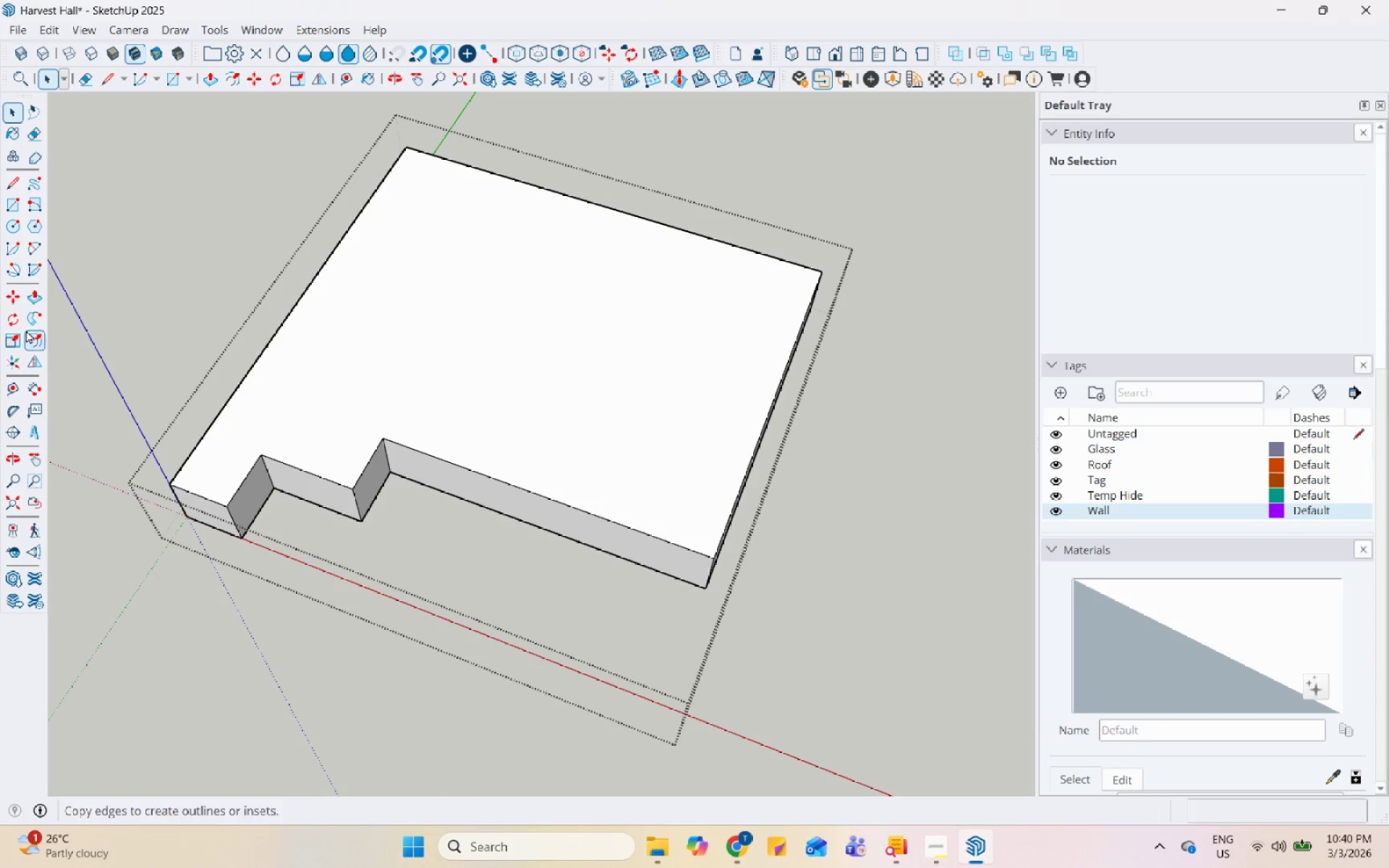 
left_click_drag(start_coordinate=[15, 387], to_coordinate=[20, 386])
 